 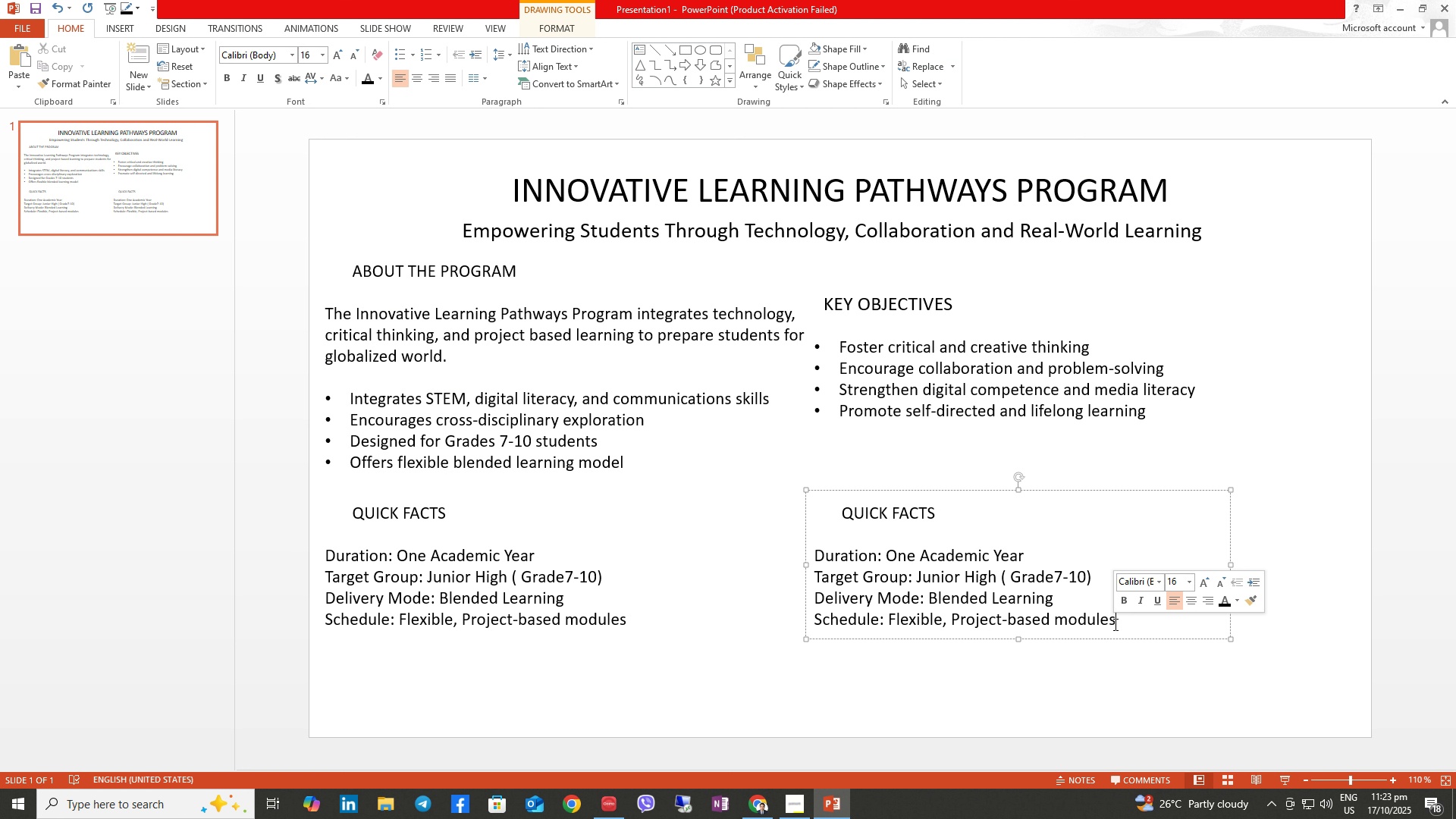 
left_click_drag(start_coordinate=[1114, 624], to_coordinate=[852, 519])
 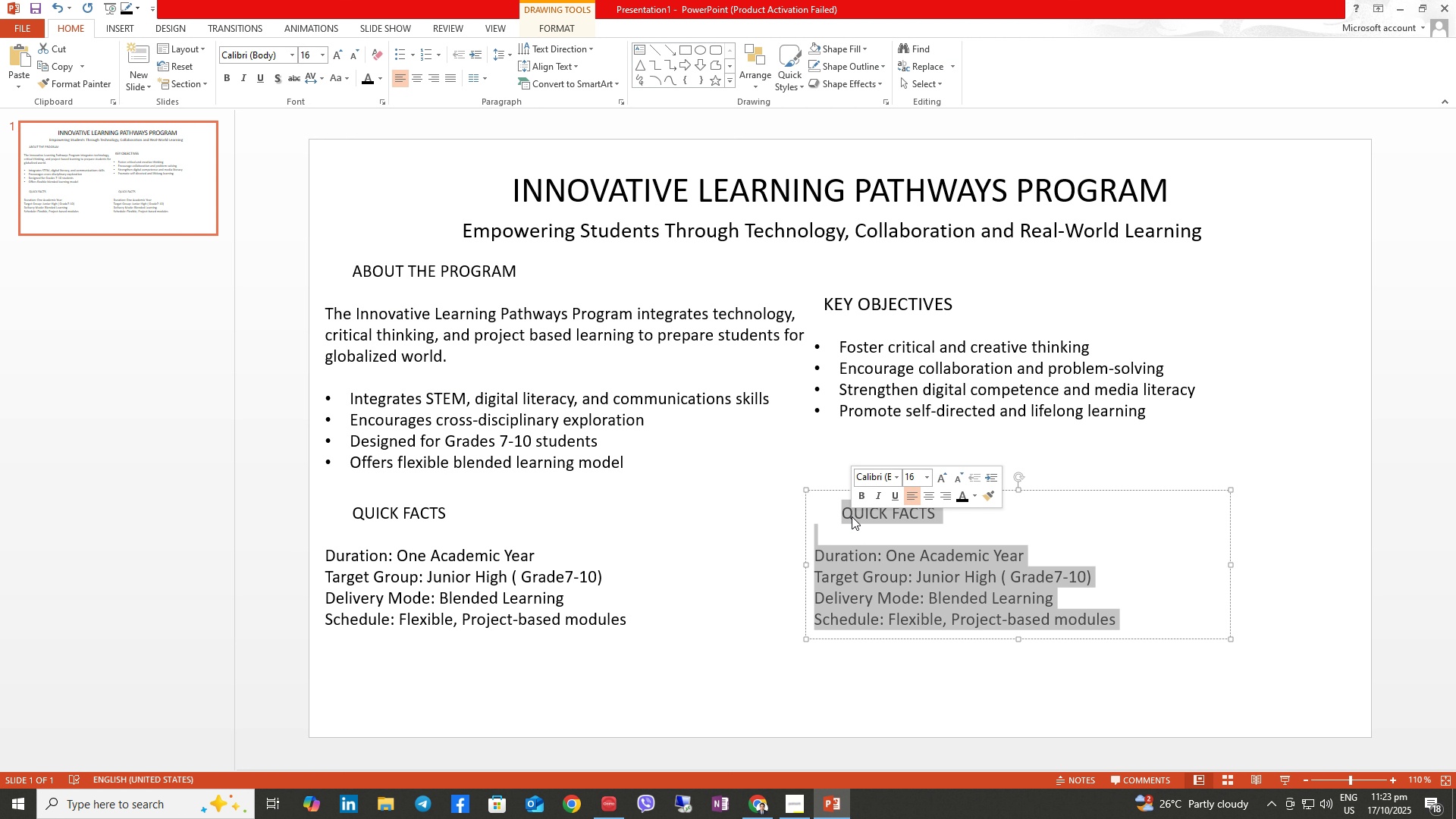 
type(pROGA)
key(Backspace)
type(RAm,)
key(Backspace)
type( benefitr)
key(Backspace)
type(s )
 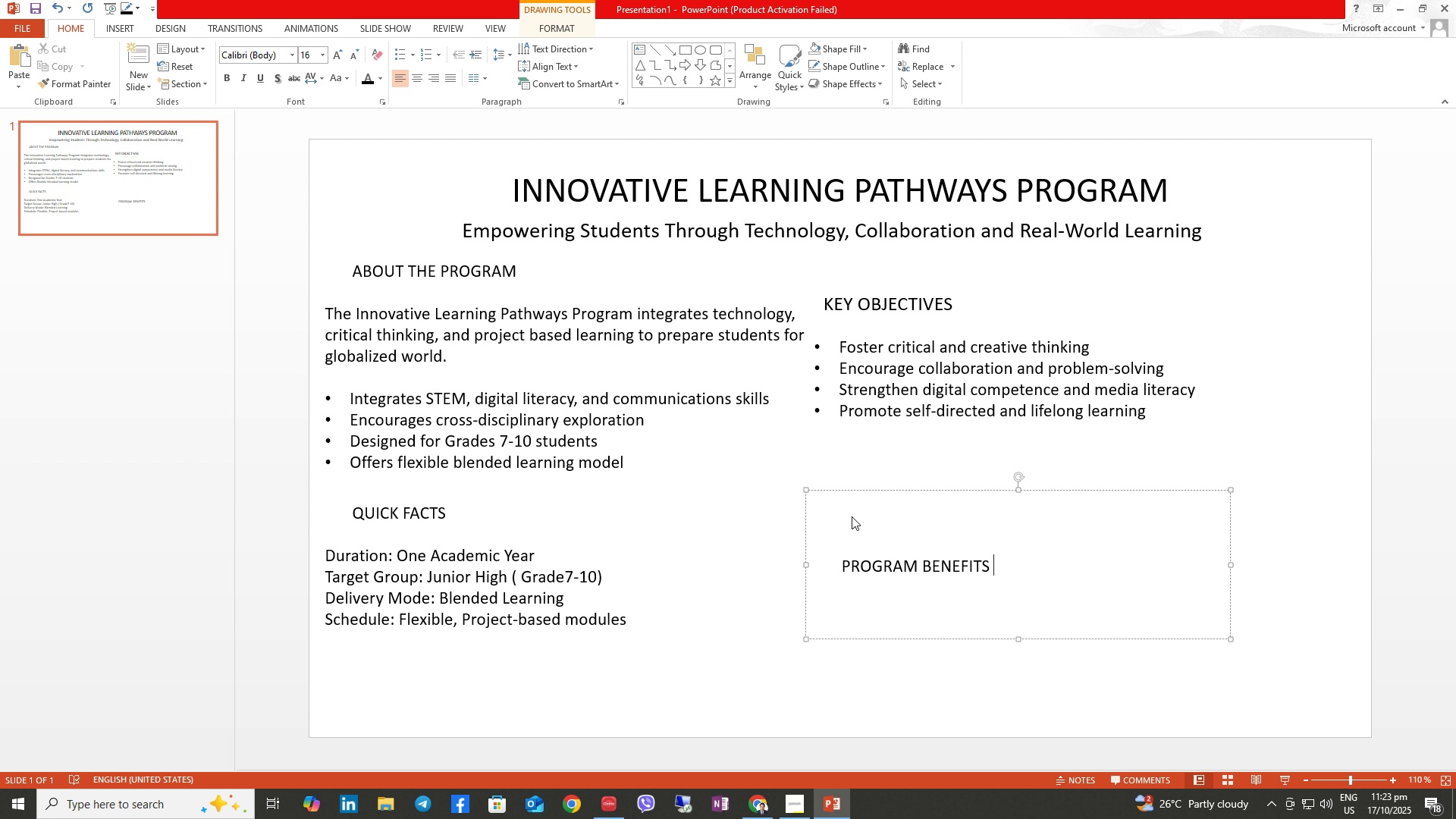 
key(Enter)
 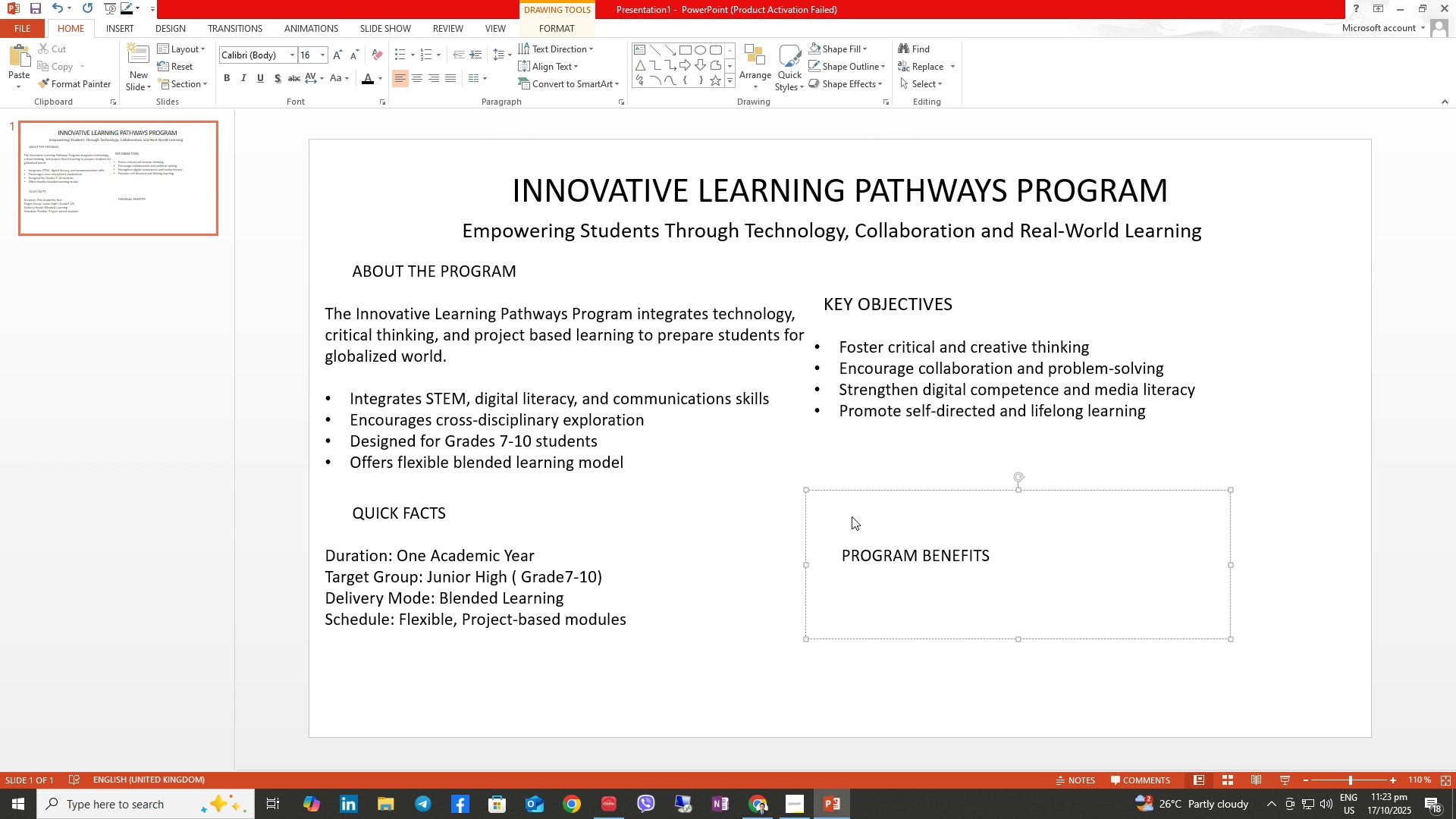 
key(Enter)
 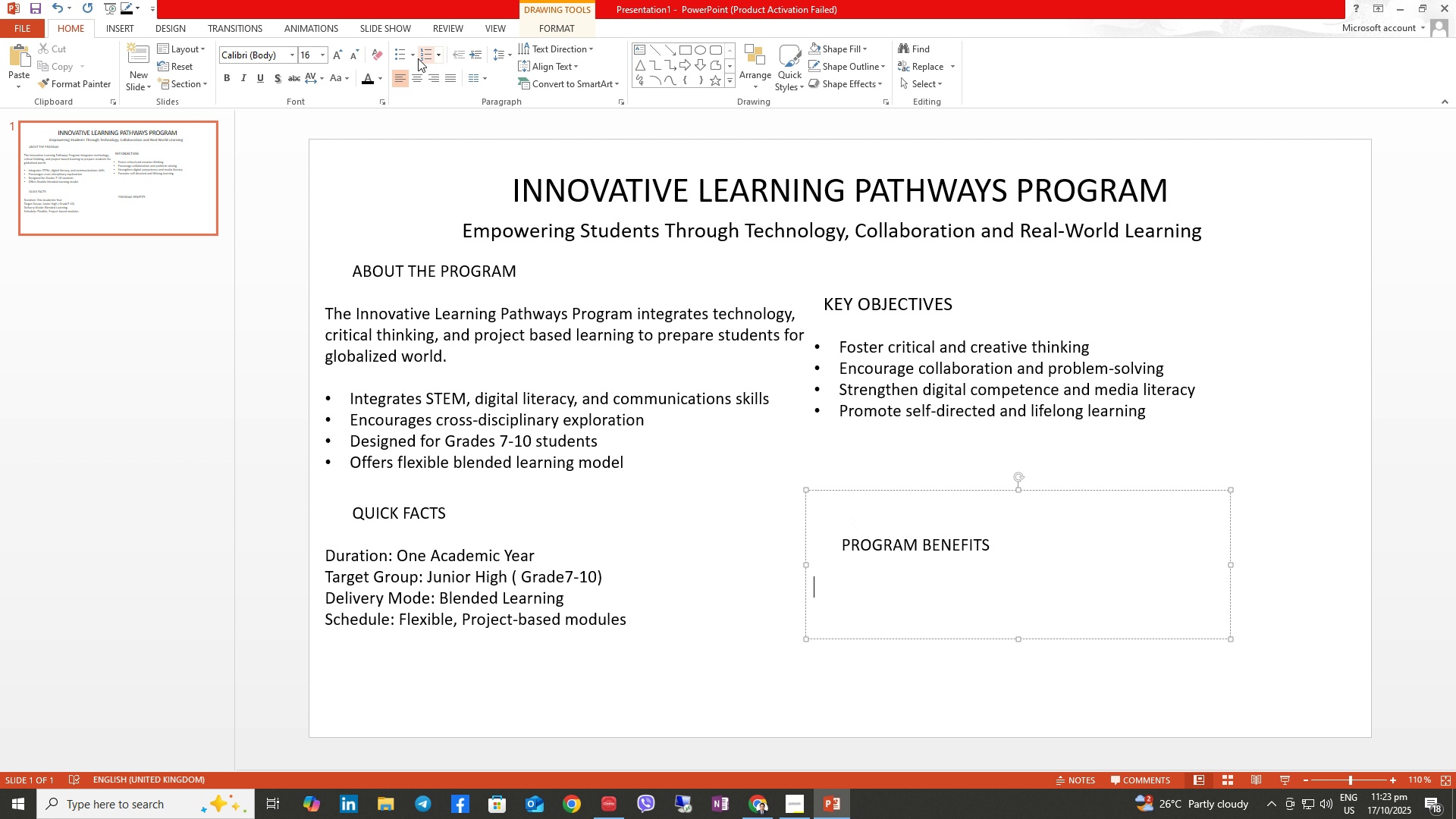 
left_click([397, 58])
 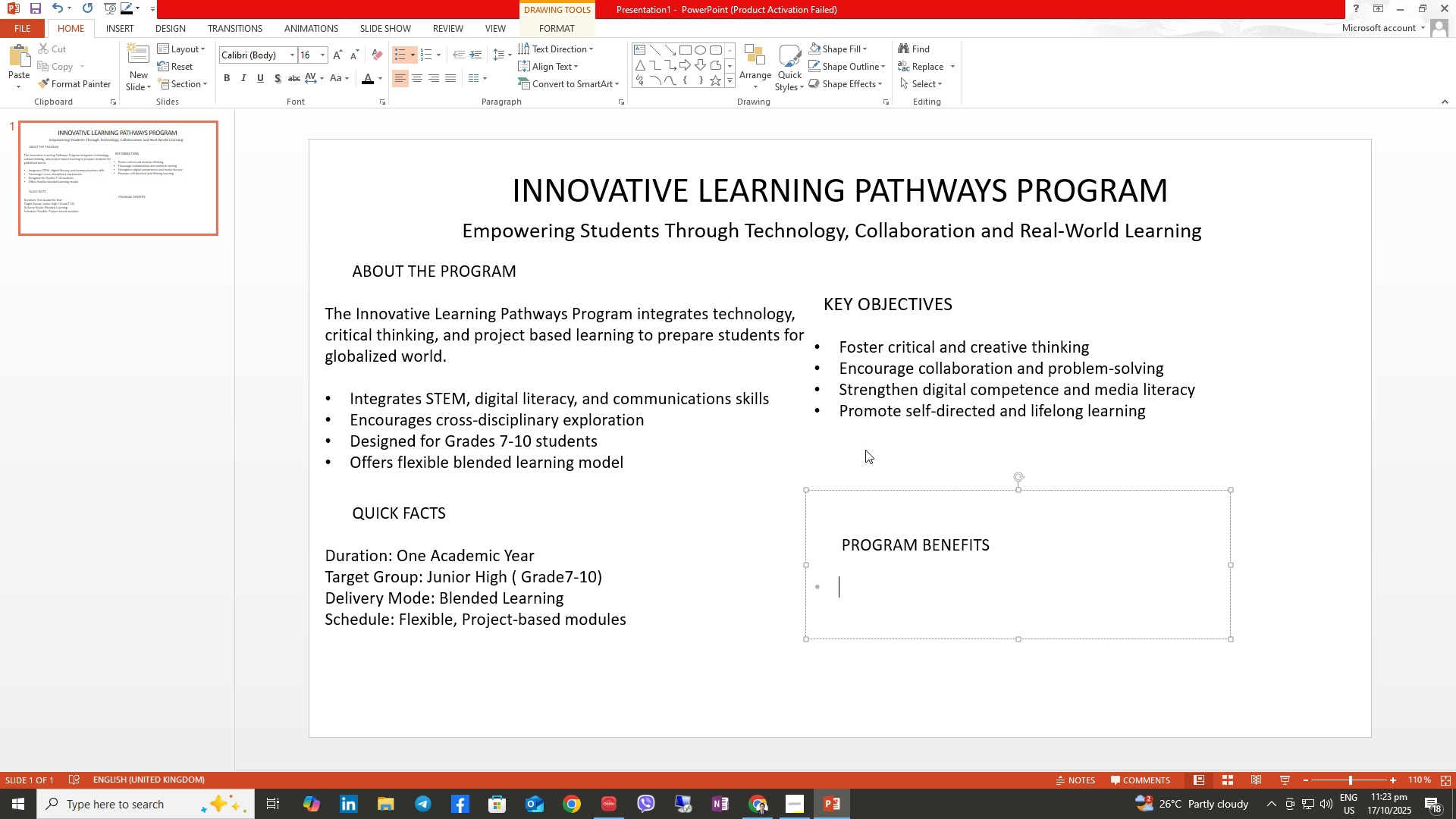 
type(Enhances student engagement and motivation)
 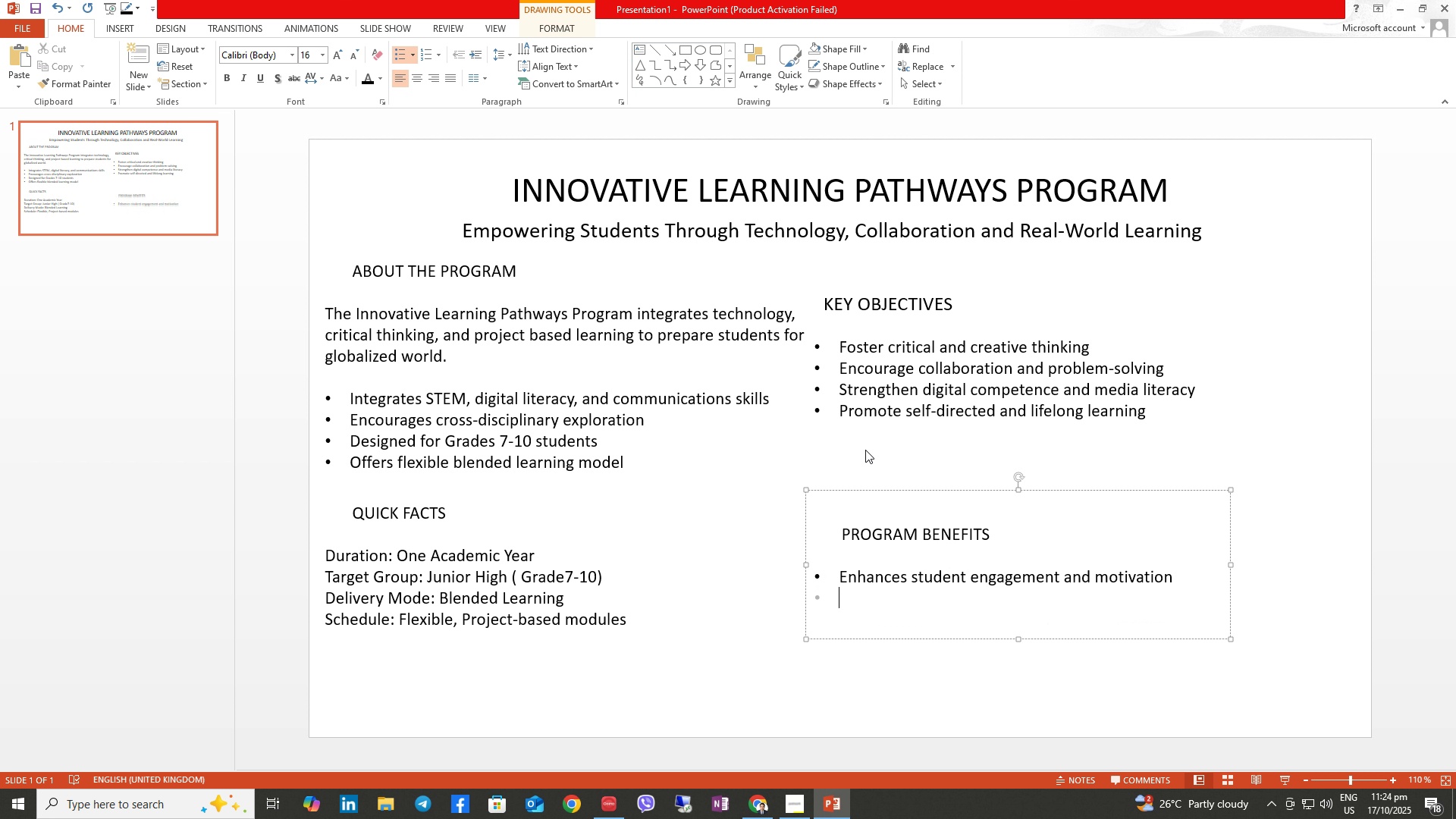 
hold_key(key=CapsLock, duration=30.0)
 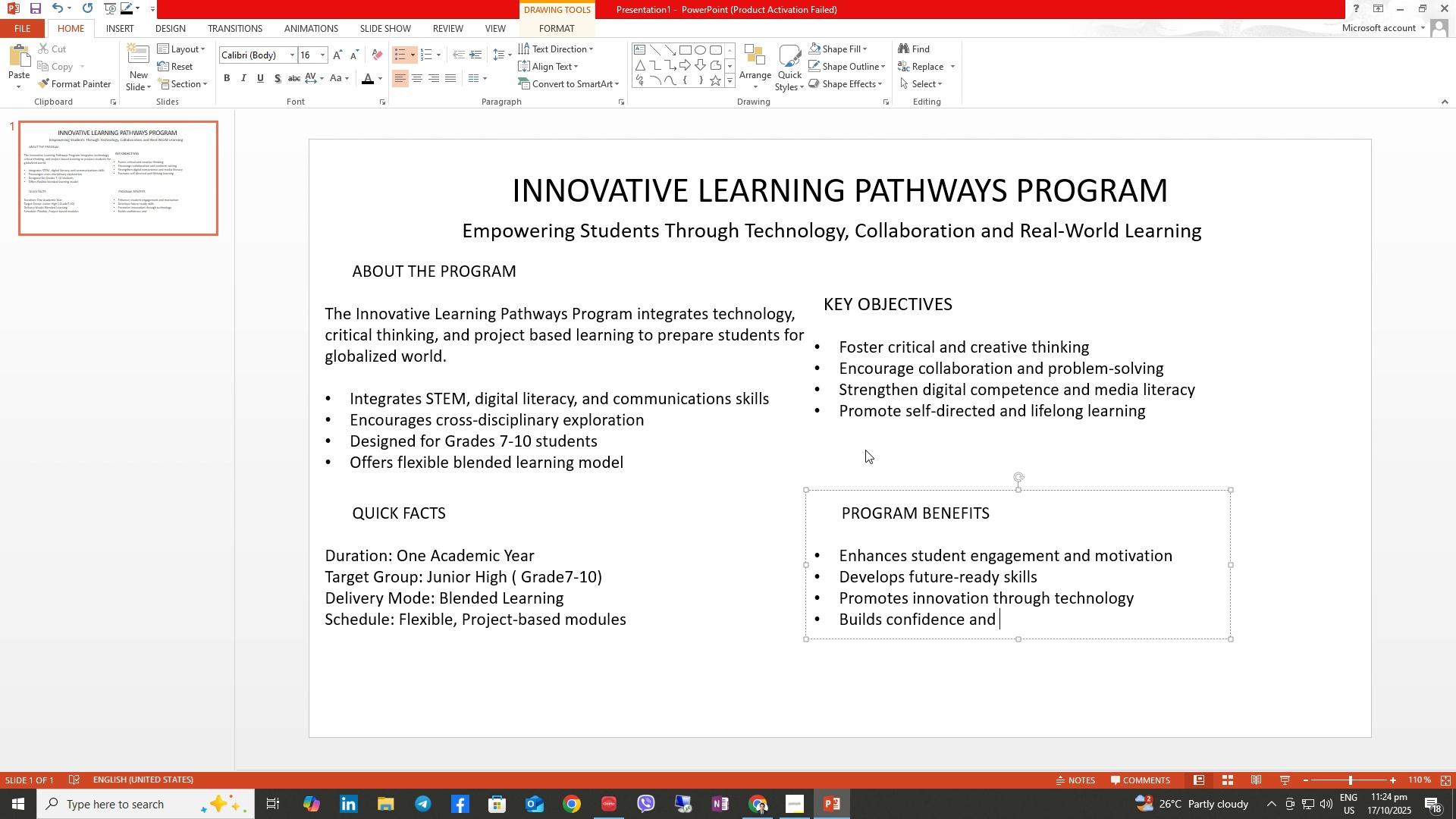 
key(Enter)
 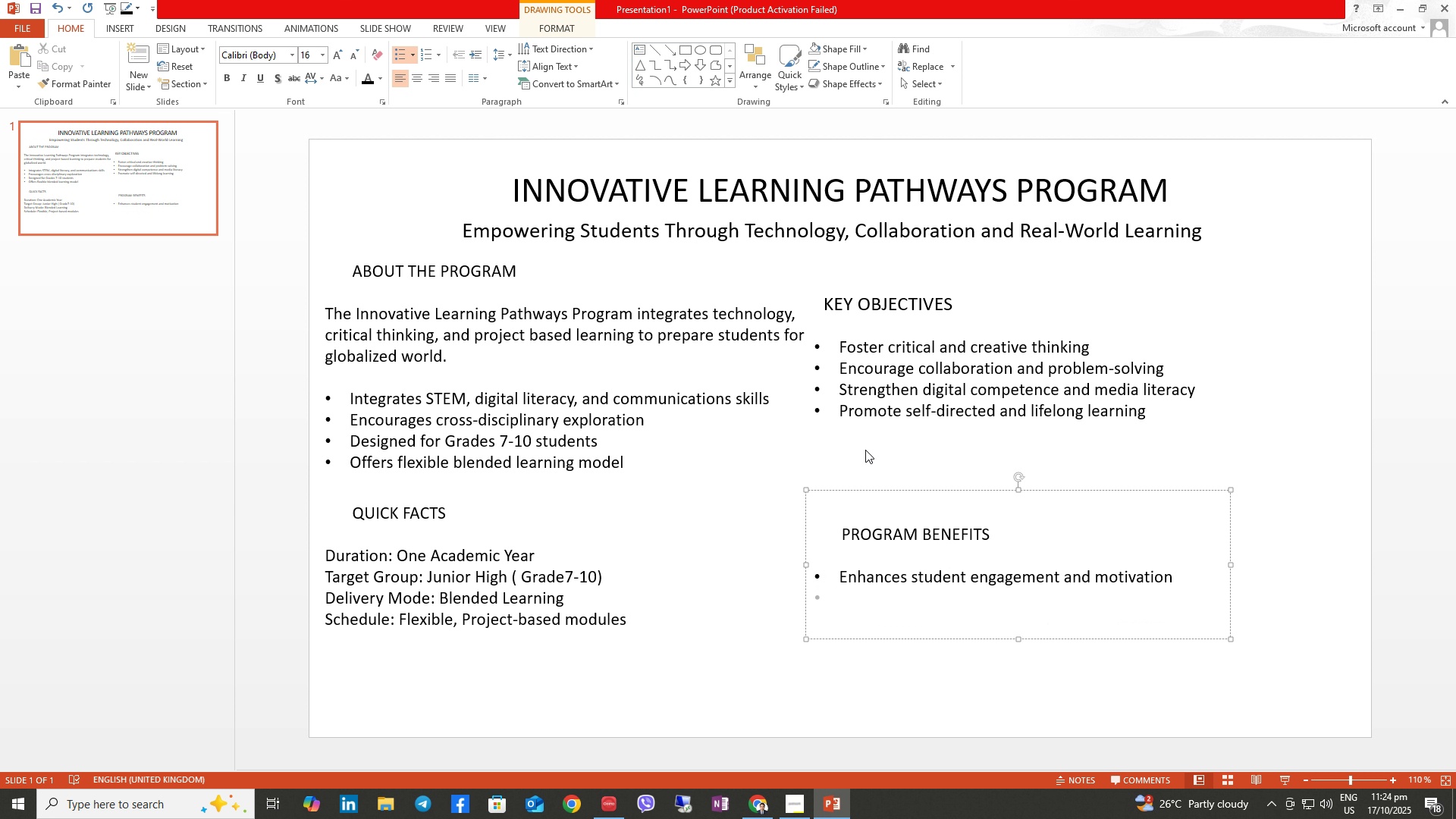 
type(Develops future-ready skills)
 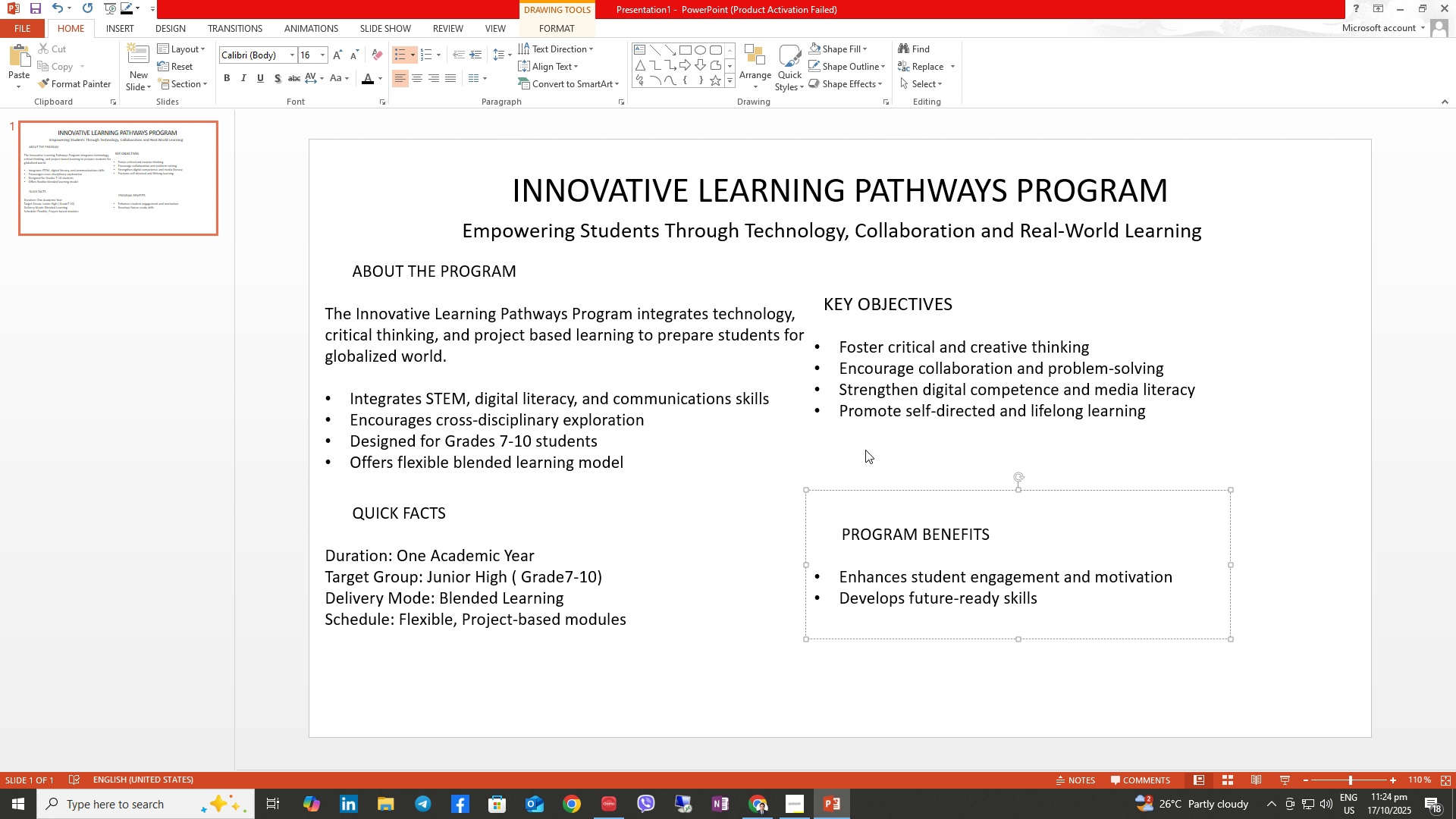 
key(Enter)
 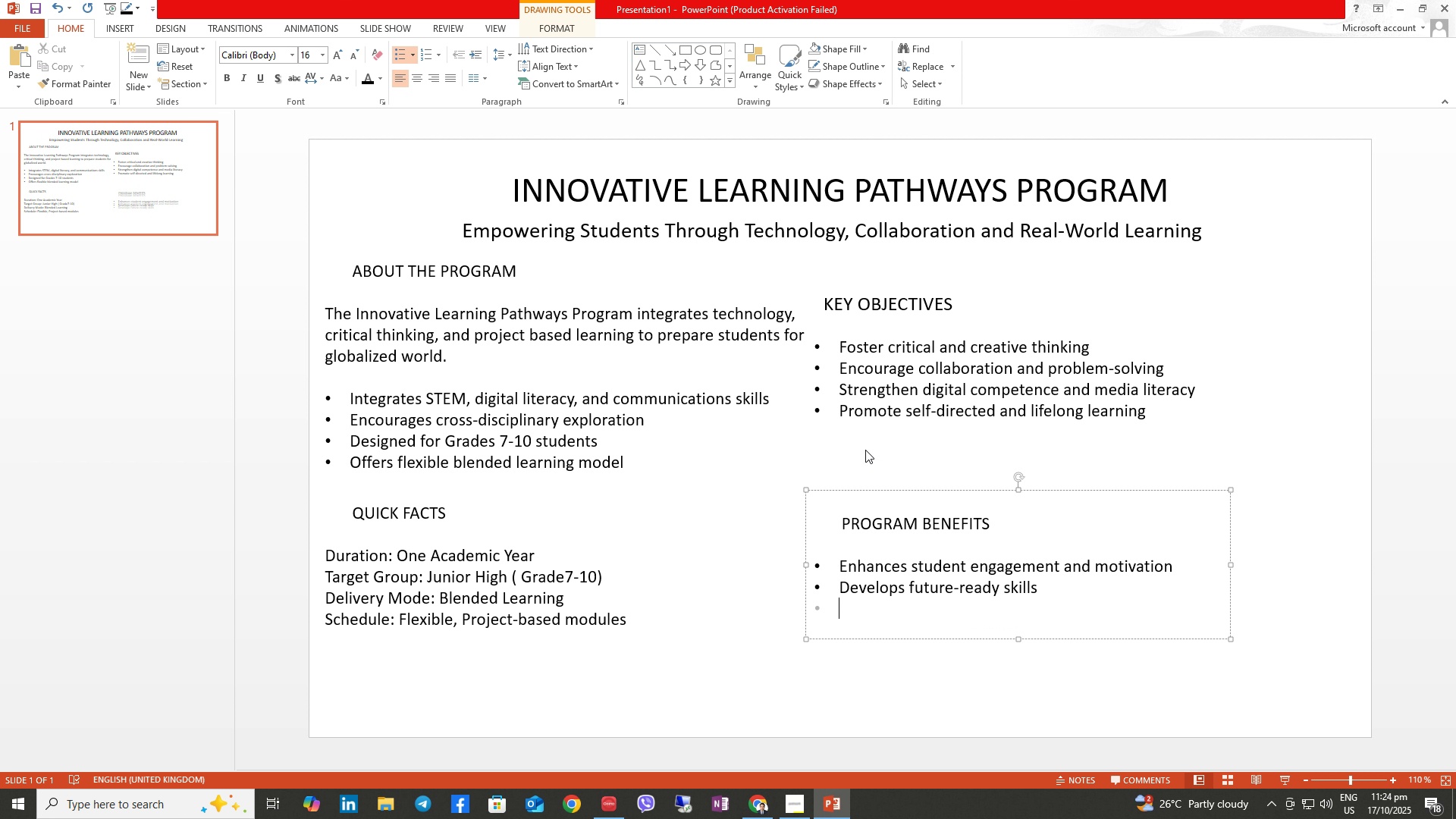 
type(Promotoes ii)
key(Backspace)
key(Backspace)
key(Backspace)
key(Backspace)
key(Backspace)
key(Backspace)
type(es innovation through technology)
 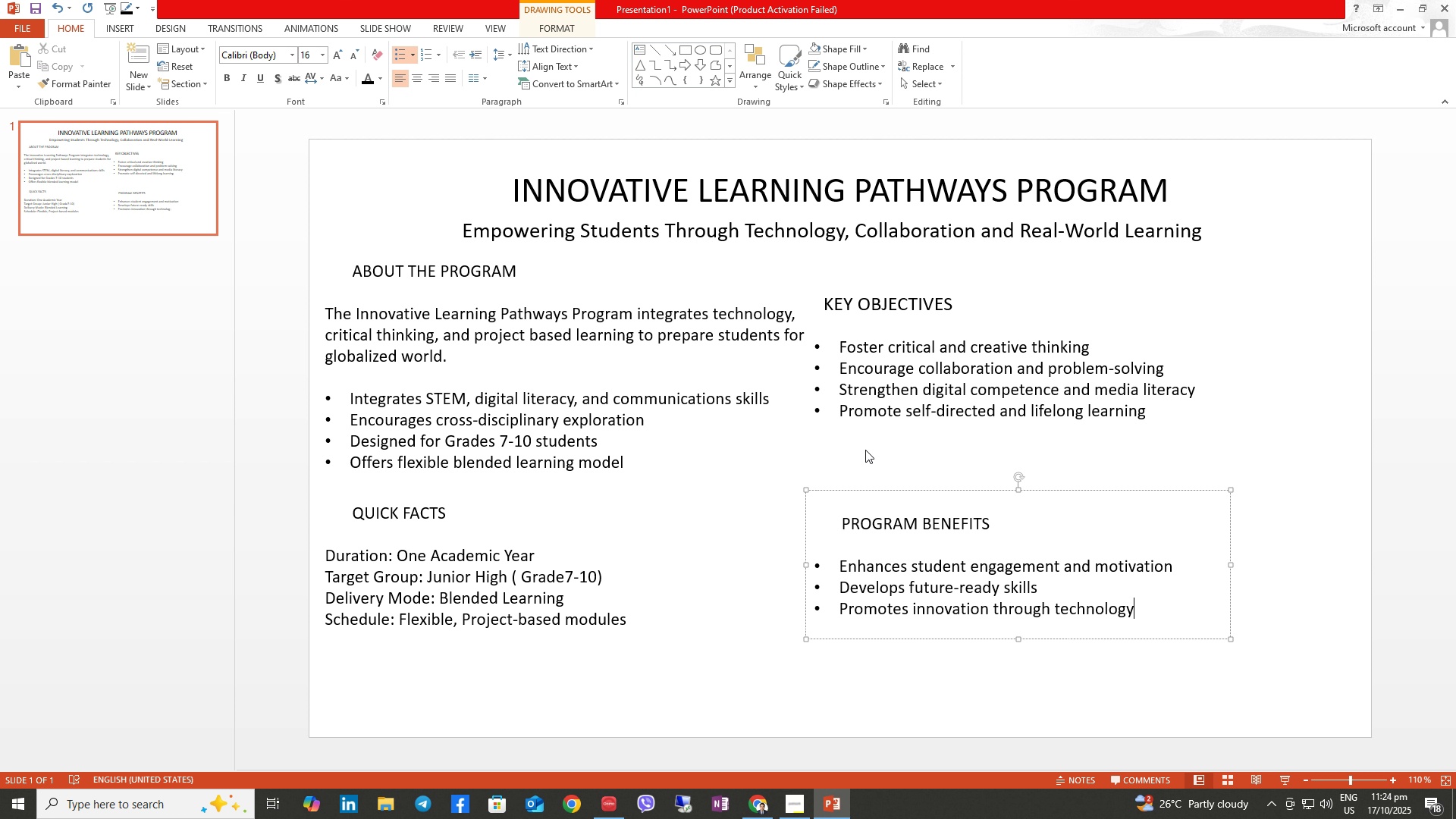 
key(Enter)
 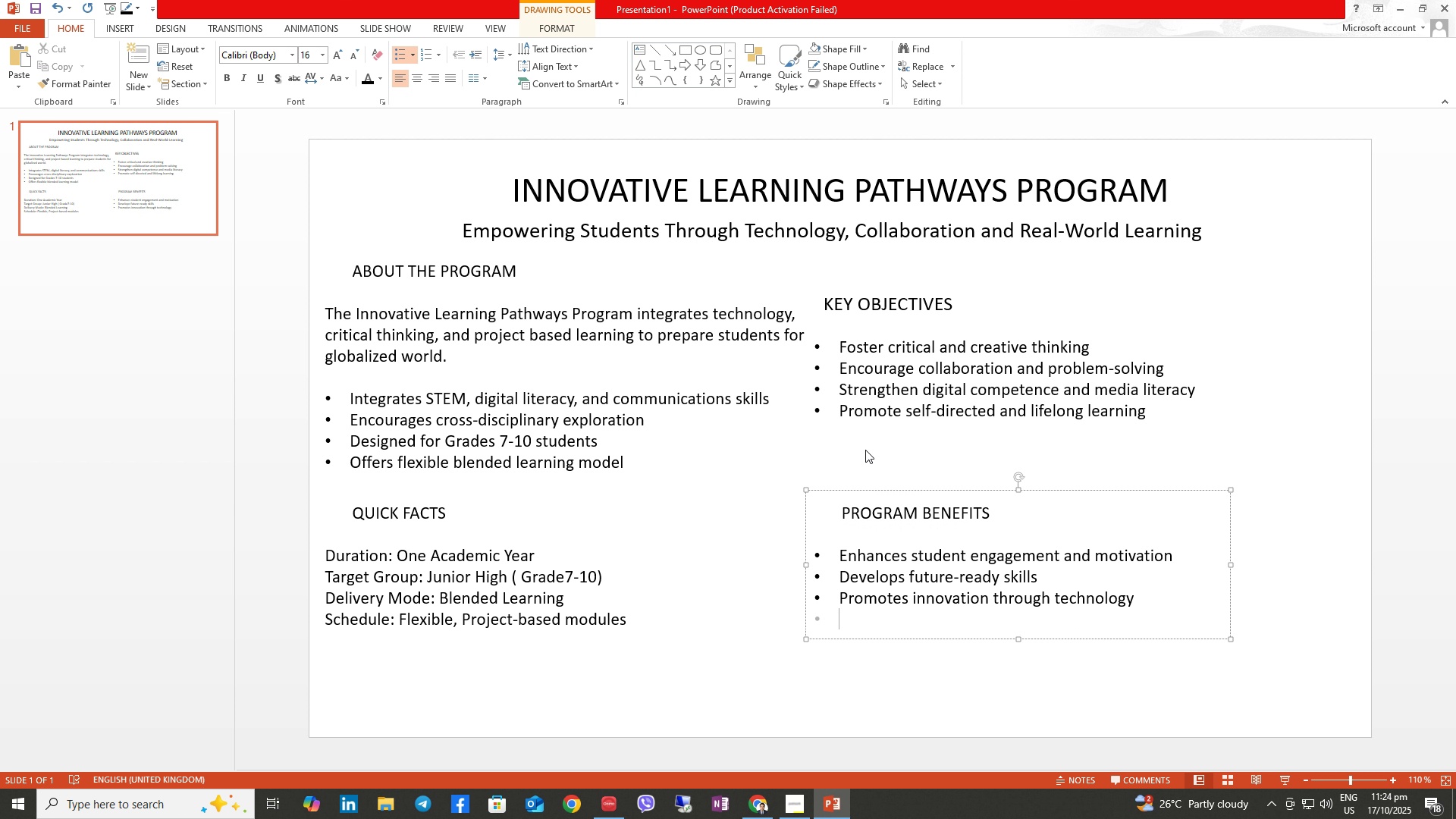 
type(Build )
key(Backspace)
type(s confidence and communication skills)
 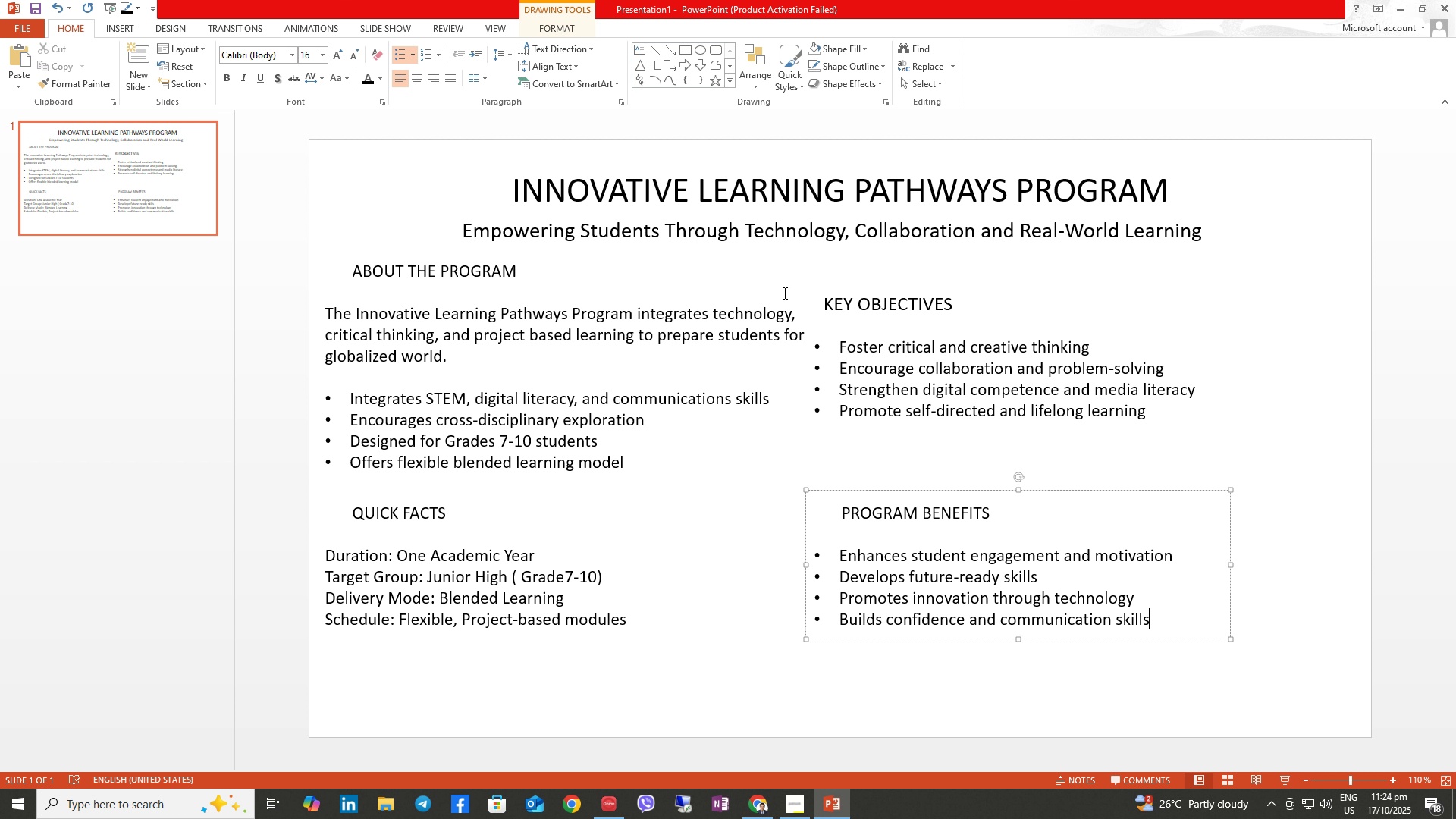 
left_click([875, 422])
 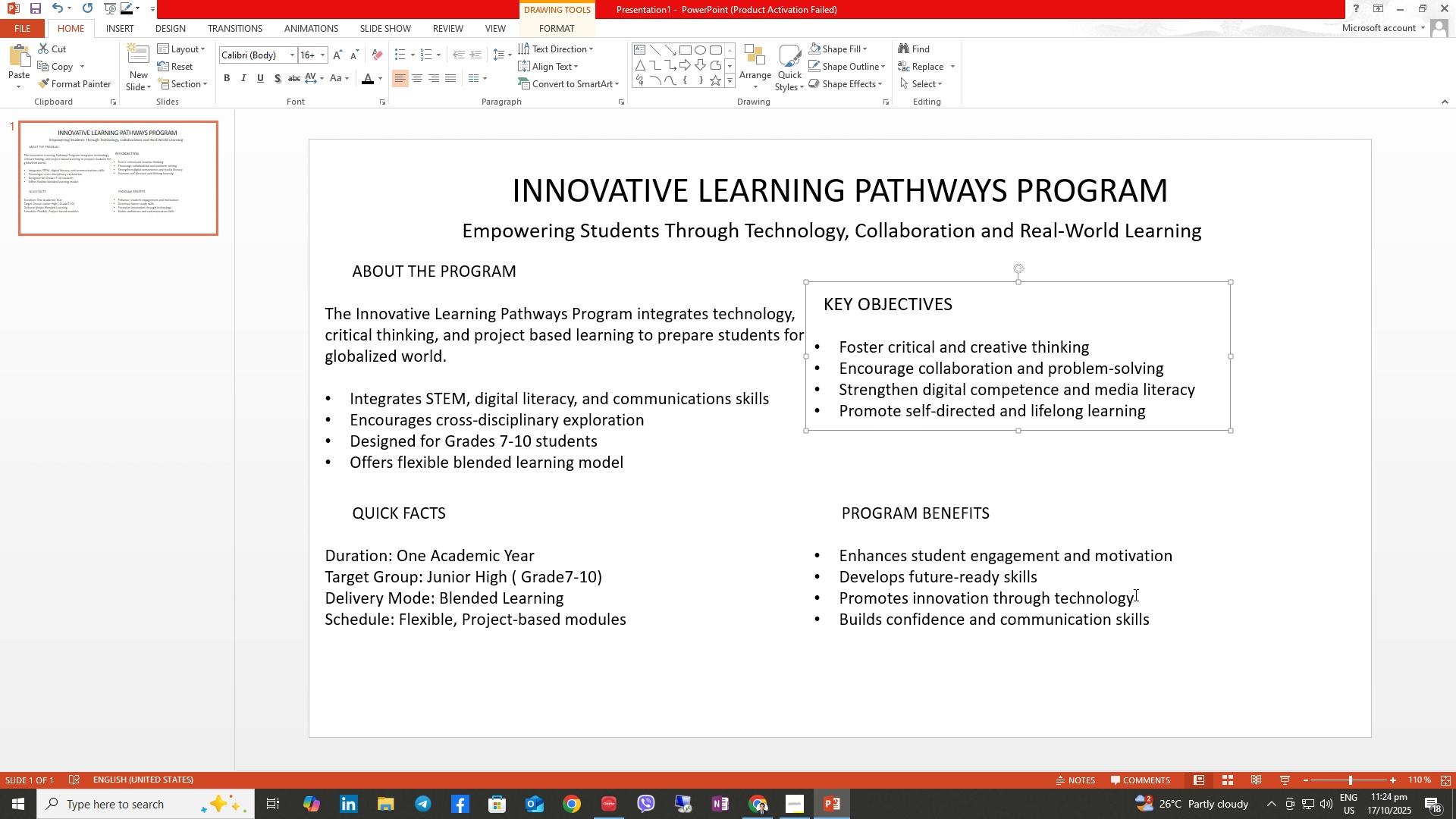 
left_click([1134, 595])
 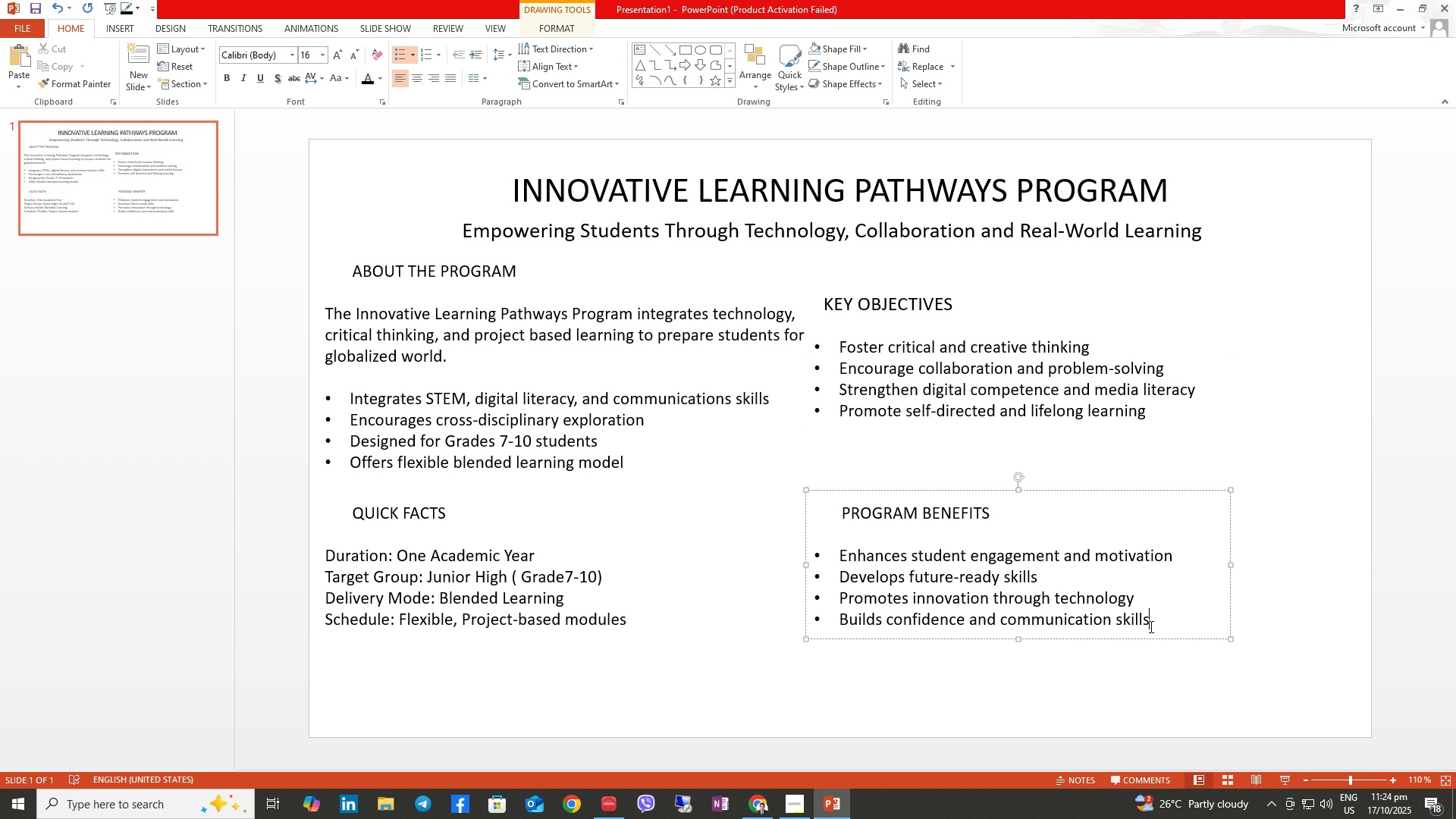 
left_click_drag(start_coordinate=[1151, 626], to_coordinate=[855, 516])
 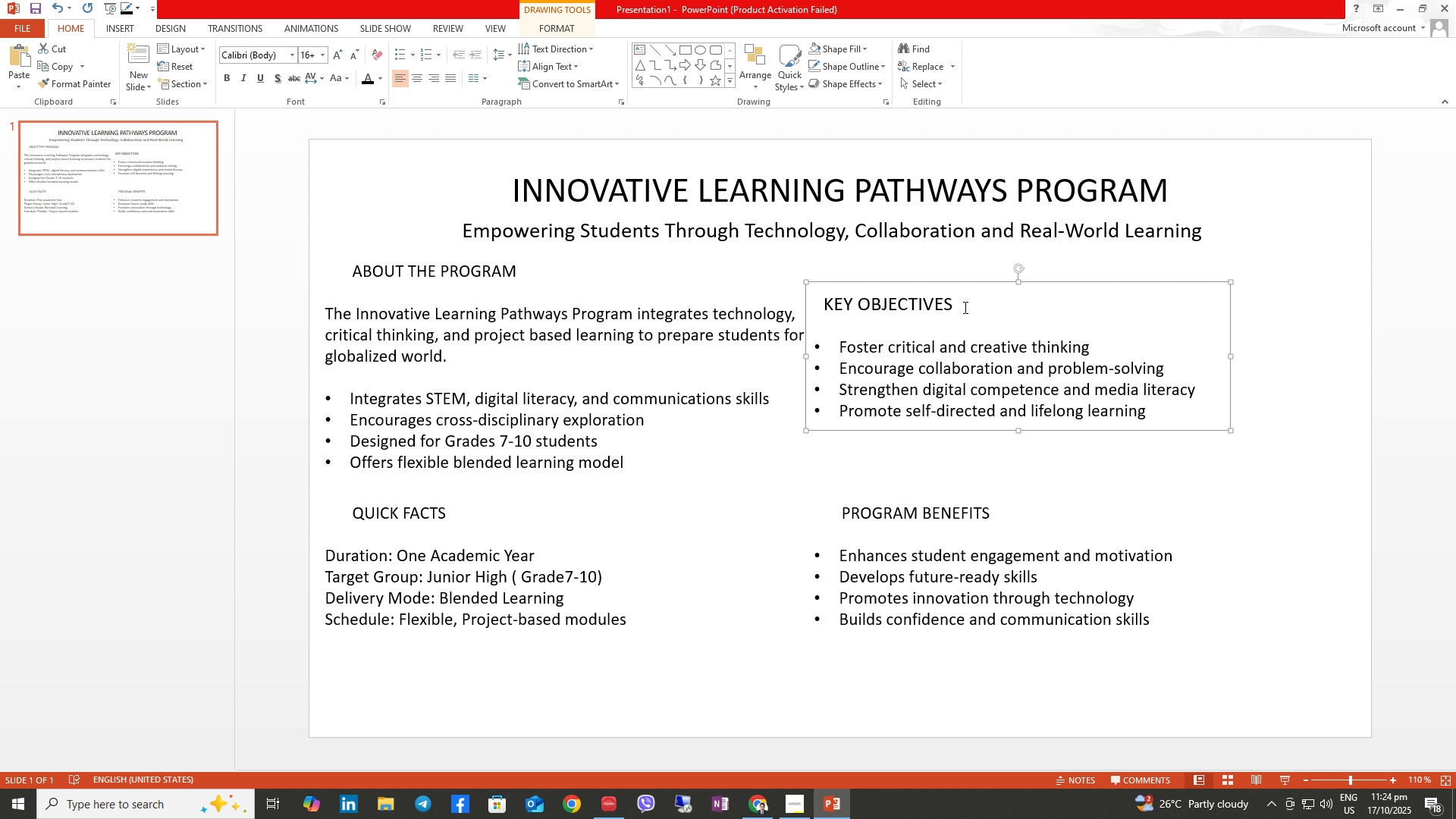 
wait(6.34)
 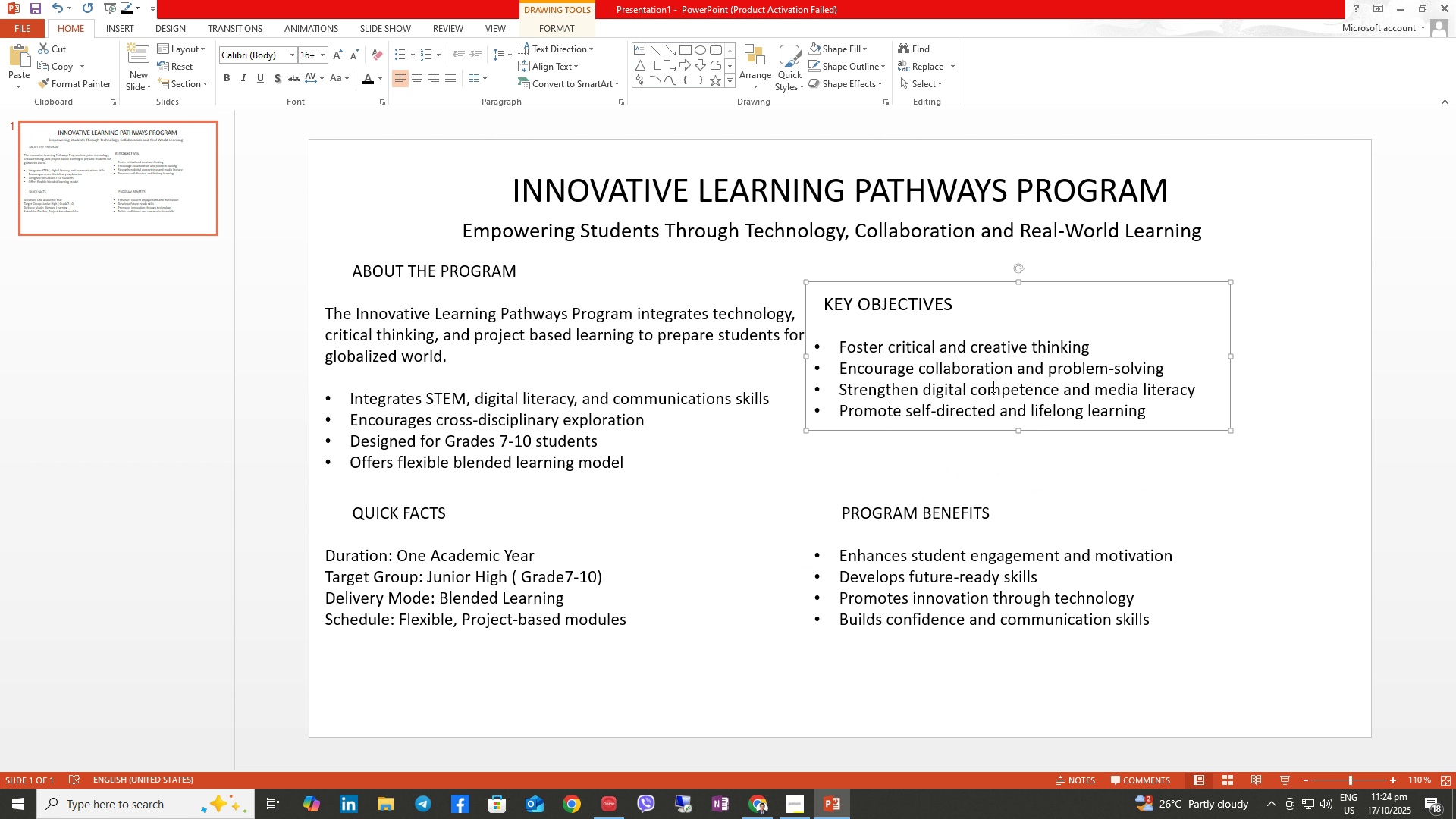 
left_click_drag(start_coordinate=[1050, 283], to_coordinate=[1056, 290])
 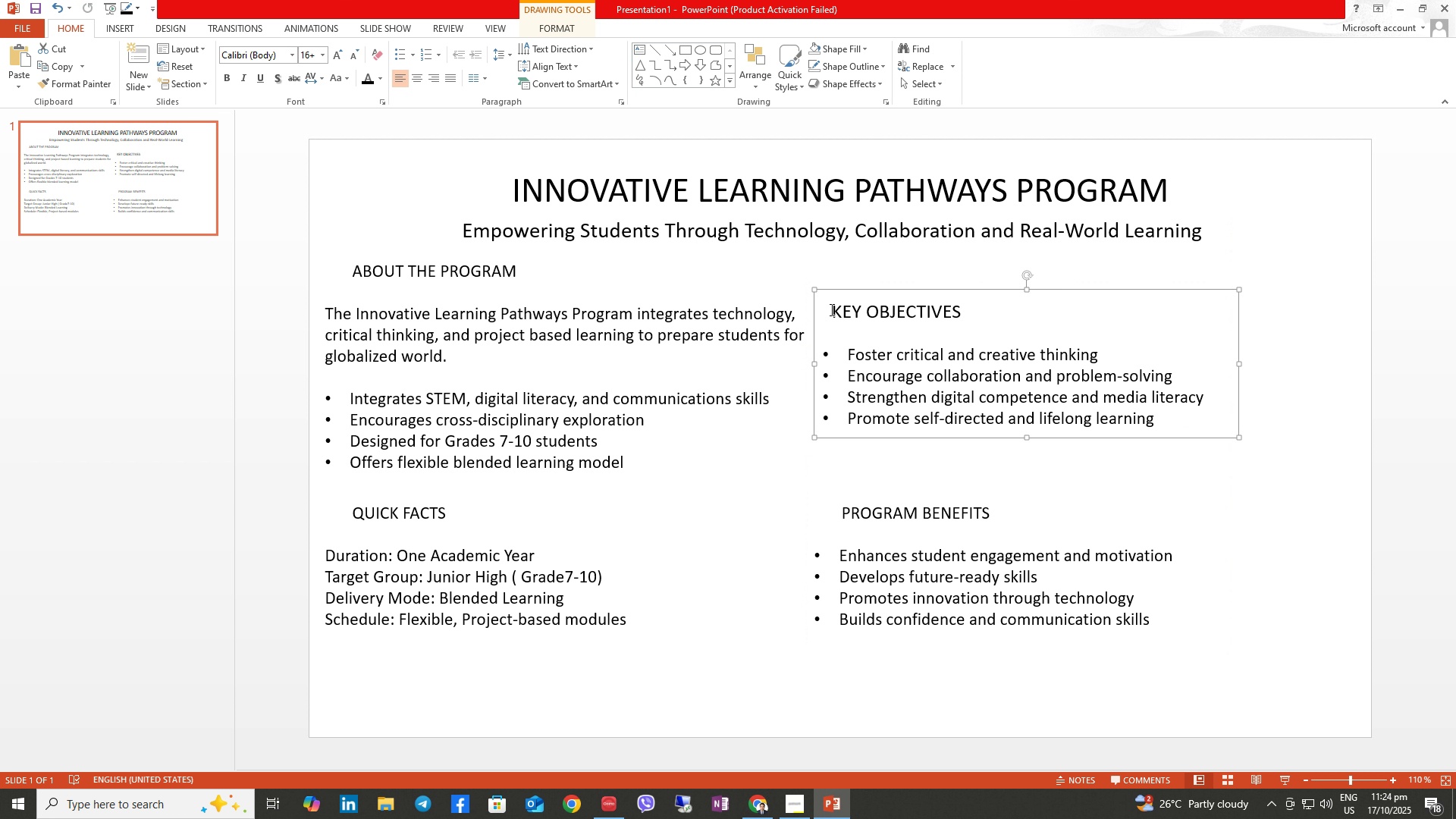 
left_click([830, 309])
 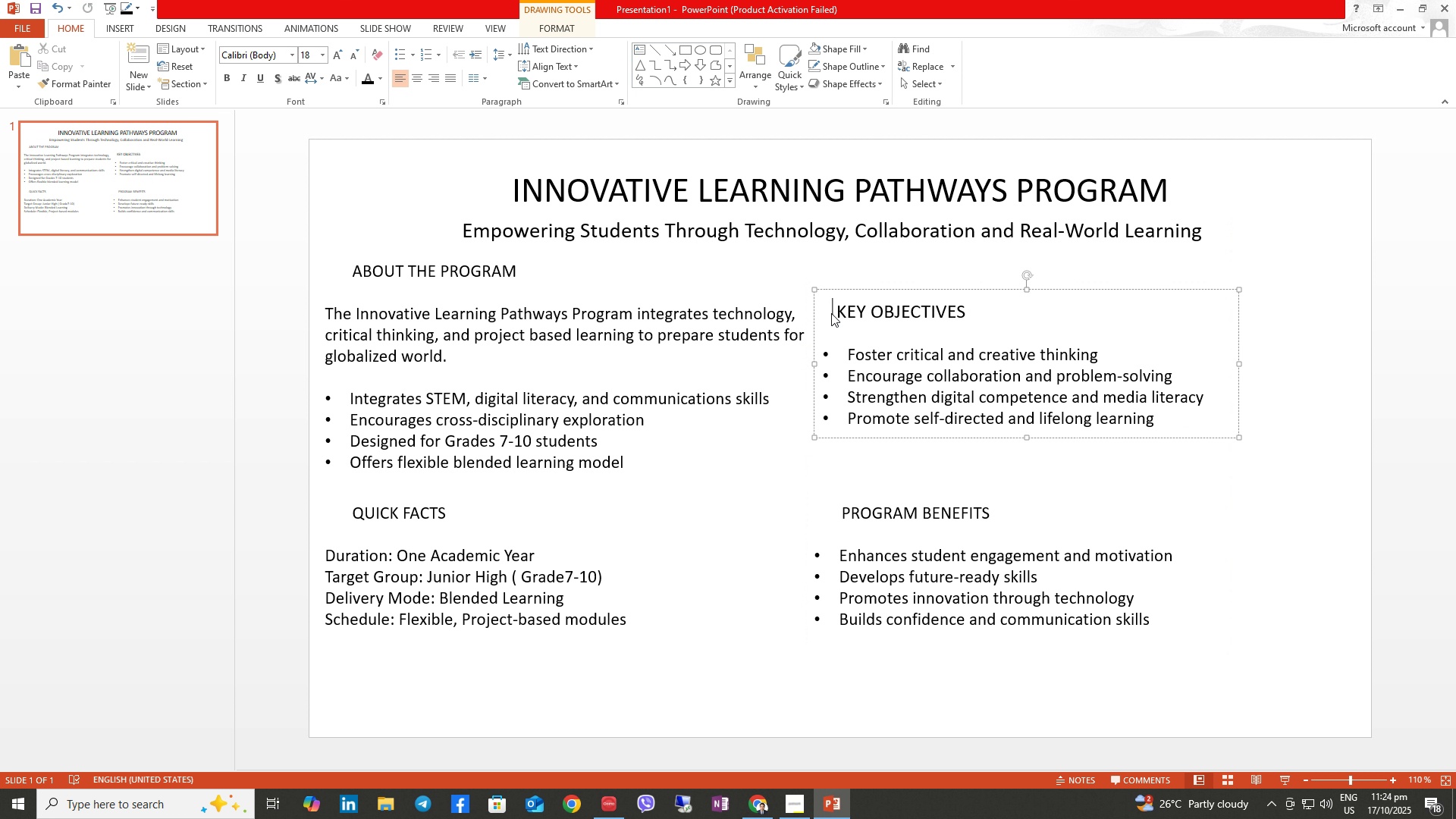 
key(Space)
 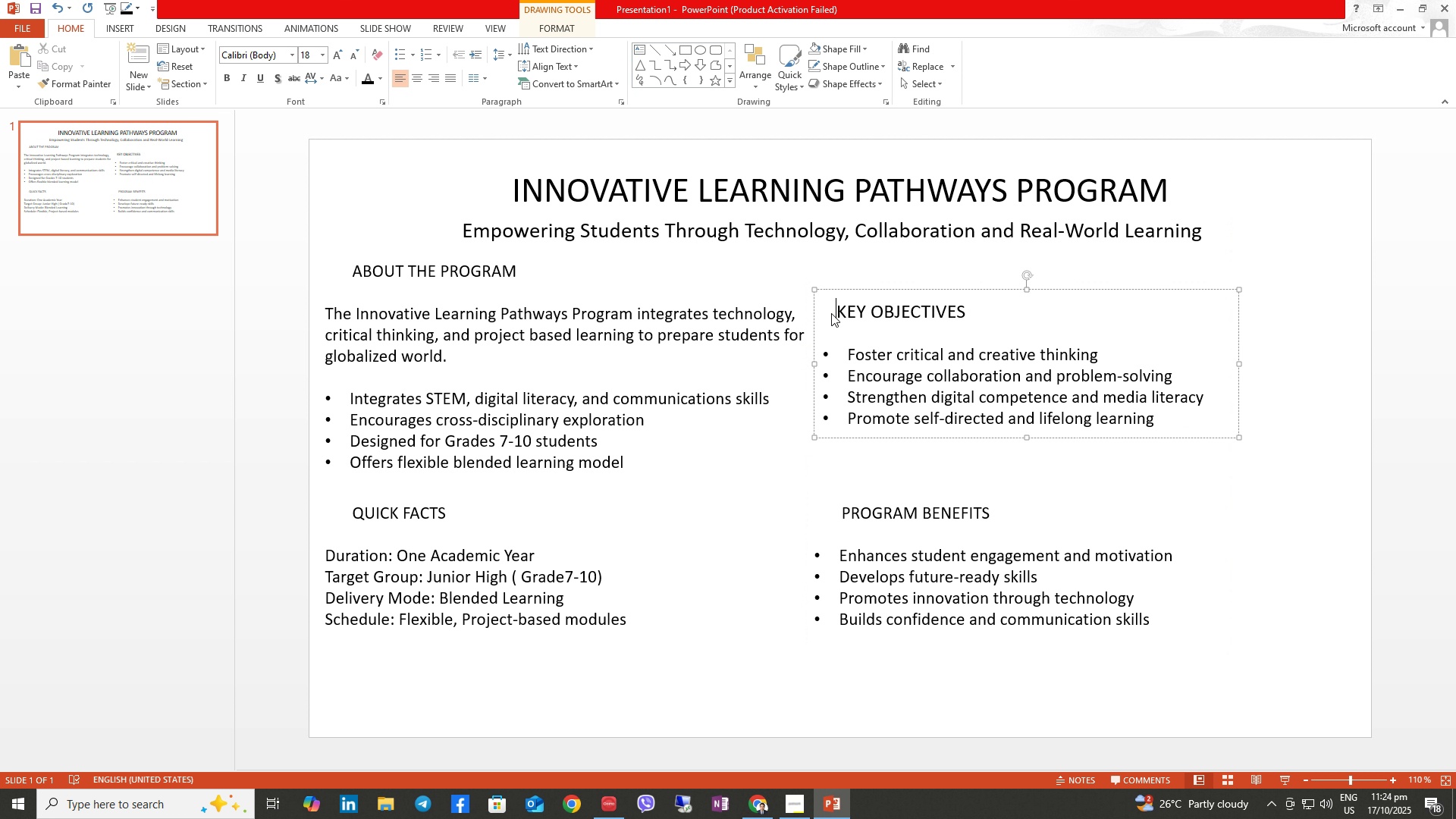 
key(Space)
 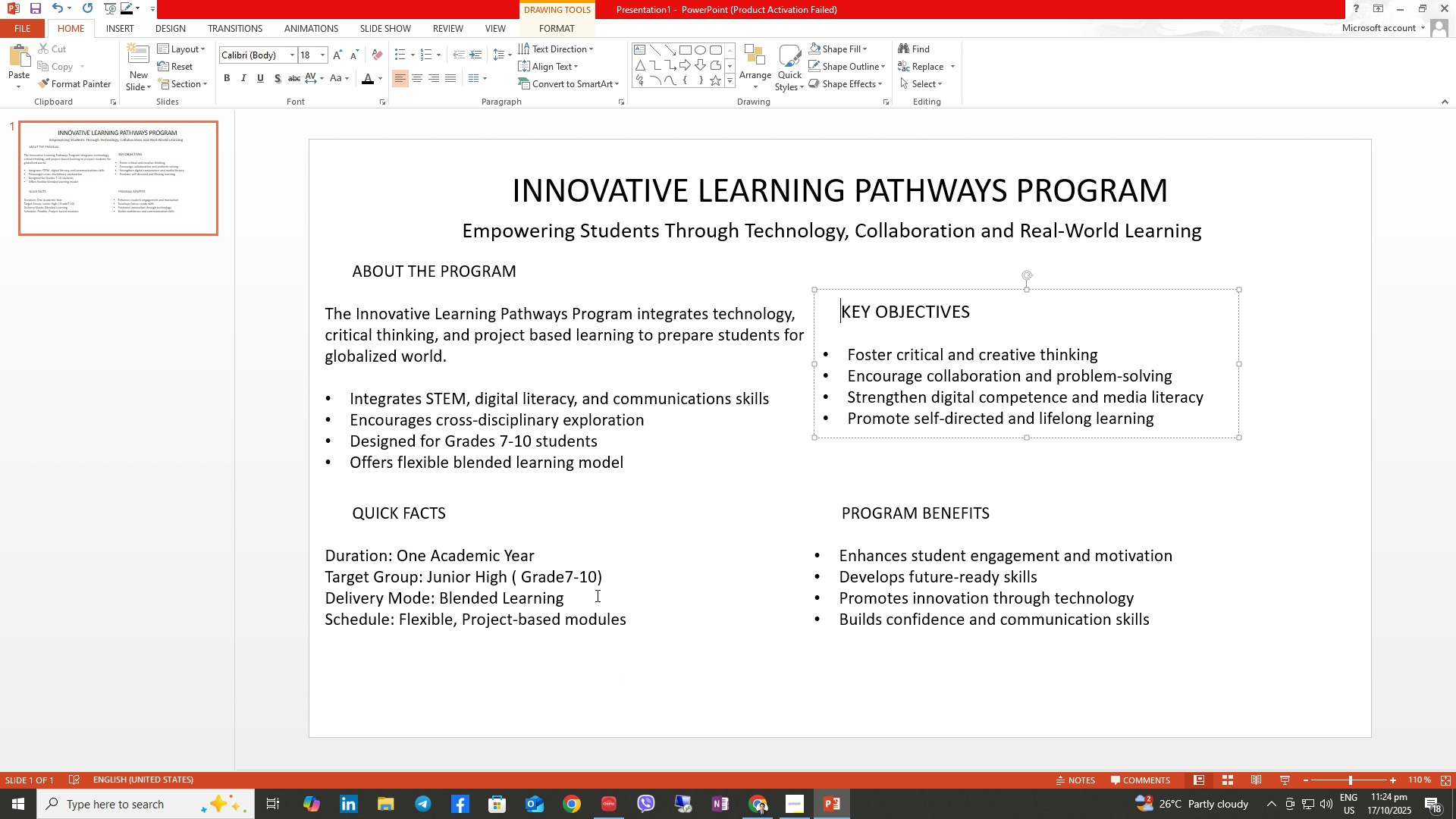 
wait(5.73)
 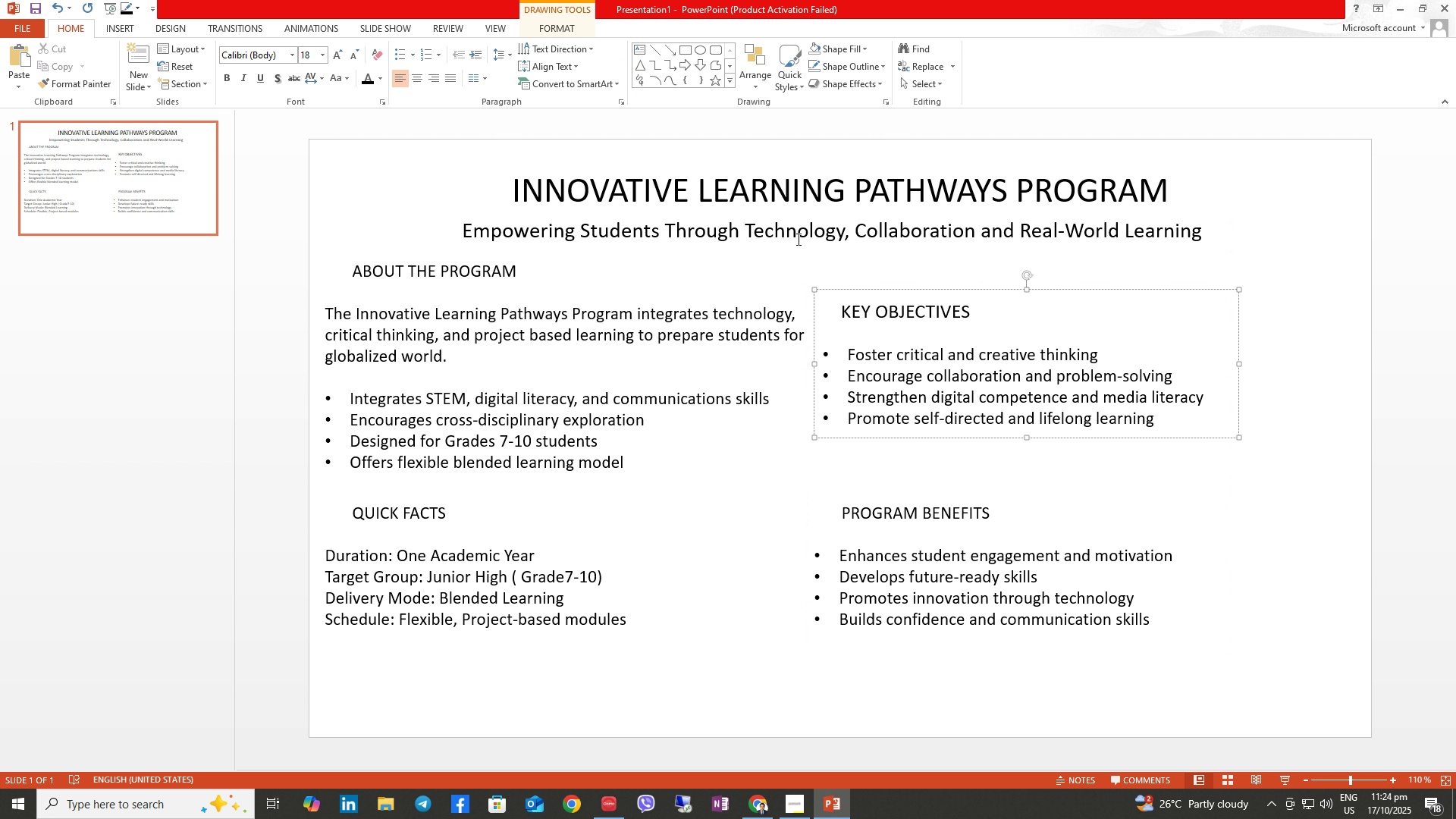 
left_click([394, 375])
 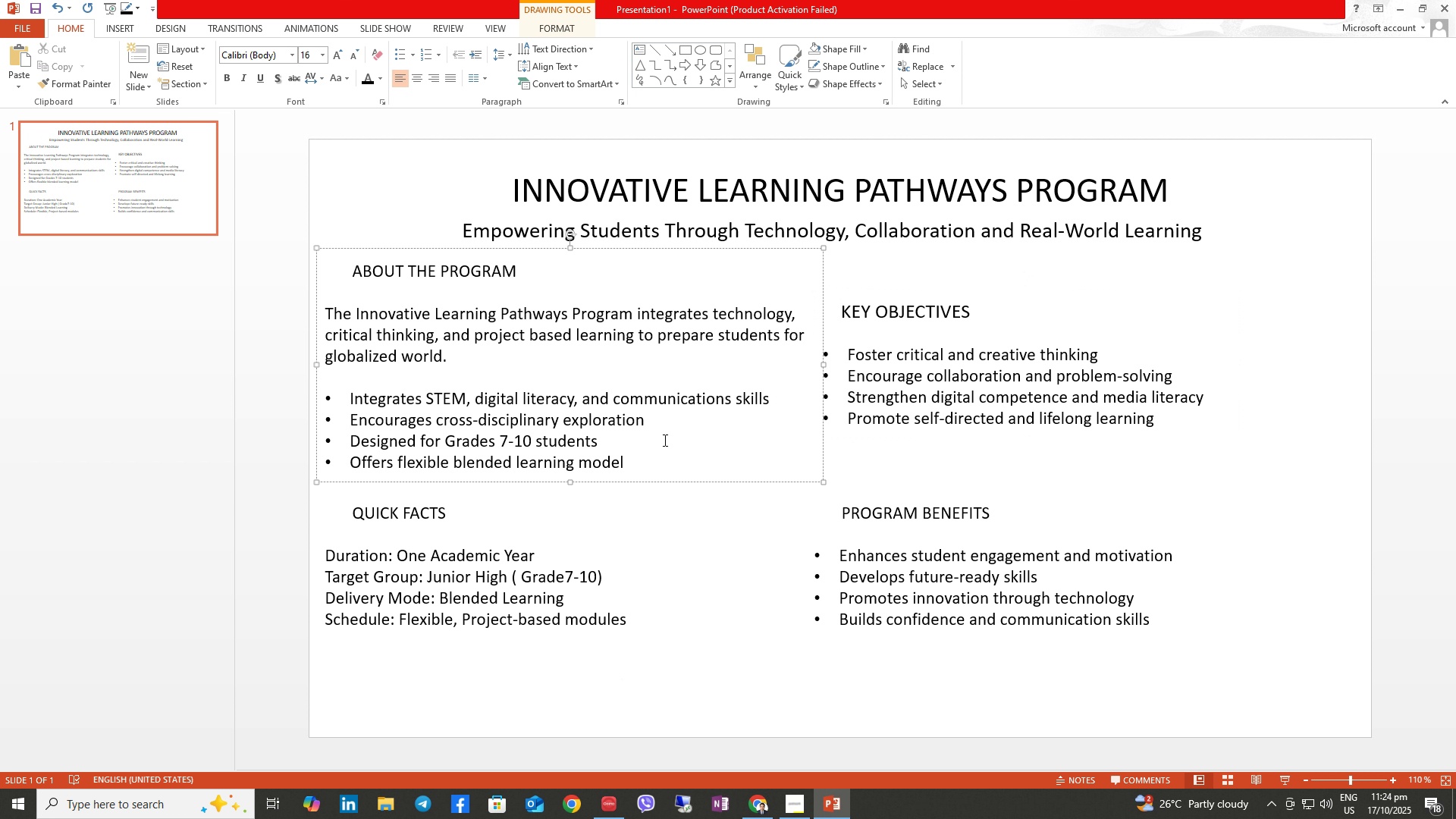 
left_click([690, 459])
 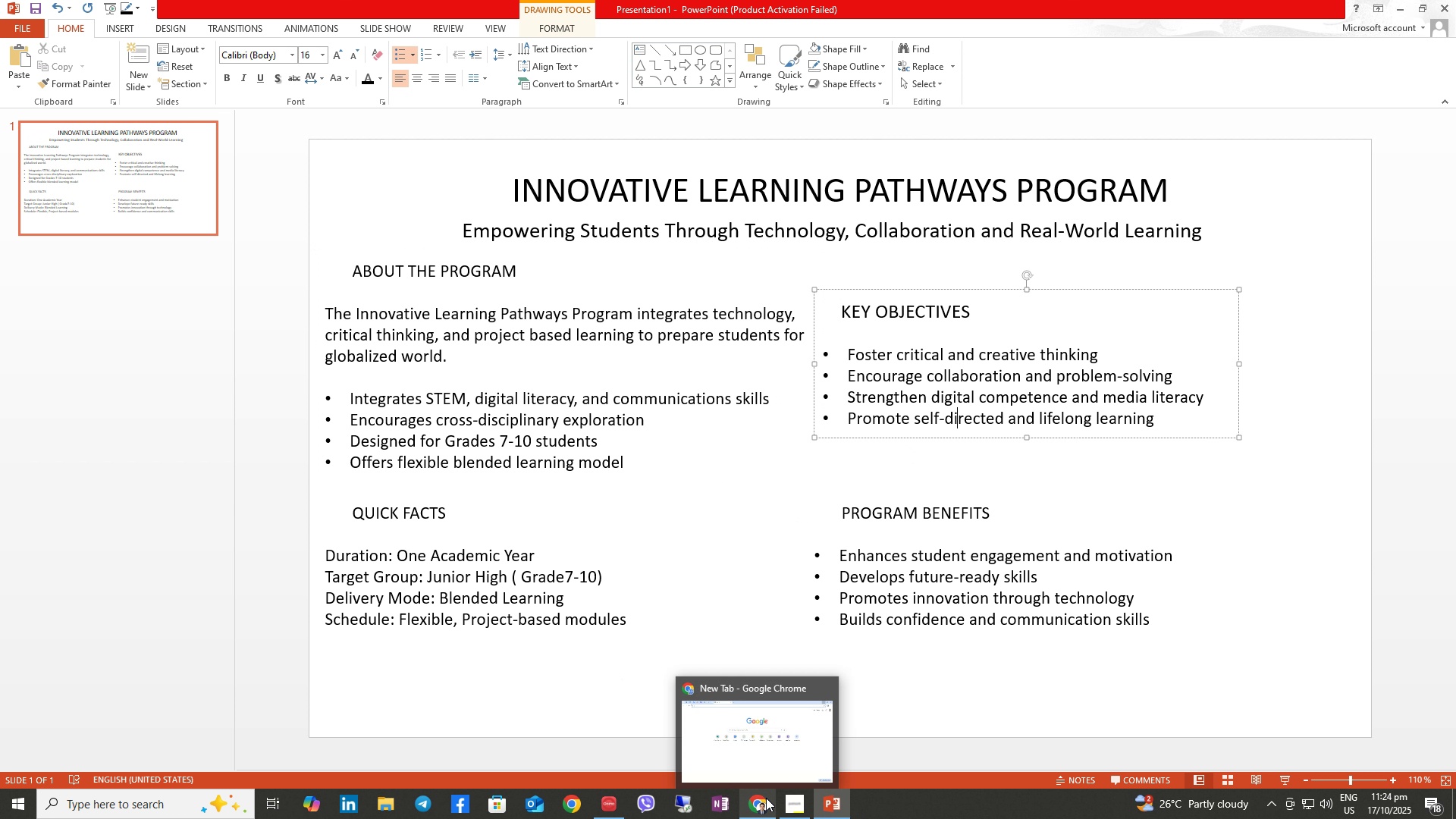 
left_click([764, 798])
 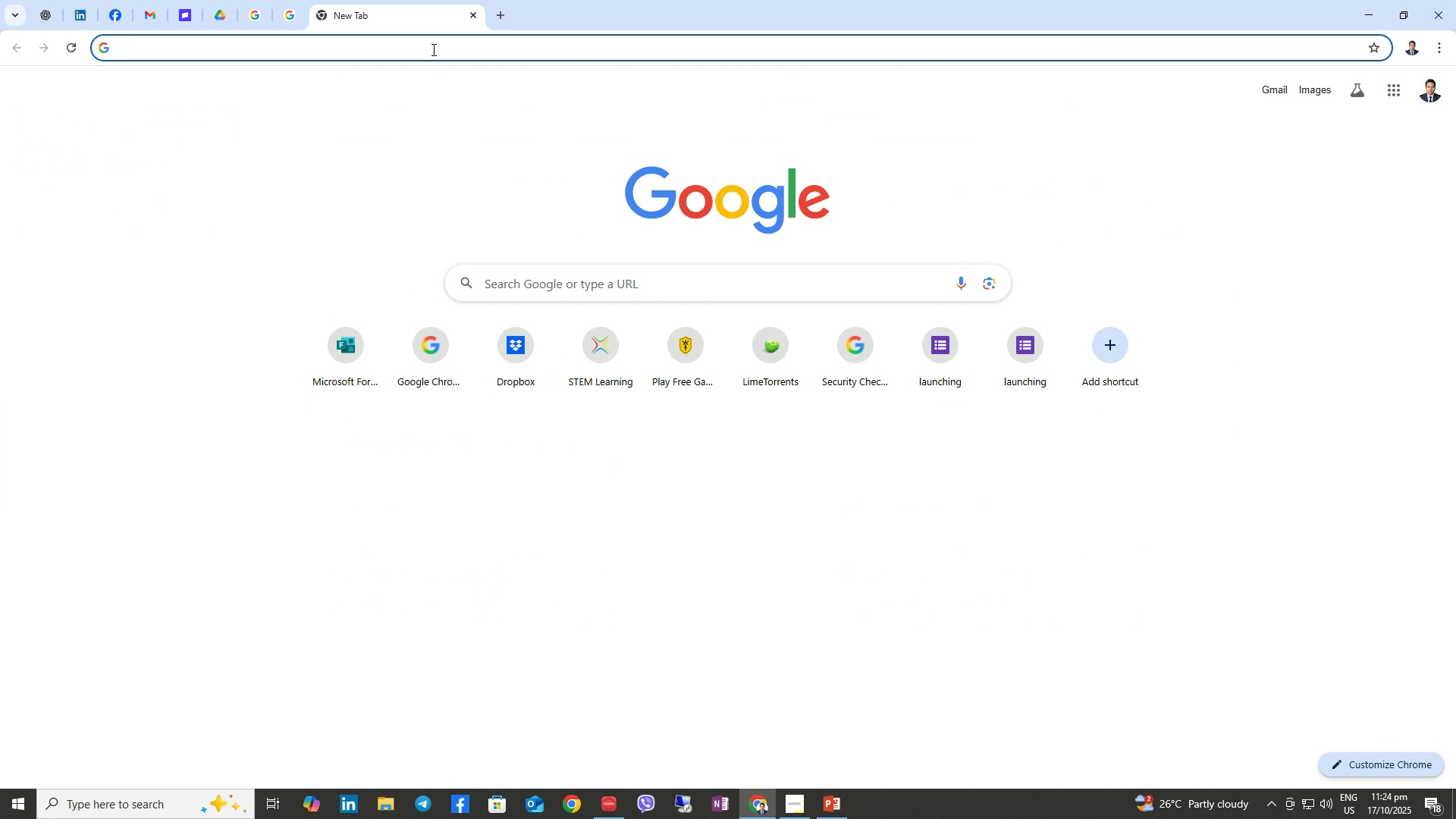 
left_click([431, 46])
 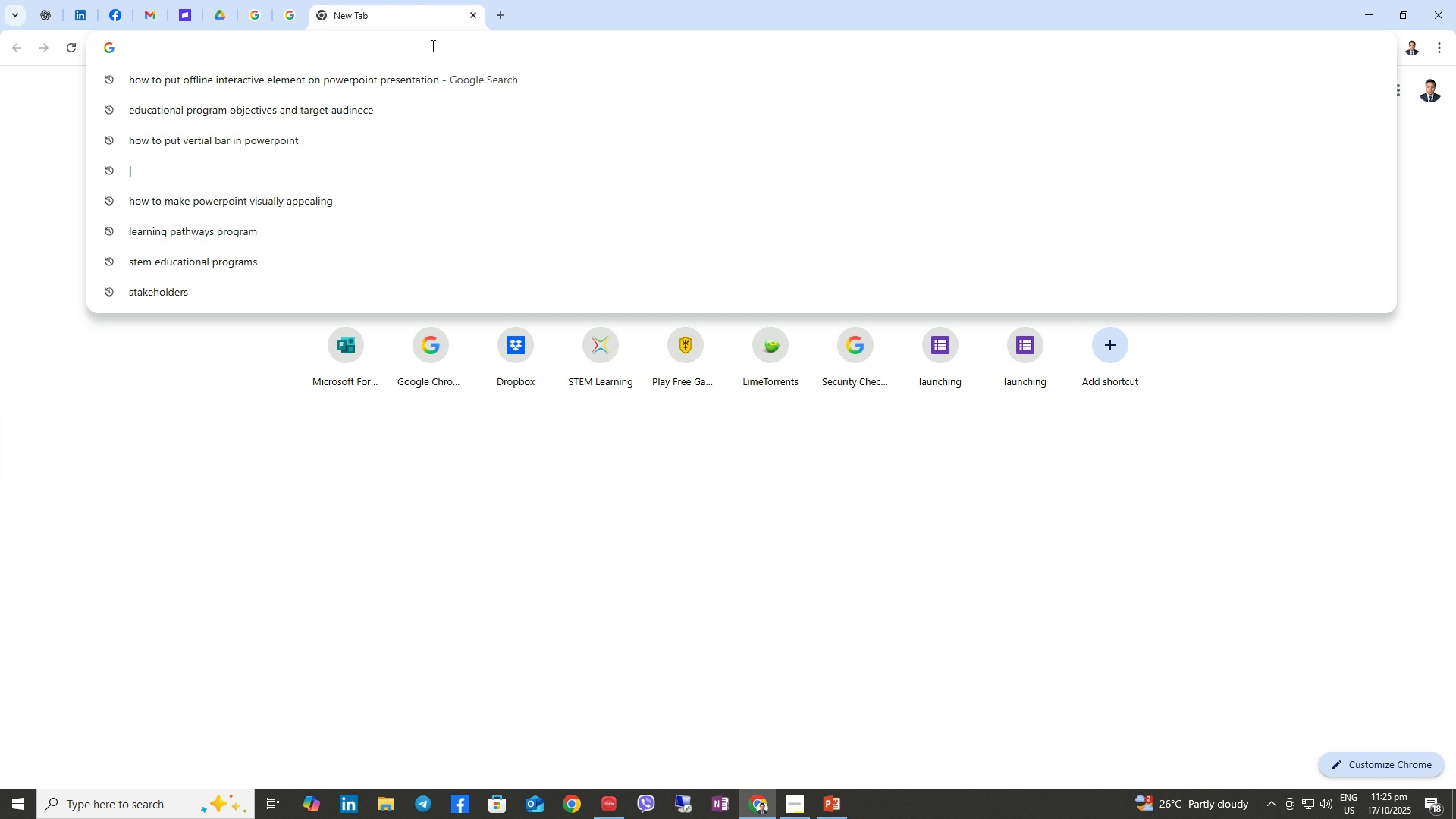 
type(bi)
key(Backspace)
type(ull)
key(Backspace)
key(Backspace)
key(Backspace)
key(Backspace)
key(Backspace)
 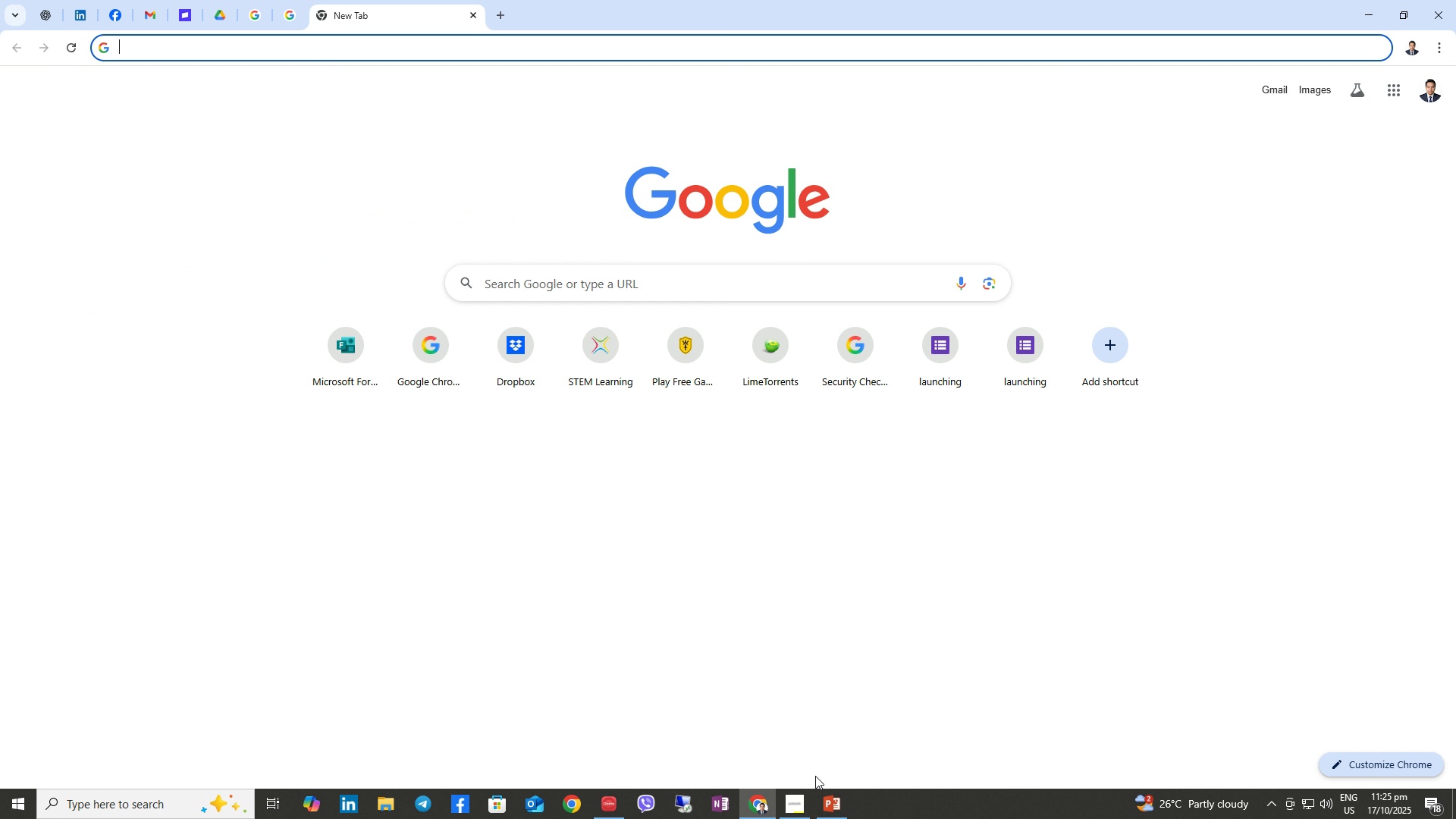 
left_click([838, 804])
 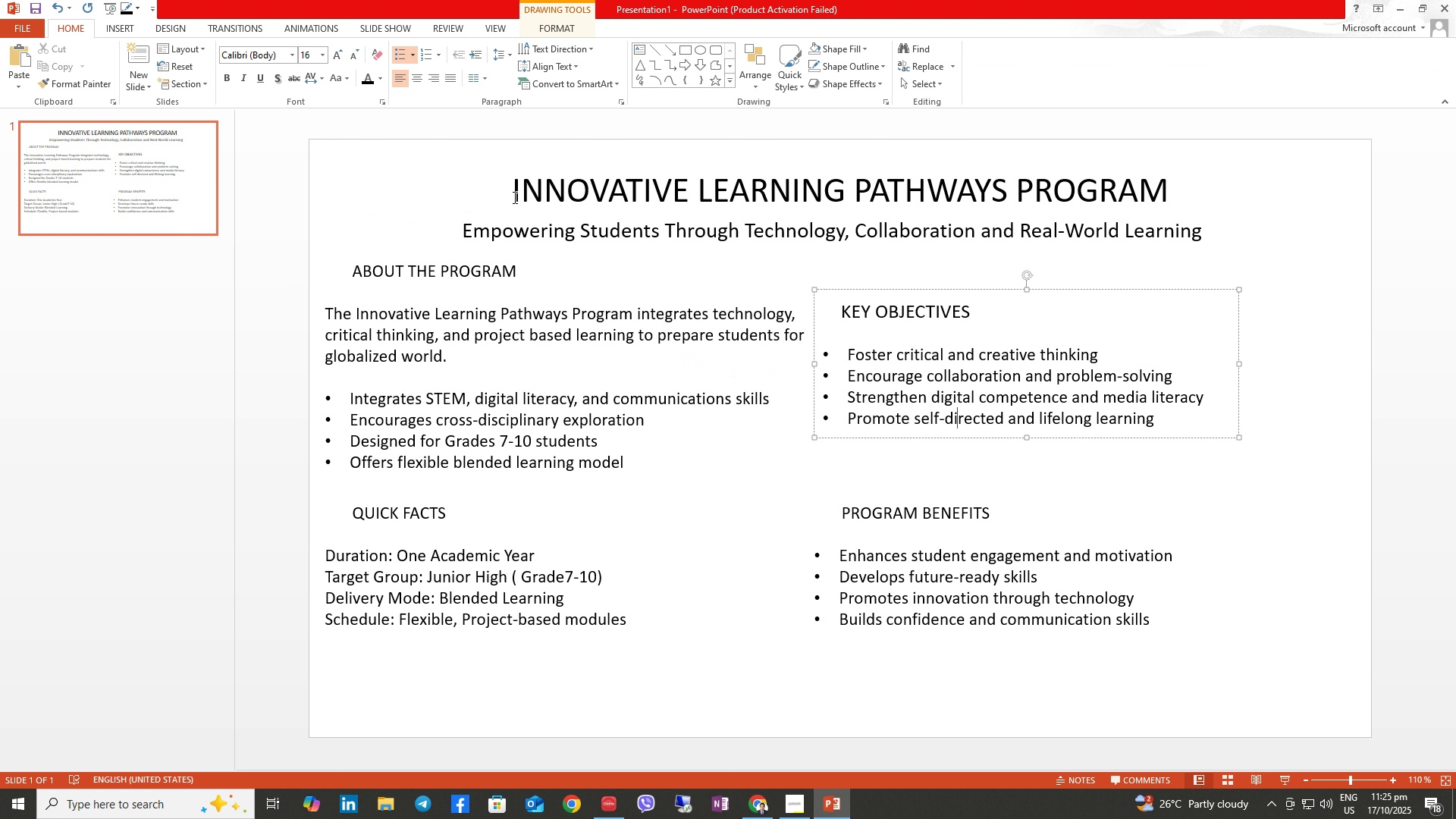 
wait(7.11)
 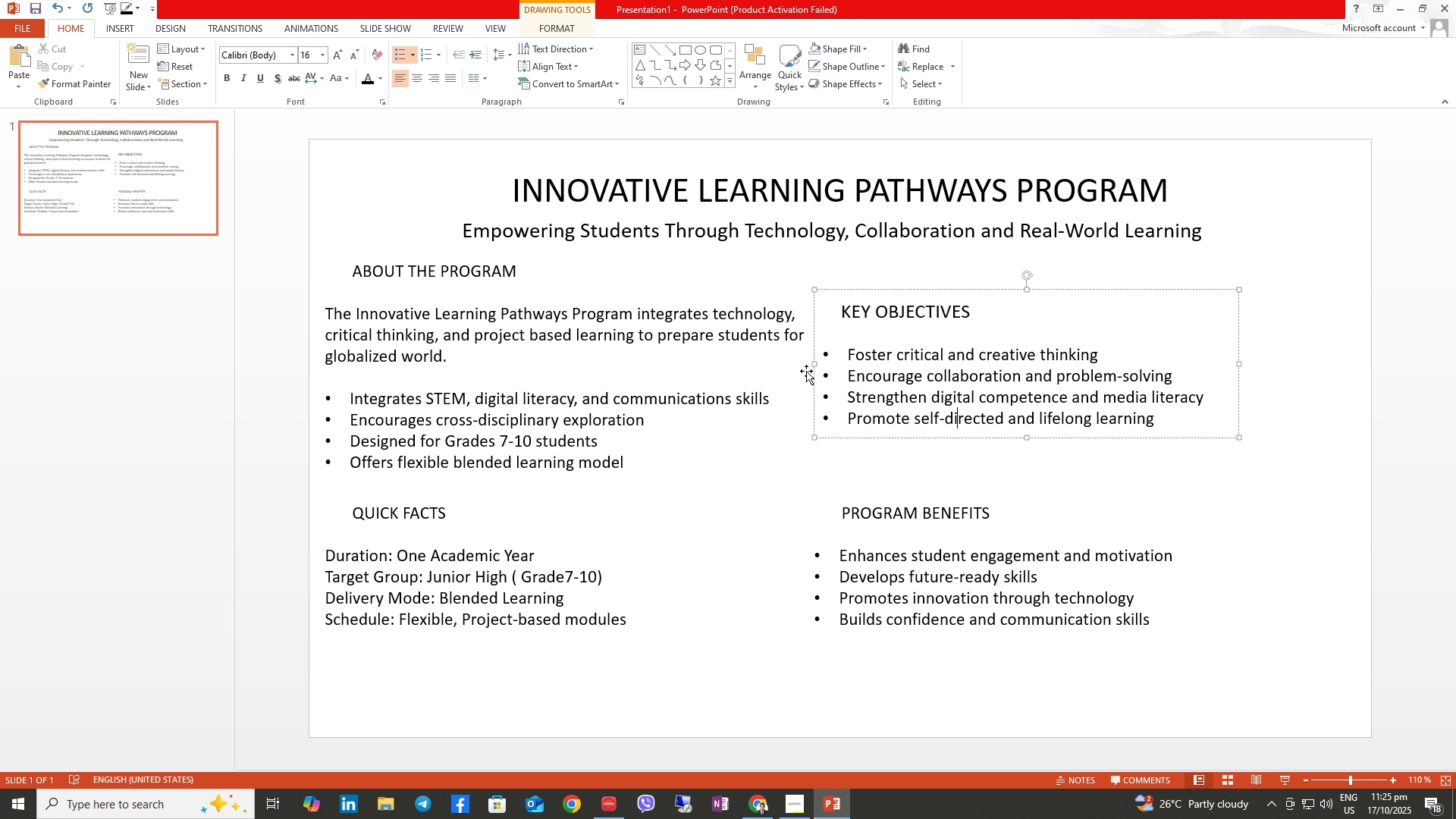 
left_click([512, 191])
 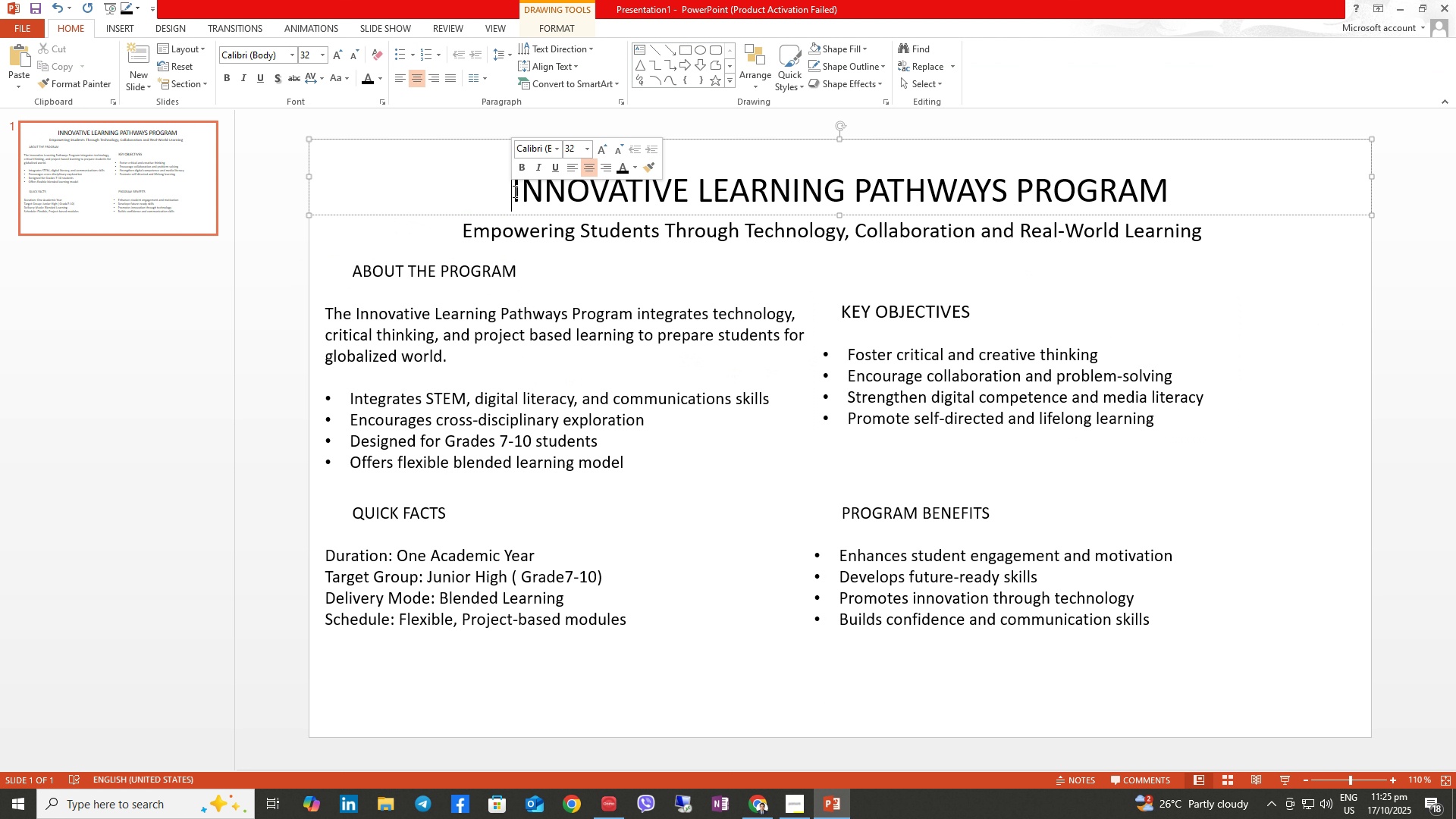 
left_click_drag(start_coordinate=[512, 191], to_coordinate=[1348, 193])
 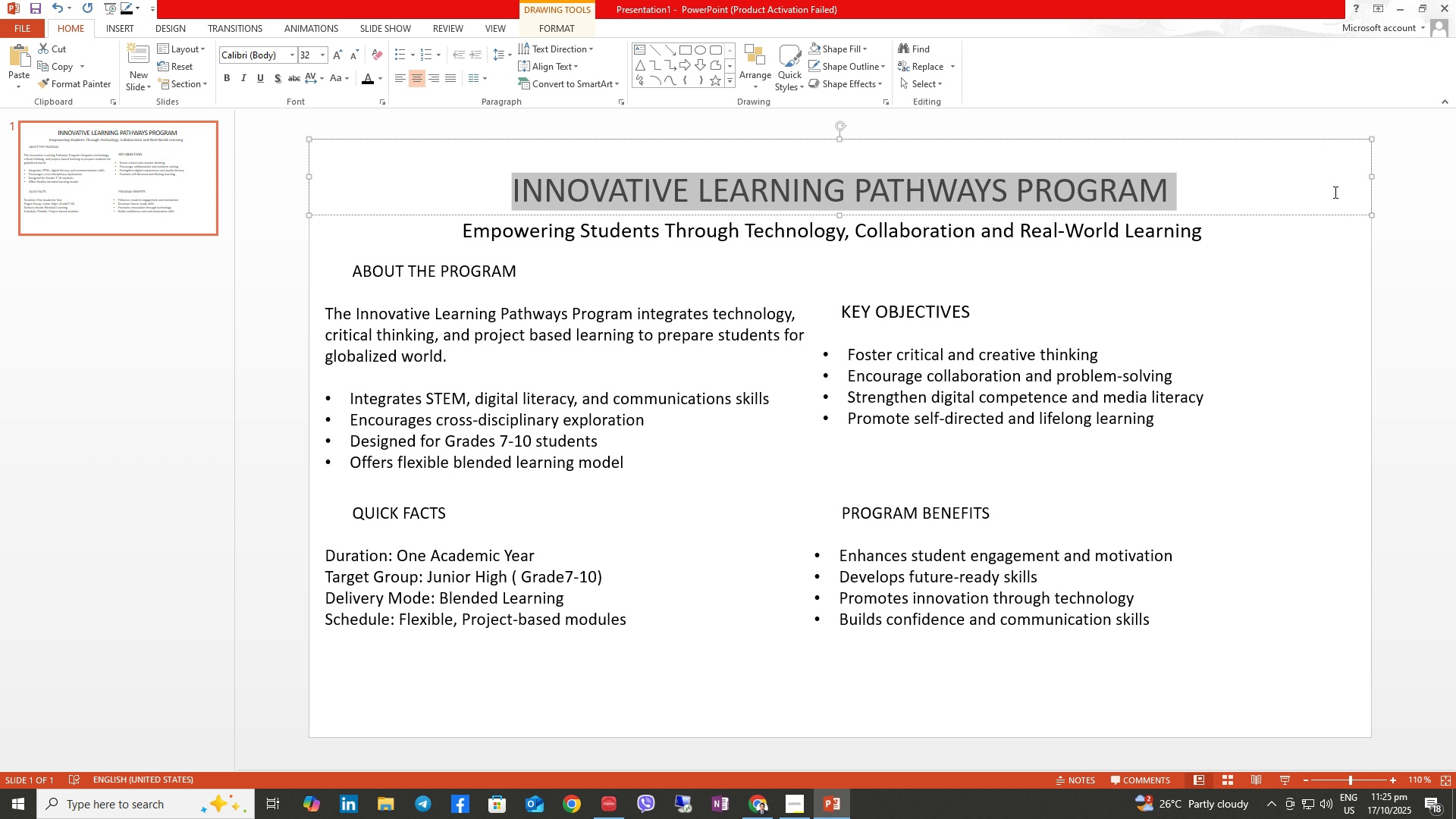 
key(Control+B)
 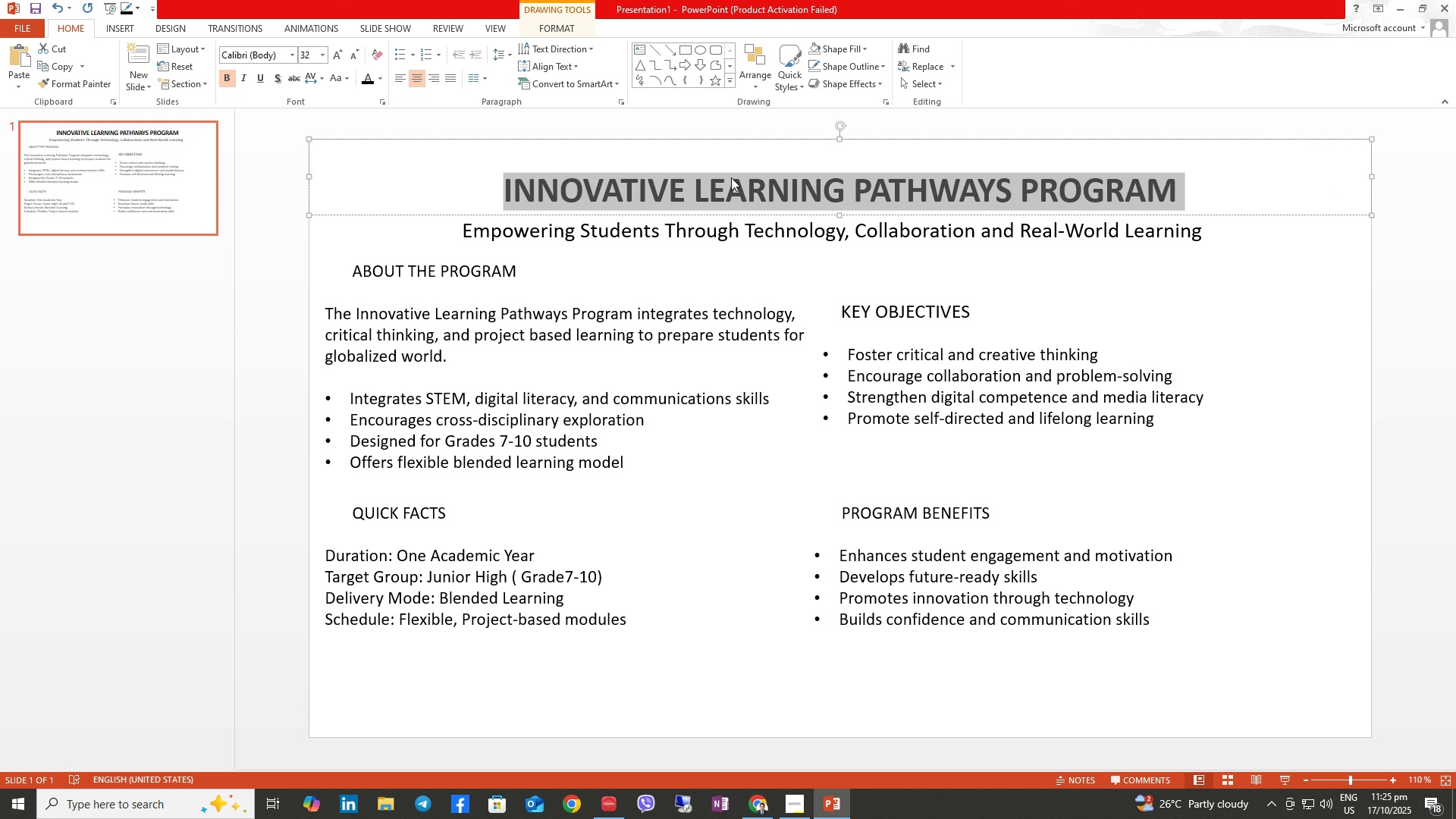 
right_click([740, 189])
 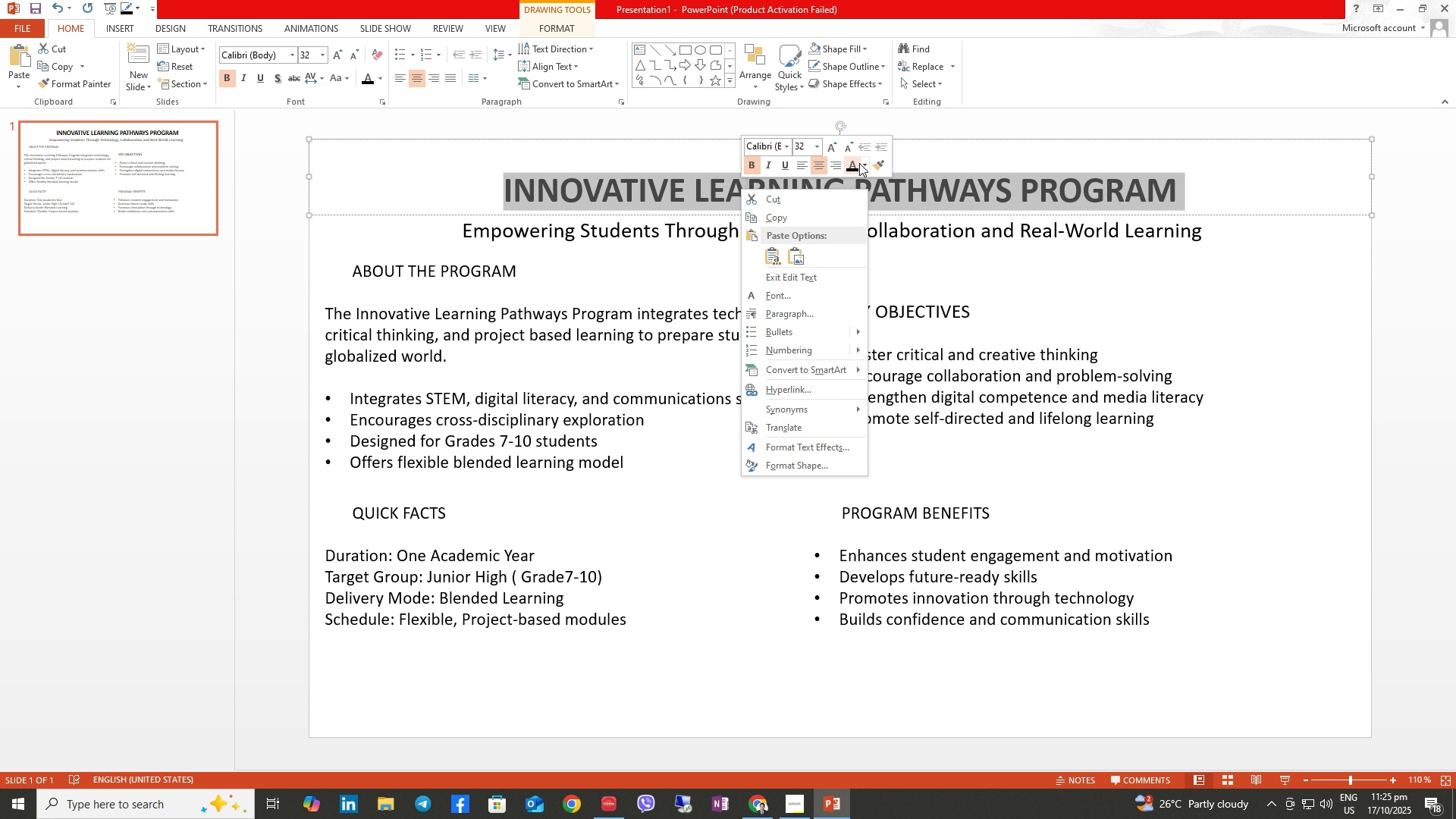 
left_click([863, 166])
 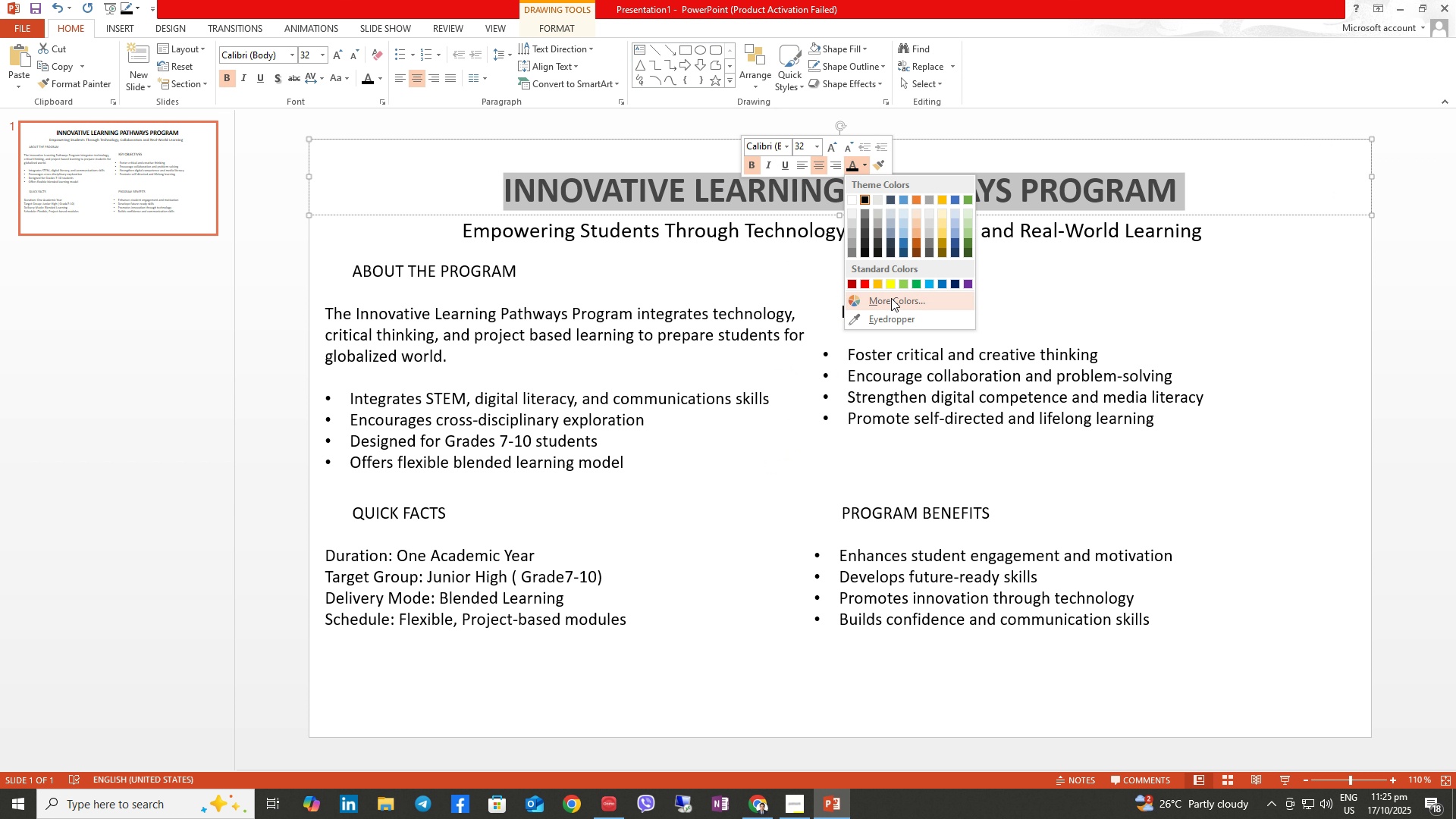 
left_click([891, 298])
 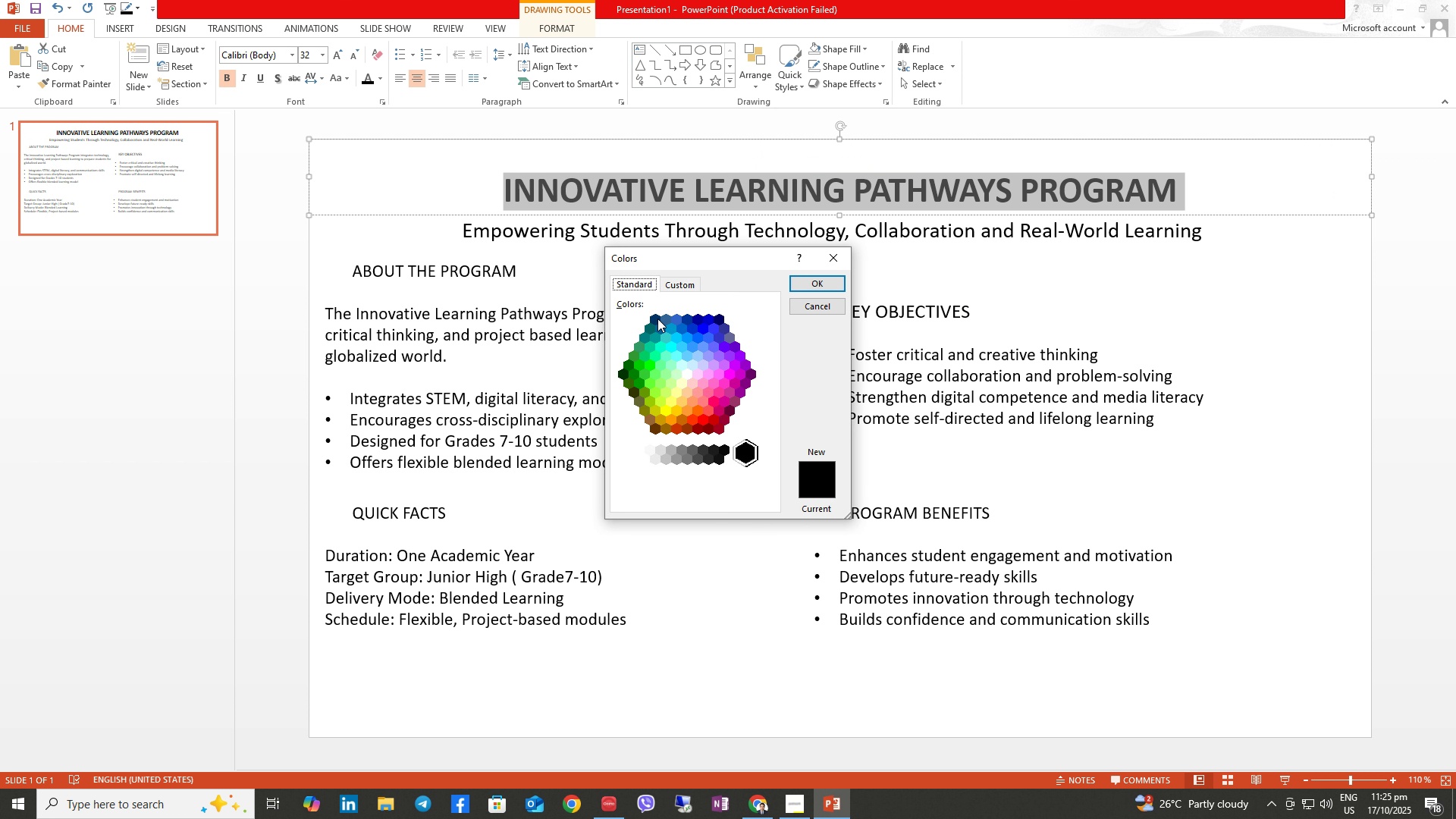 
left_click([657, 318])
 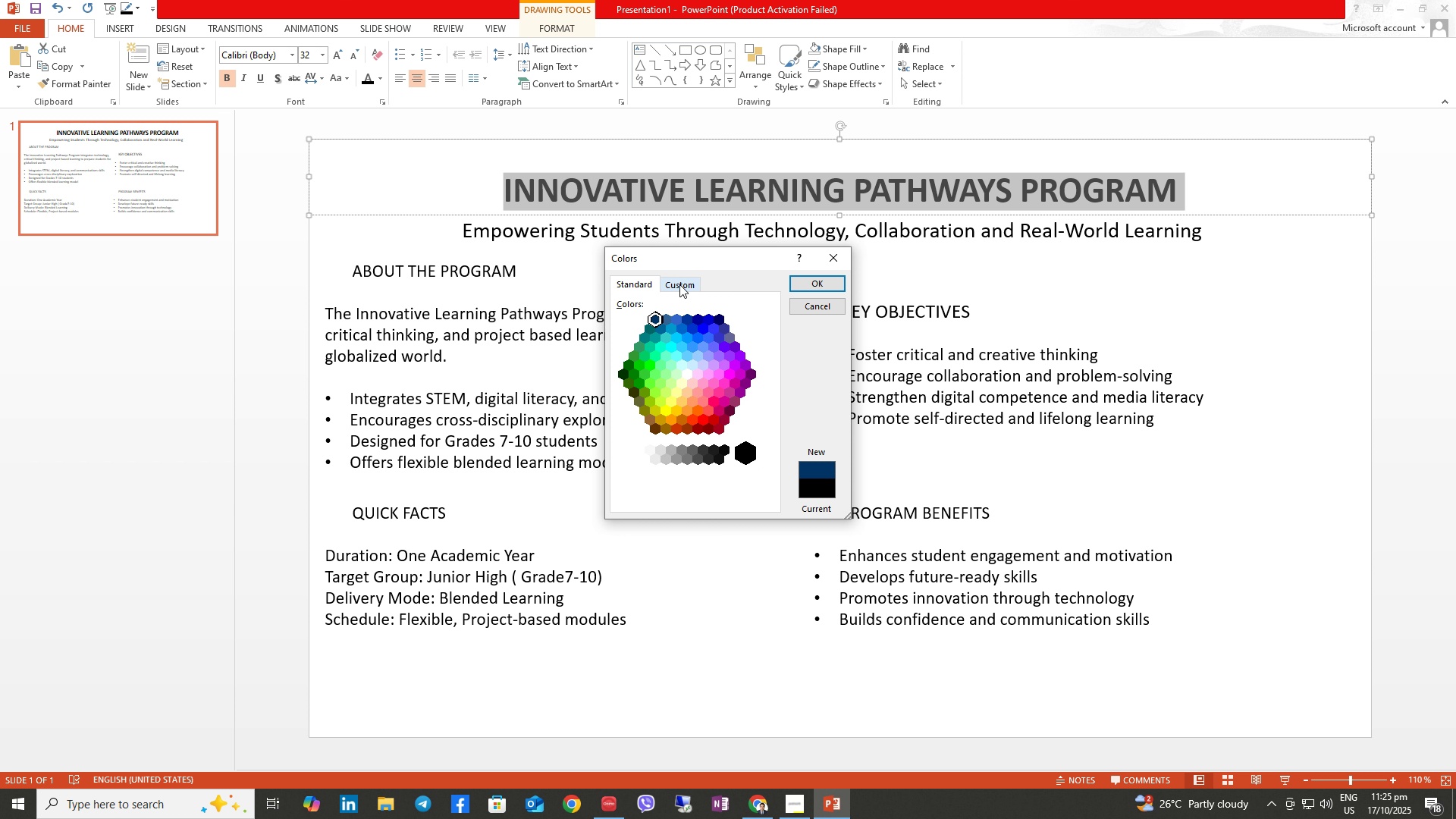 
left_click([686, 289])
 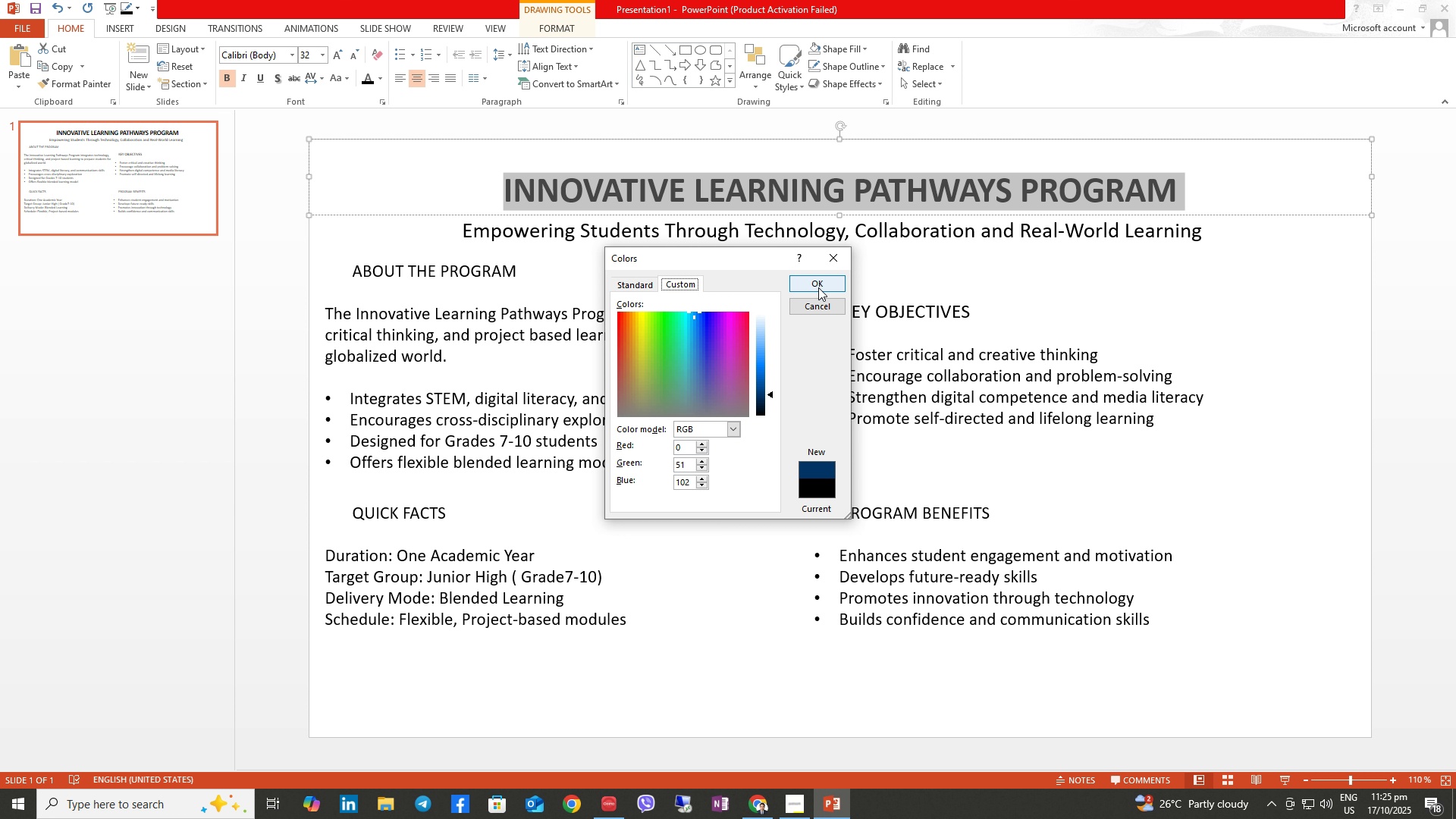 
left_click([818, 287])
 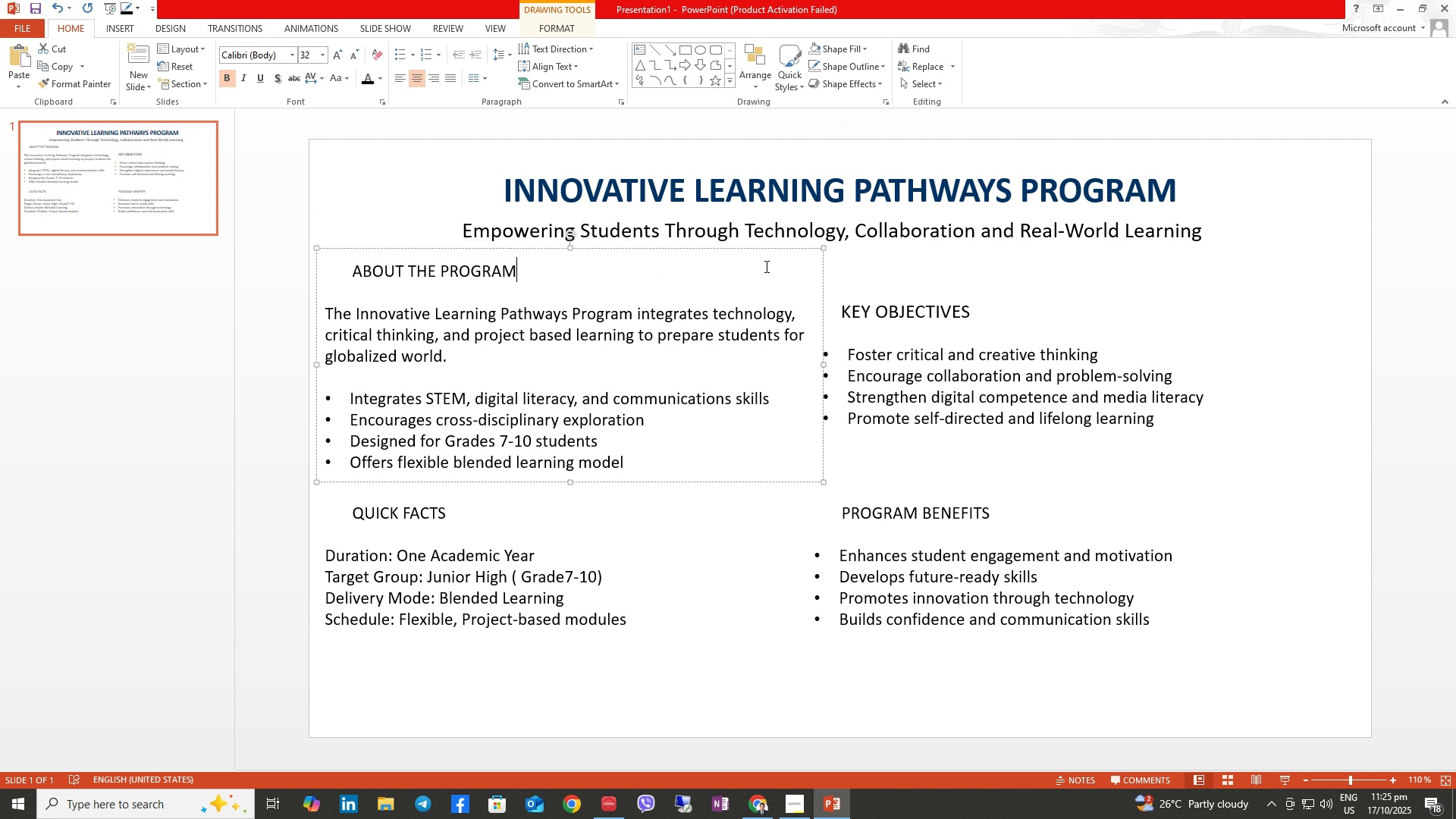 
left_click([765, 266])
 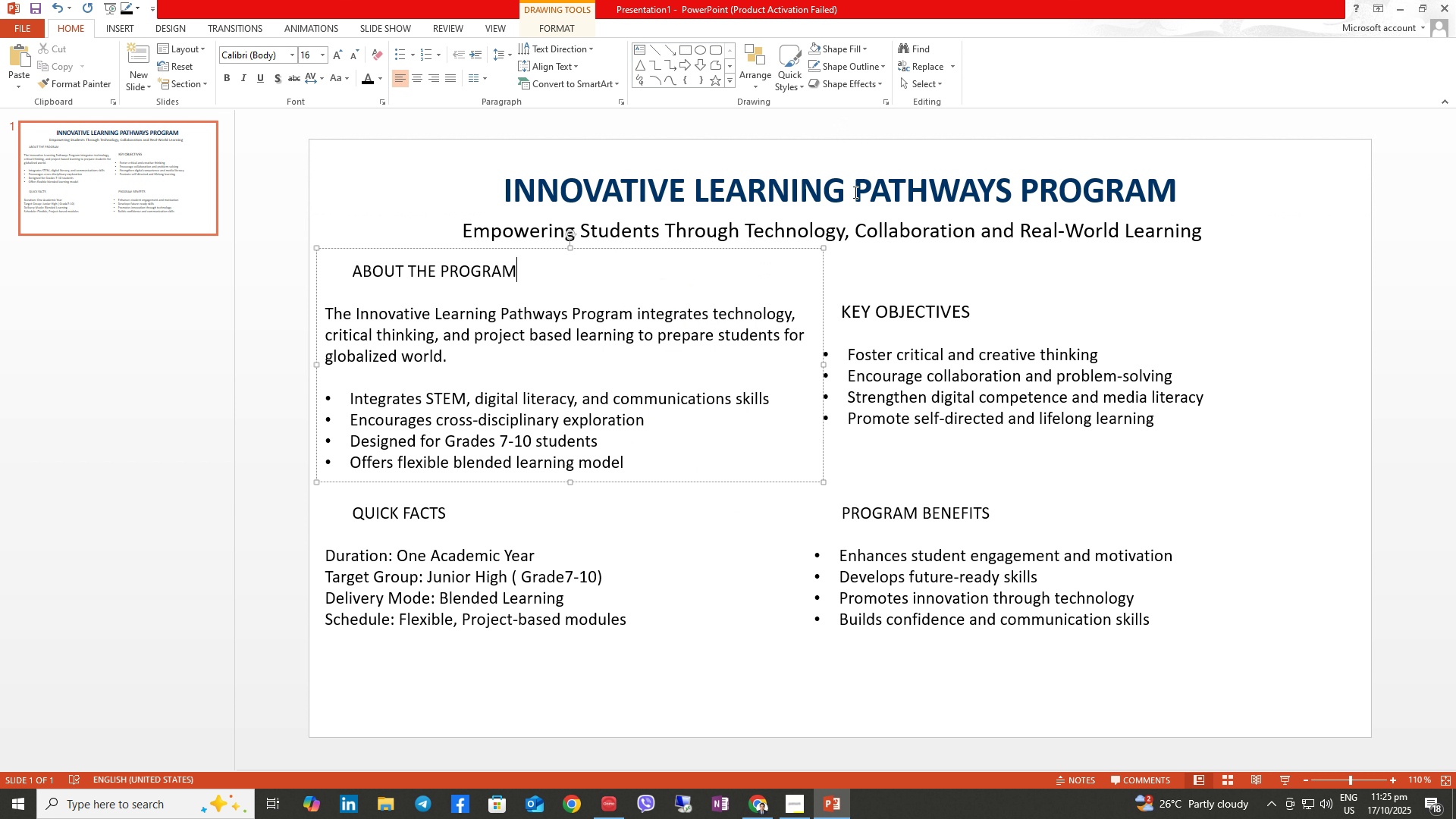 
left_click_drag(start_coordinate=[854, 192], to_coordinate=[1154, 194])
 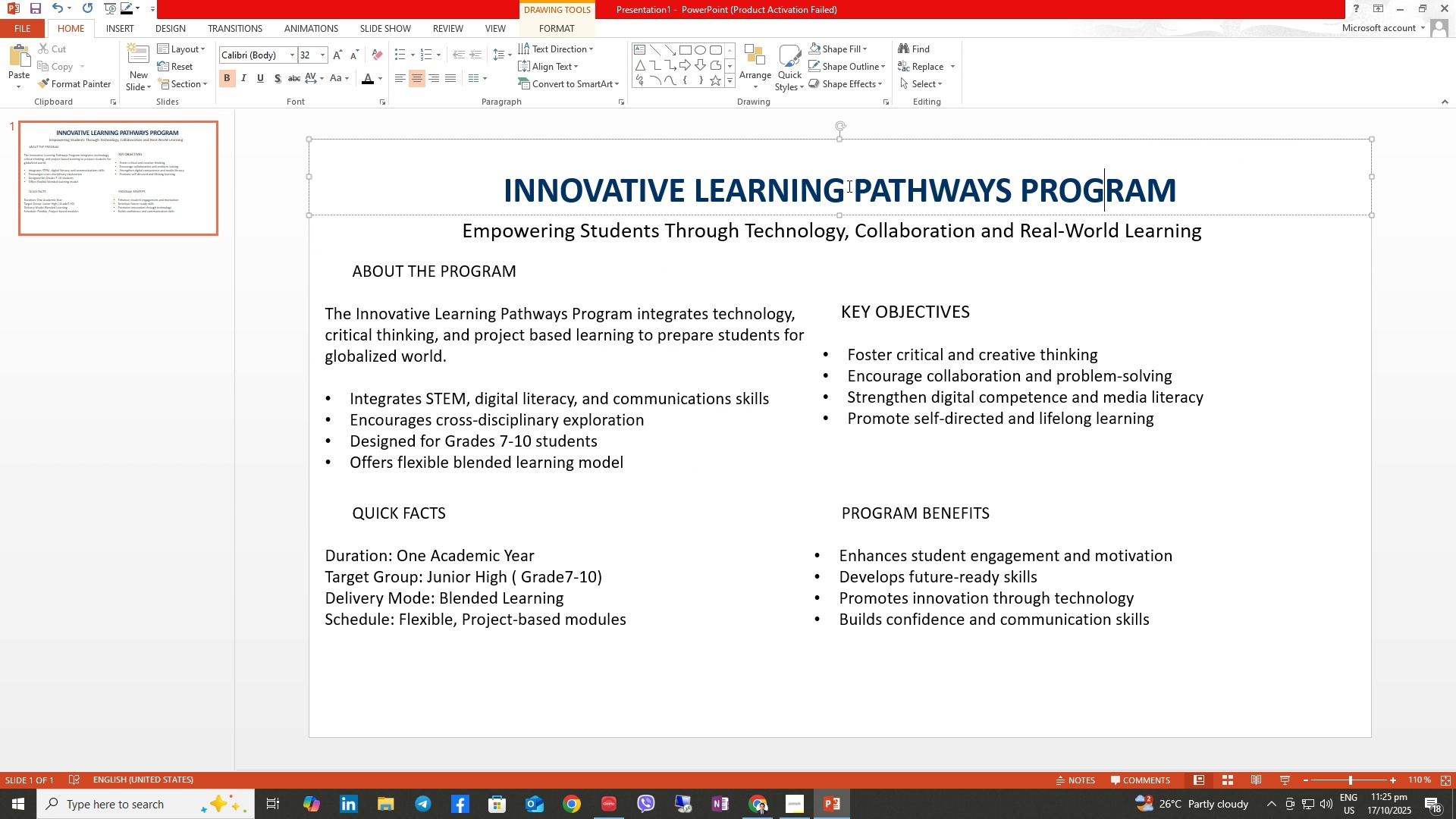 
left_click_drag(start_coordinate=[851, 187], to_coordinate=[1149, 187])
 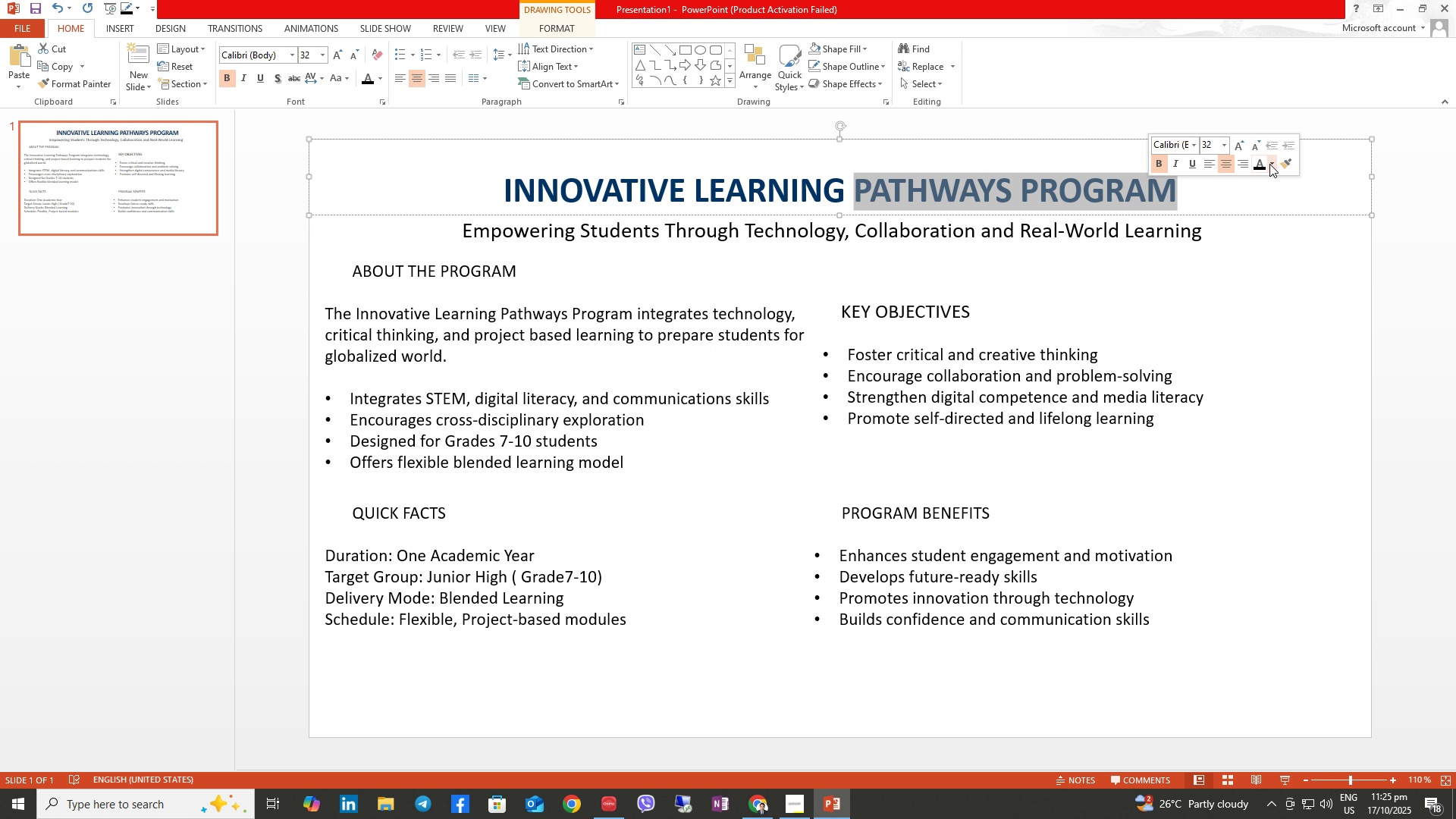 
left_click([1269, 165])
 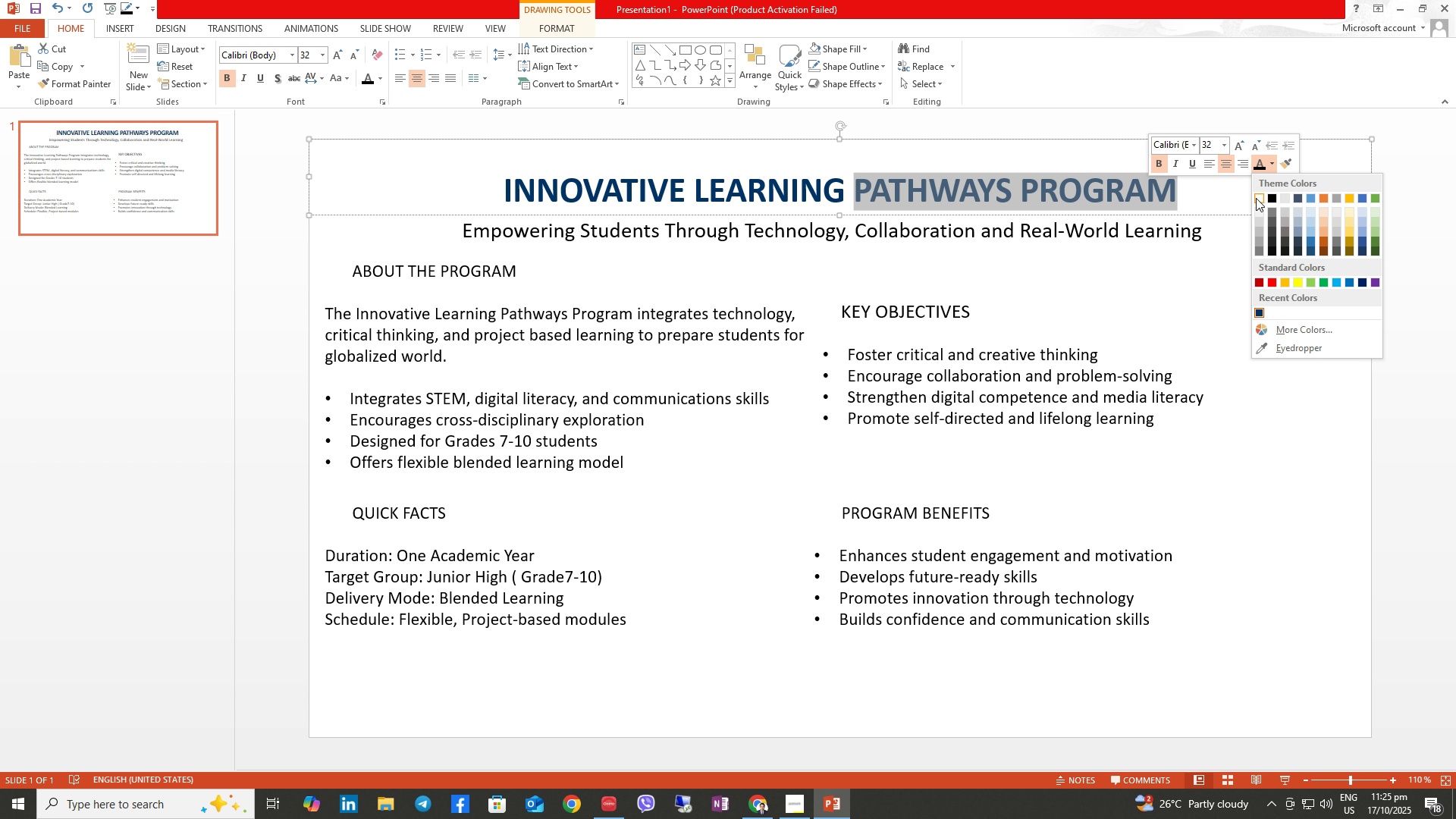 
left_click([1256, 198])
 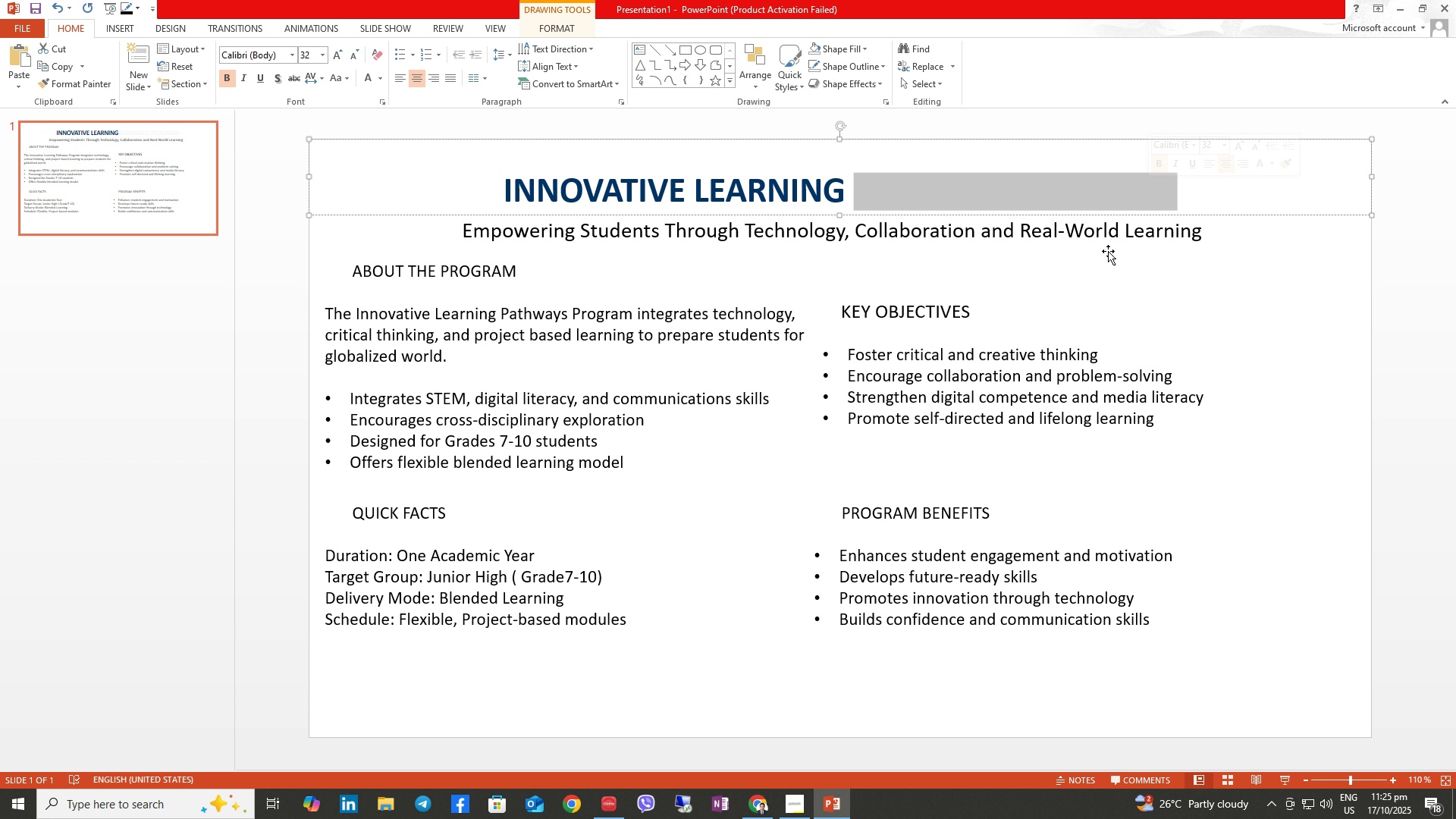 
left_click([1108, 251])
 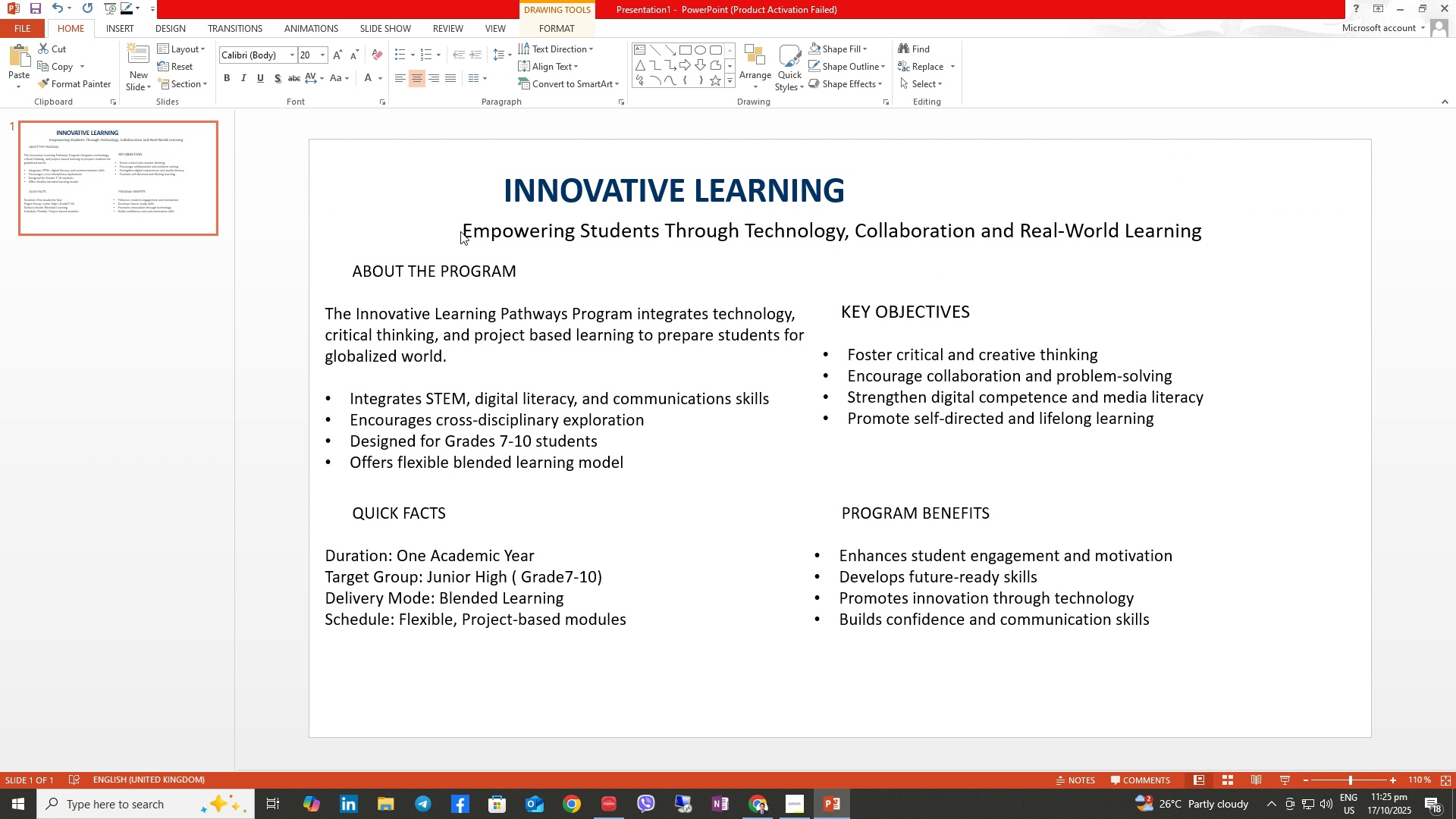 
left_click_drag(start_coordinate=[460, 232], to_coordinate=[844, 235])
 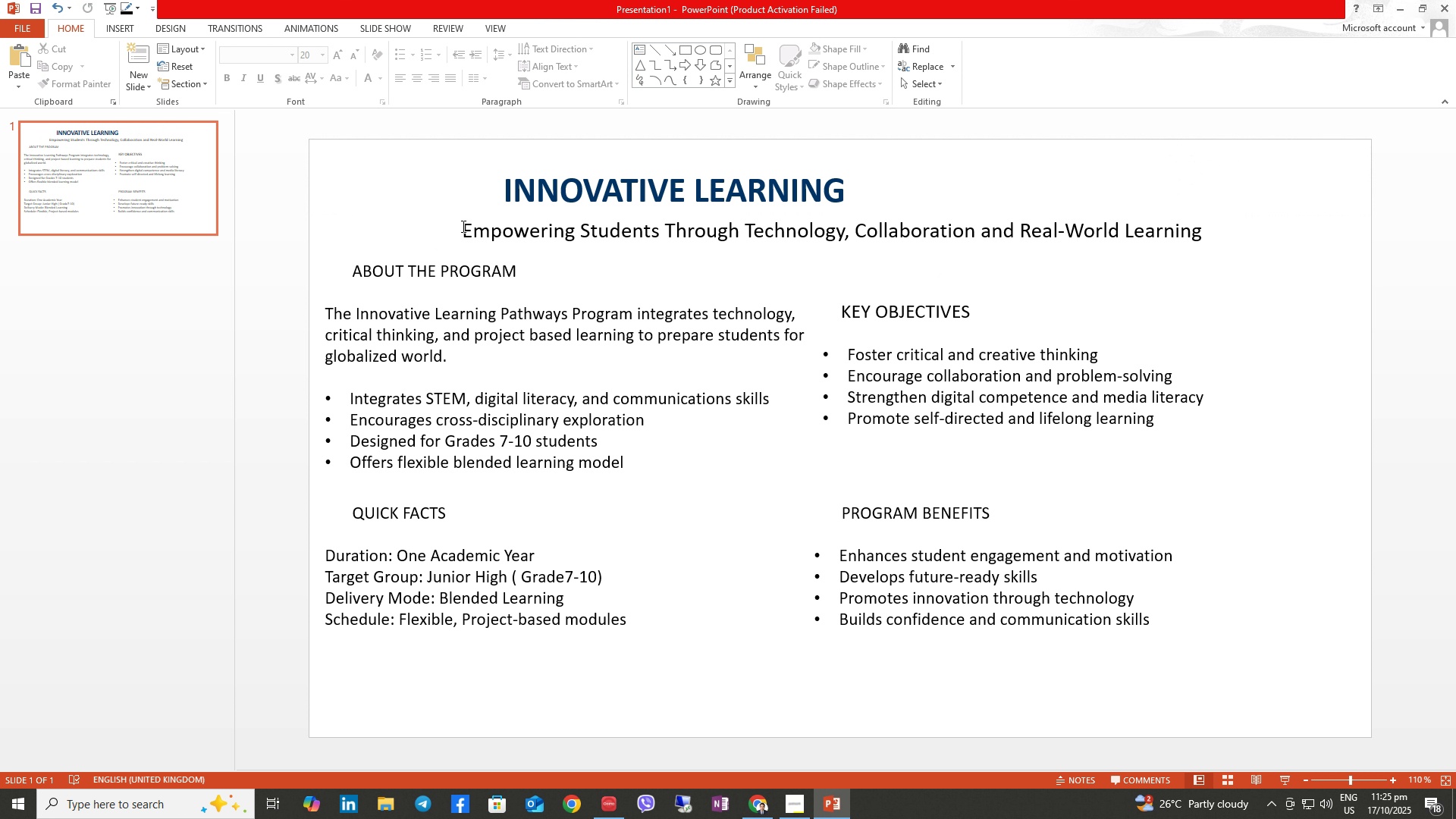 
left_click([468, 228])
 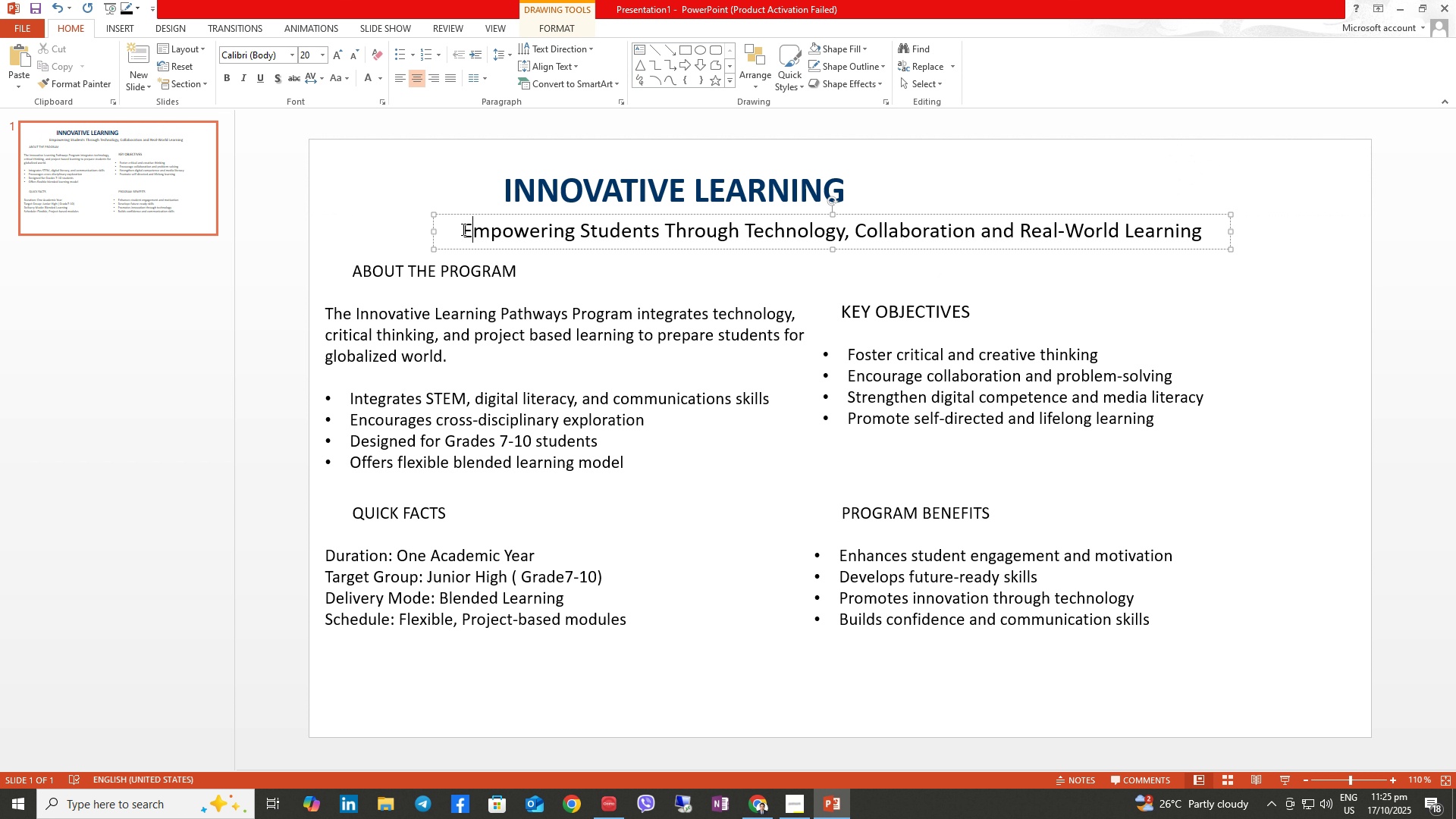 
left_click_drag(start_coordinate=[462, 229], to_coordinate=[849, 226])
 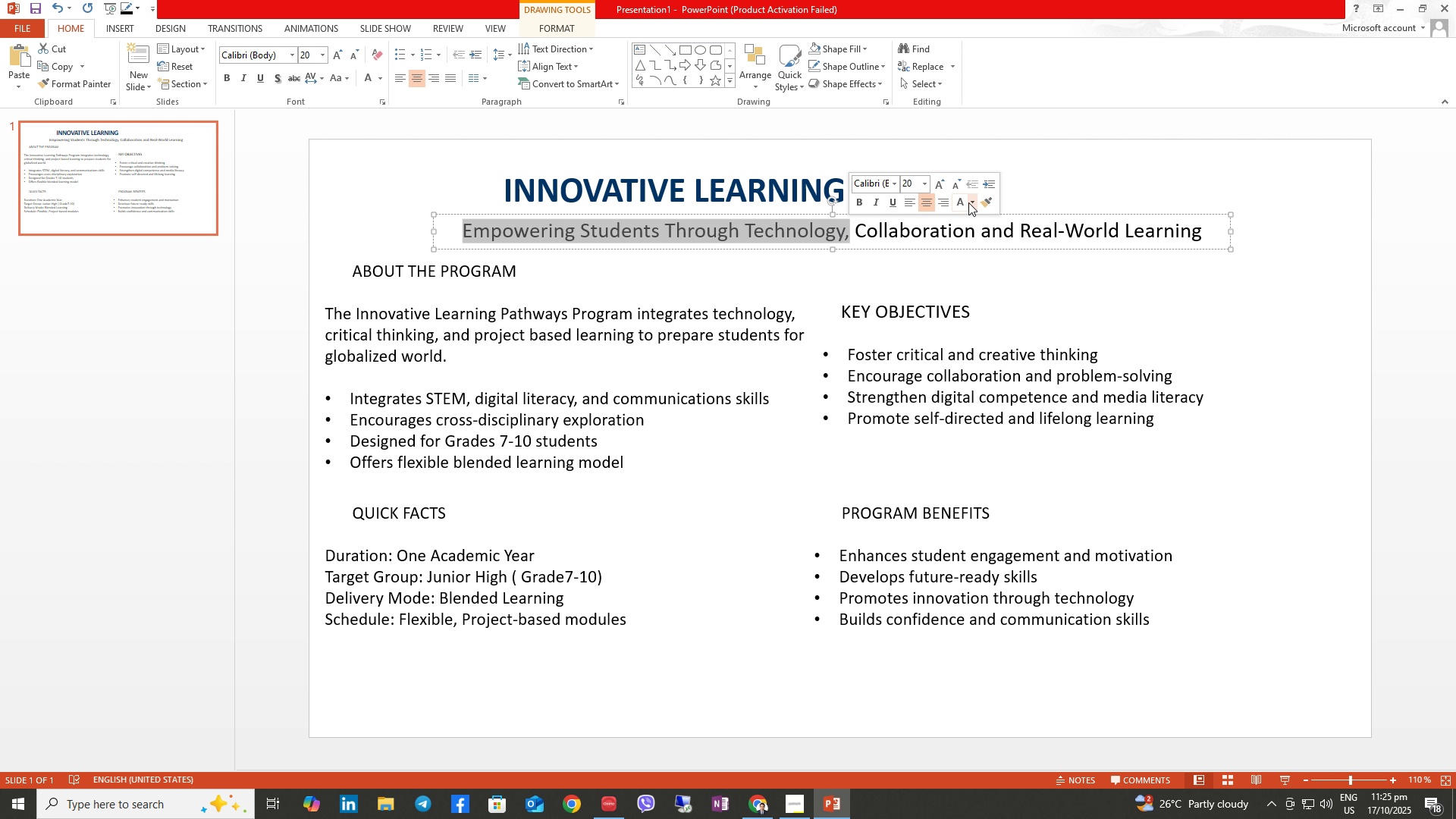 
left_click([968, 202])
 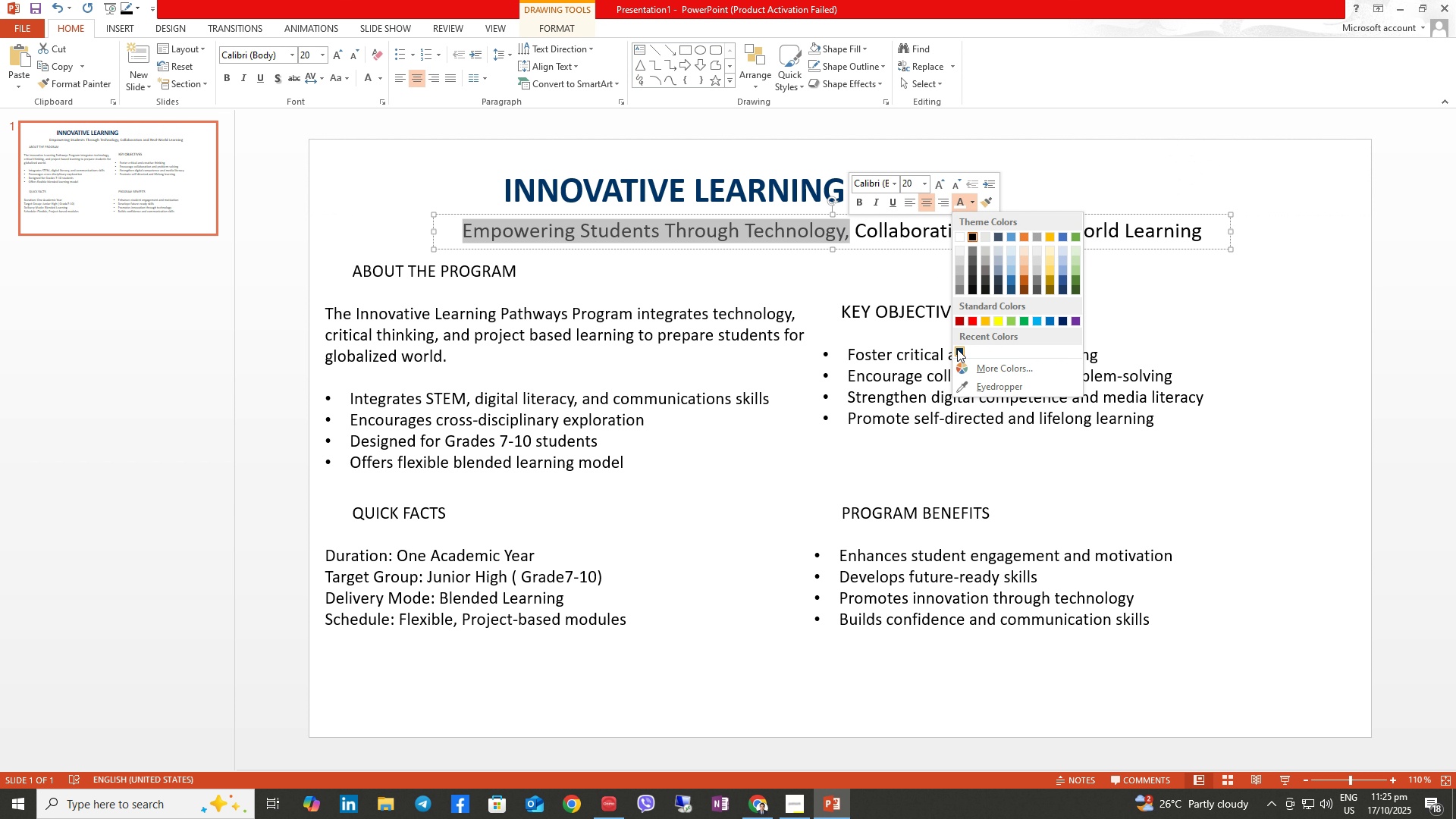 
left_click([957, 349])
 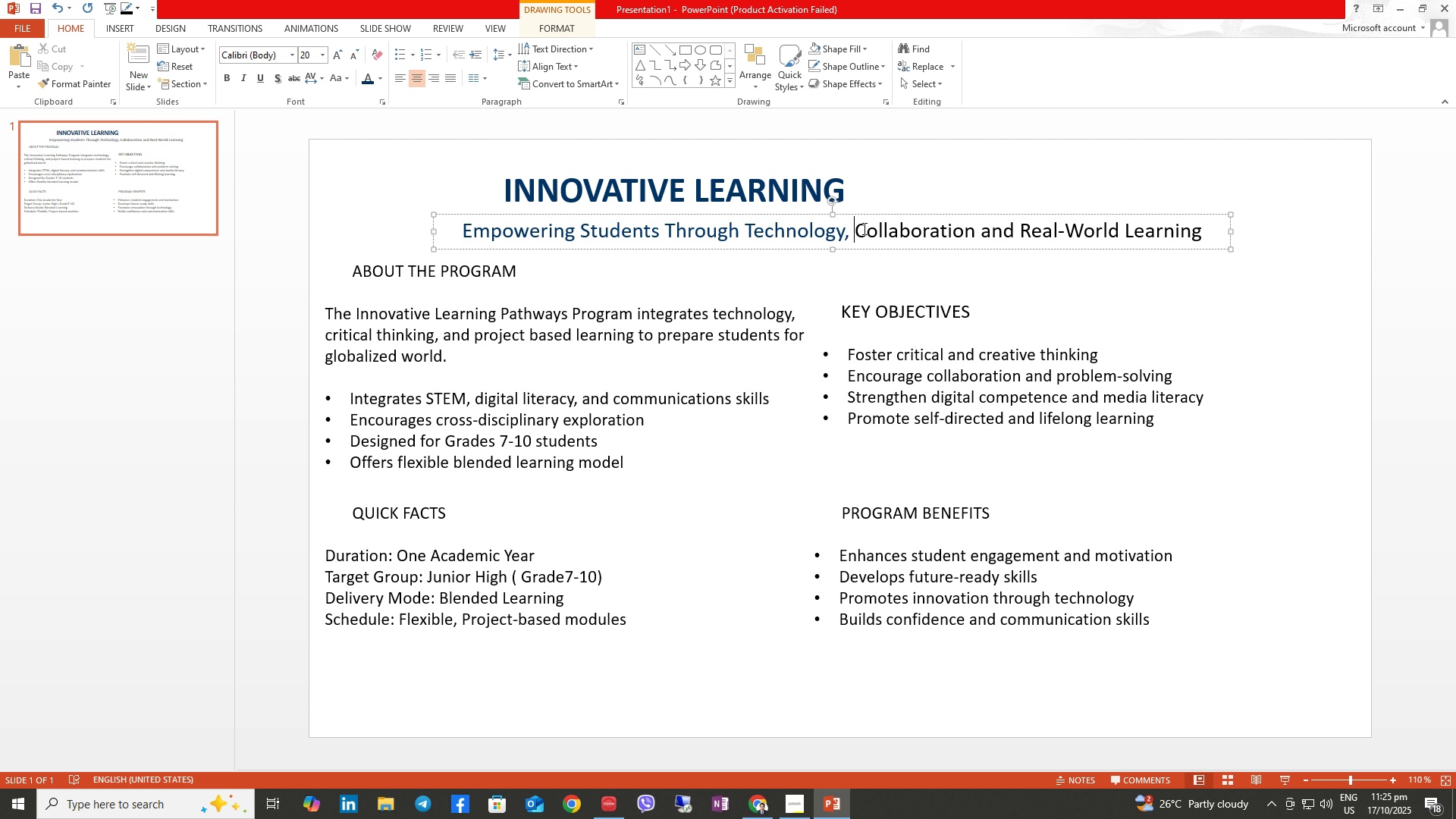 
left_click_drag(start_coordinate=[854, 228], to_coordinate=[1191, 233])
 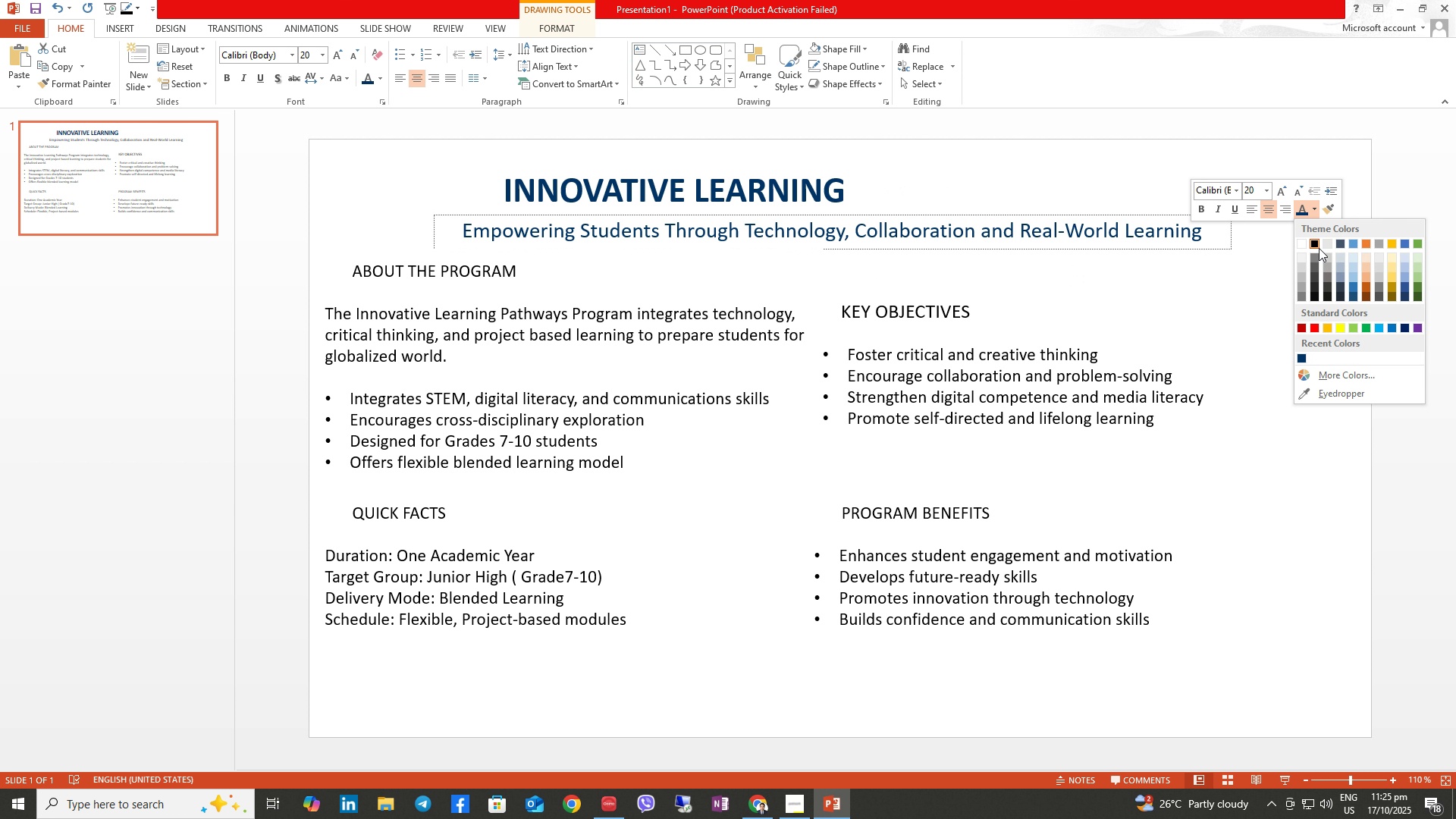 
double_click([1163, 331])
 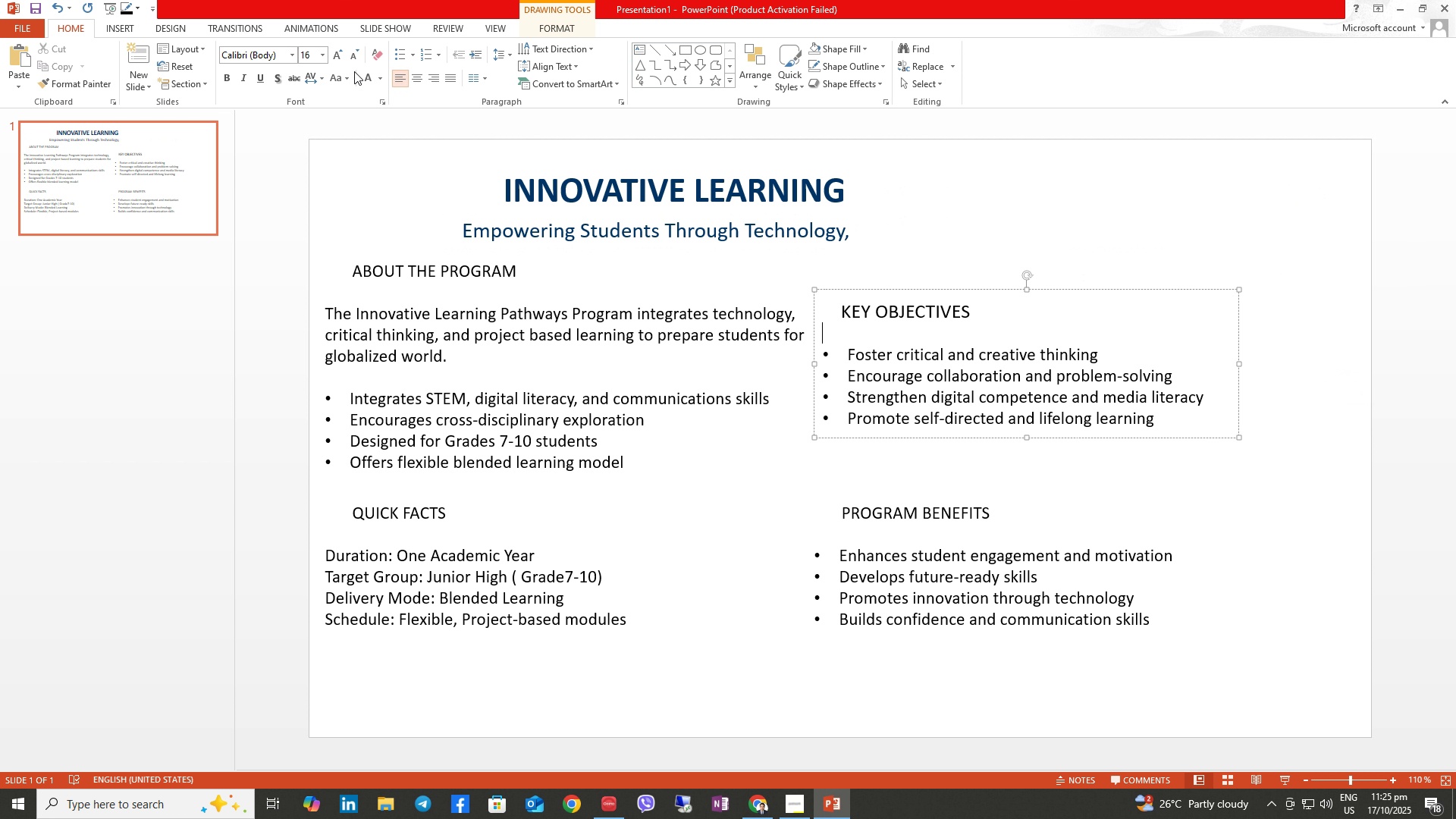 
left_click([126, 29])
 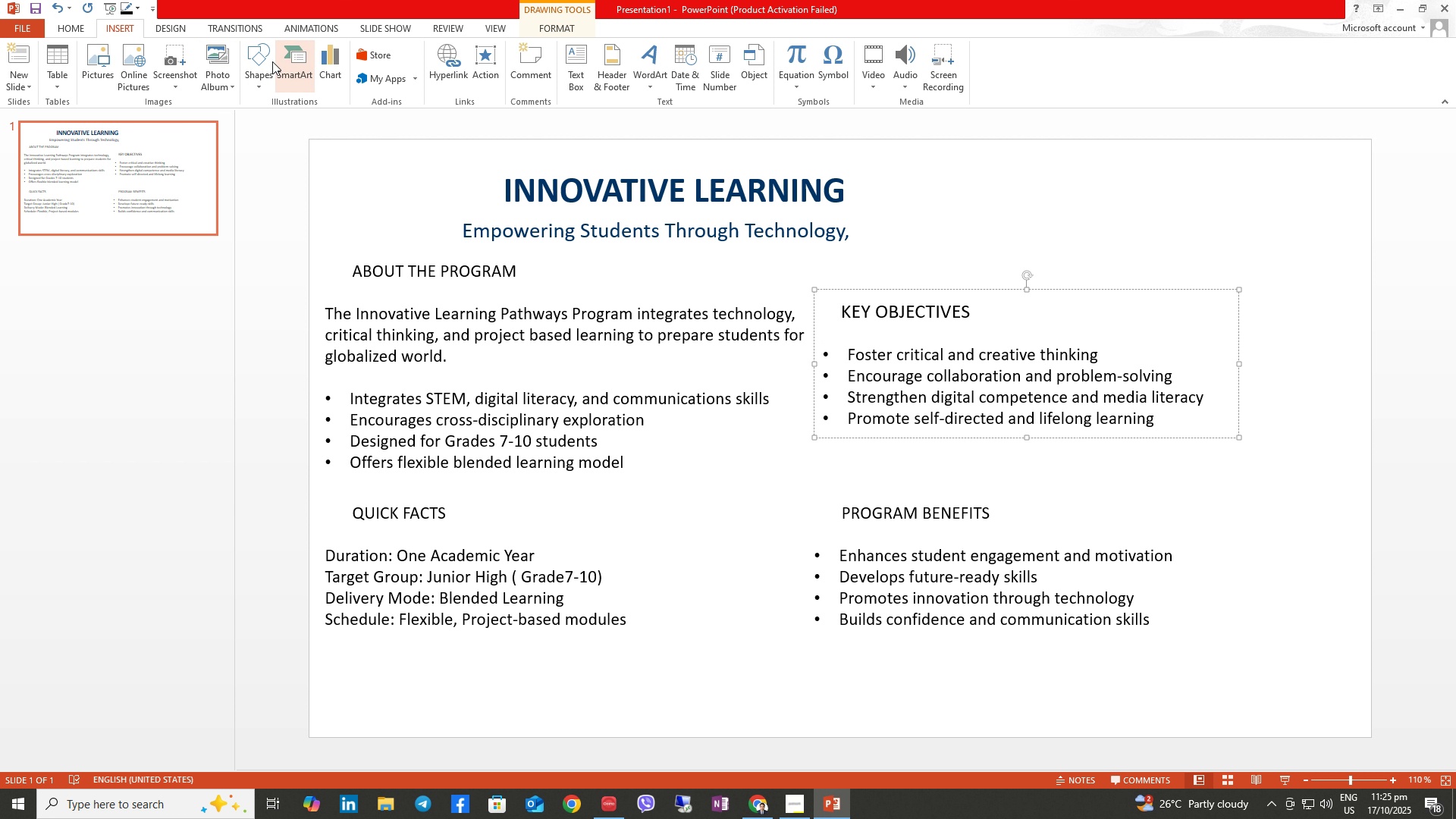 
left_click([261, 53])
 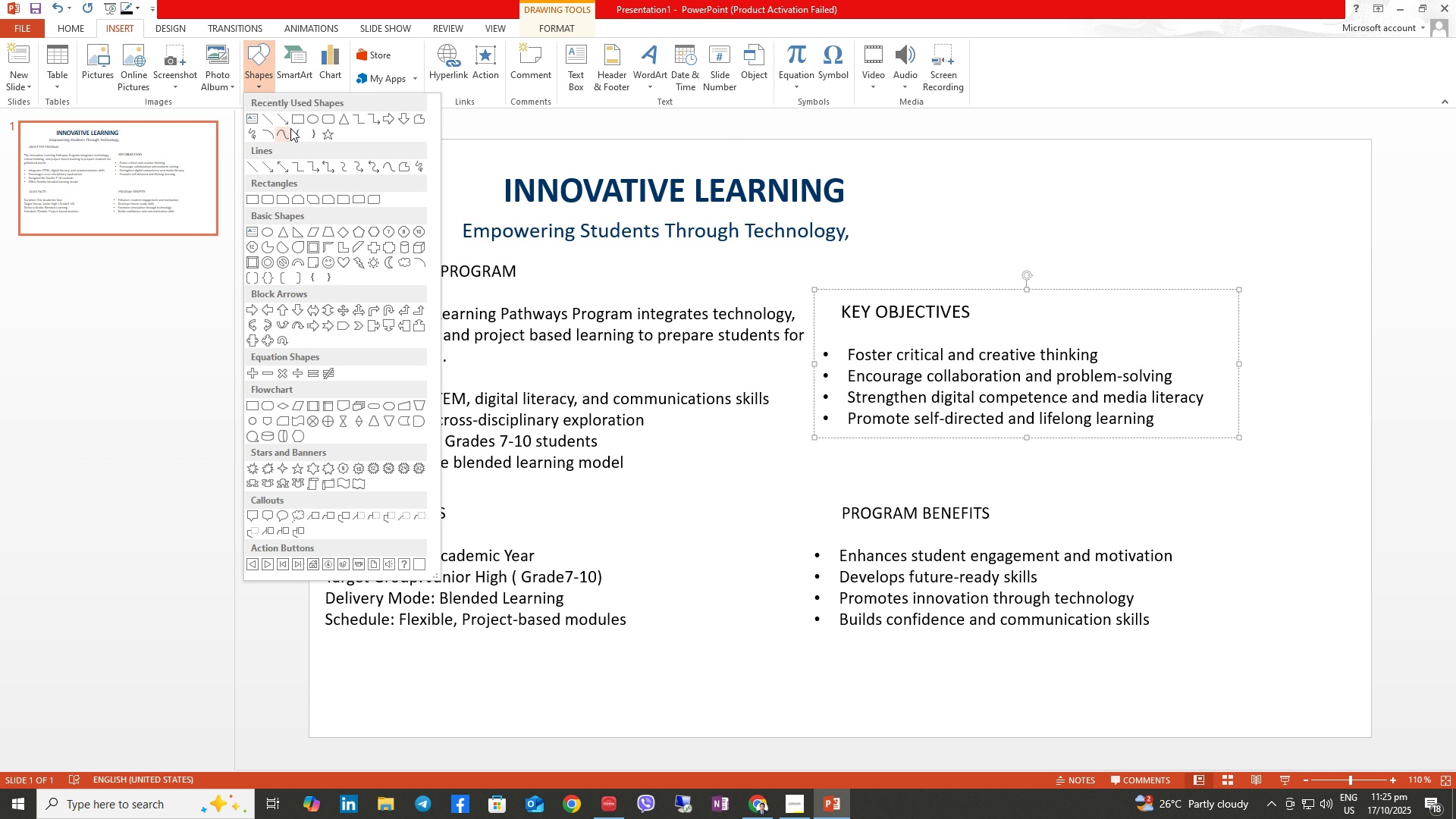 
left_click([299, 121])
 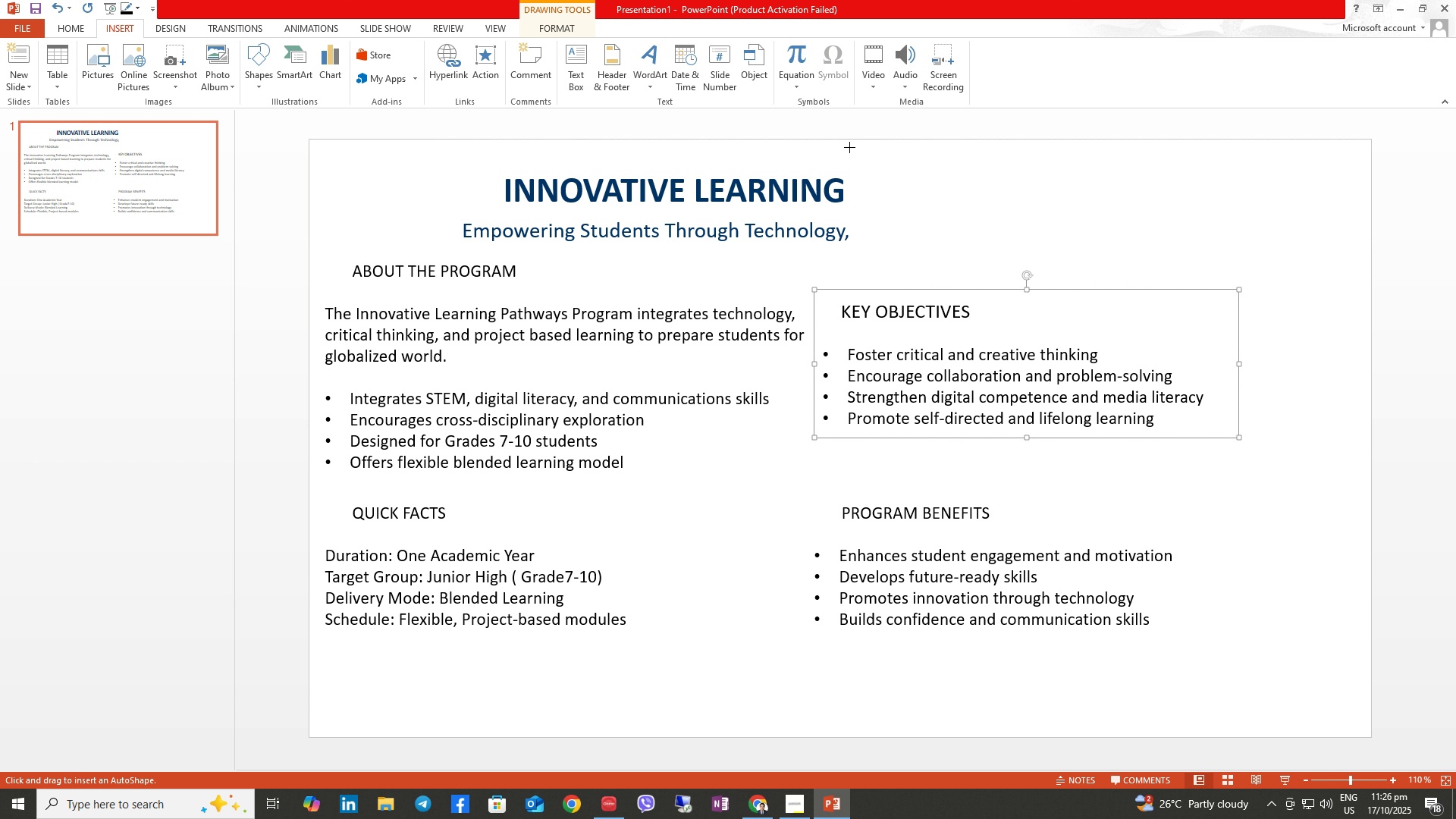 
left_click_drag(start_coordinate=[849, 147], to_coordinate=[915, 257])
 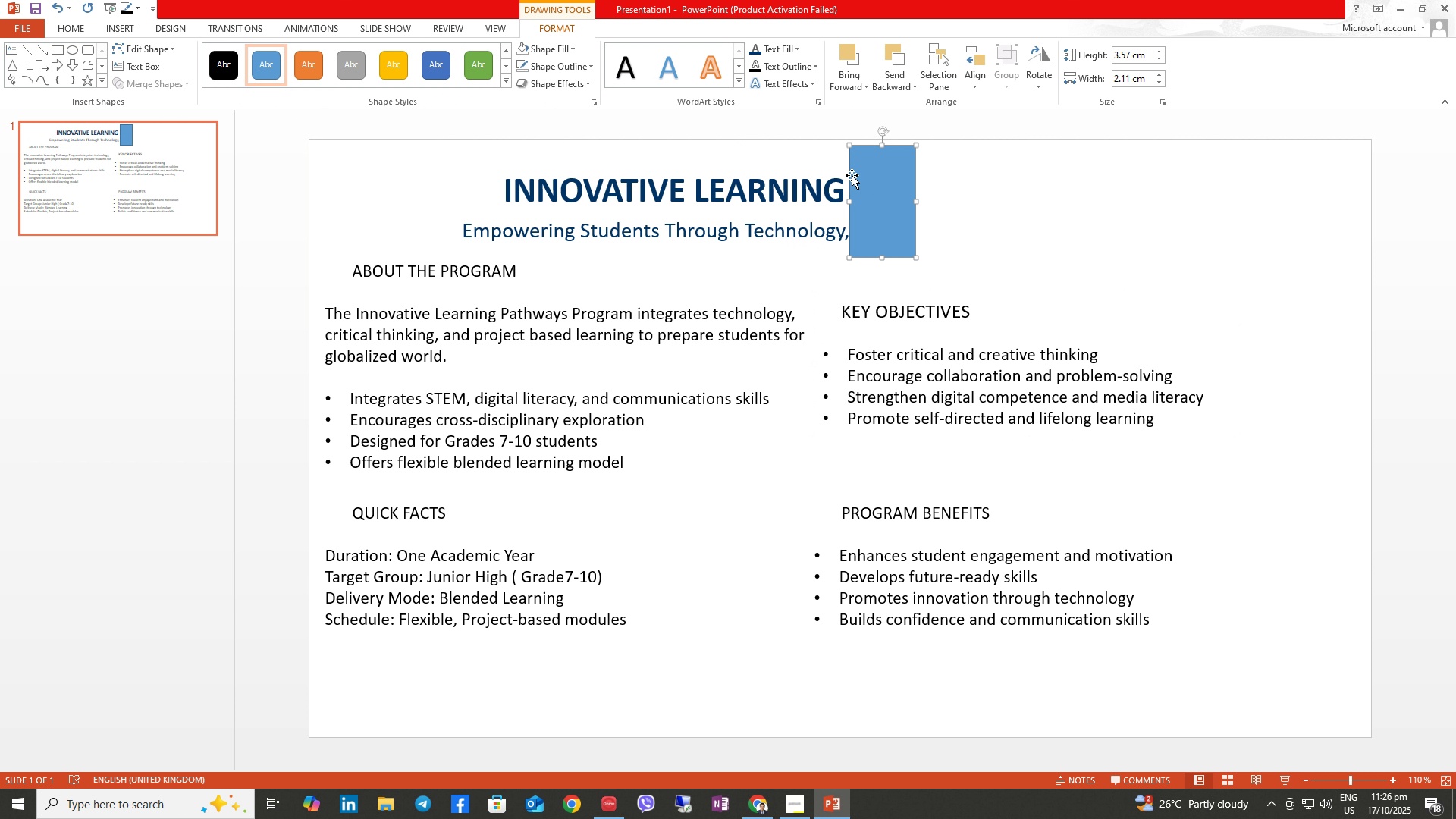 
key(Control+Z)
 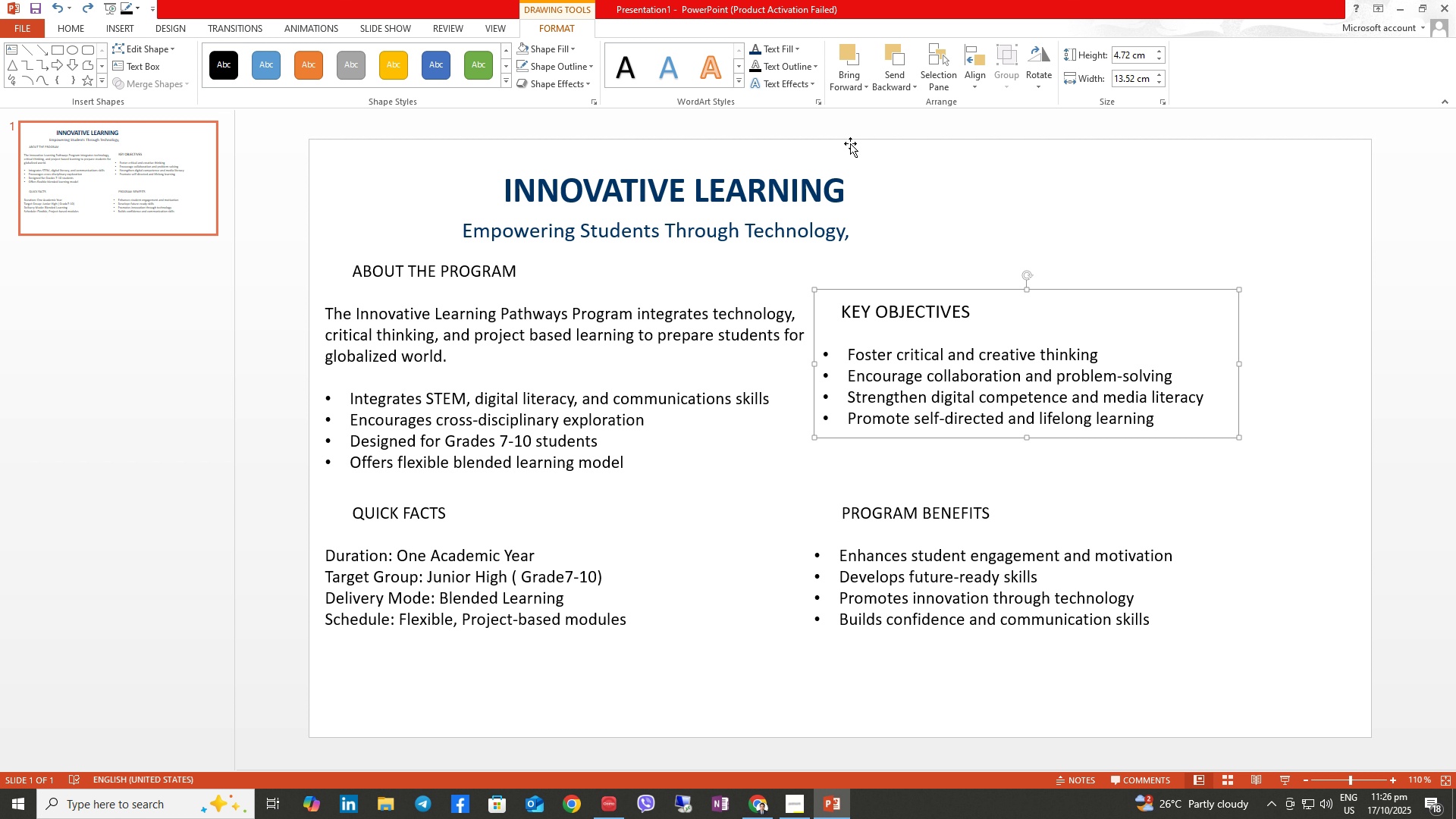 
left_click_drag(start_coordinate=[846, 146], to_coordinate=[849, 155])
 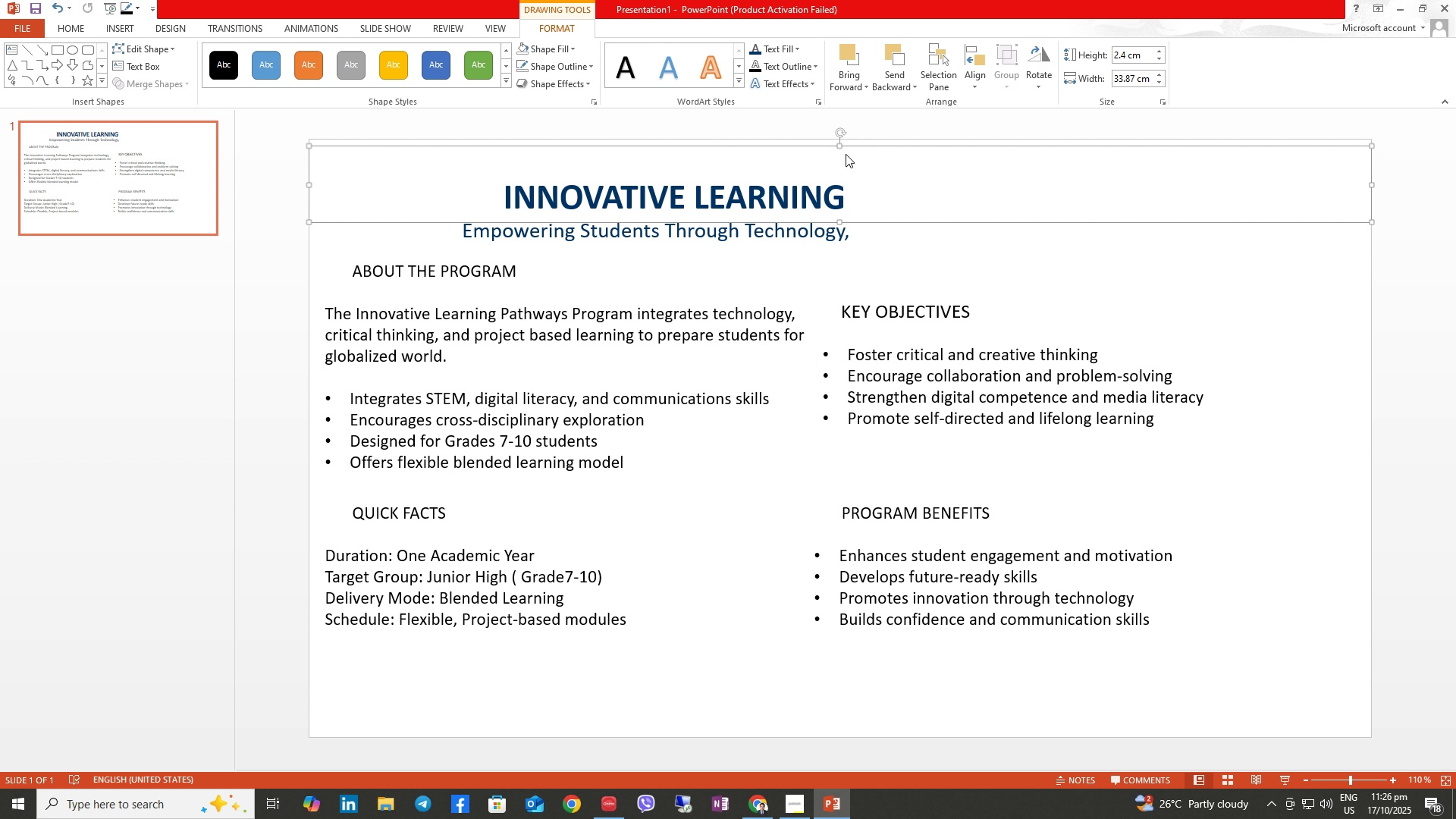 
key(Control+Z)
 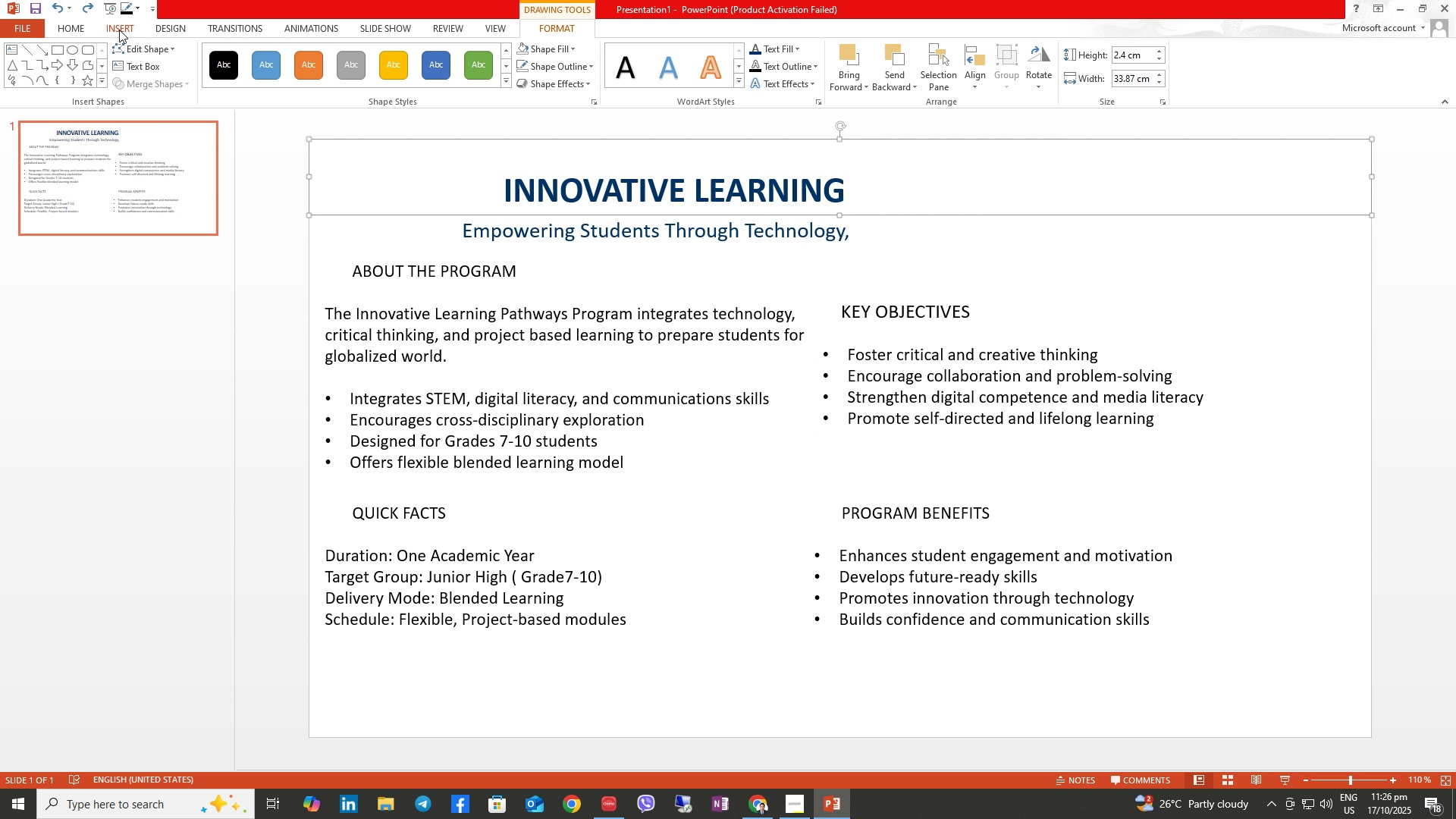 
left_click([119, 28])
 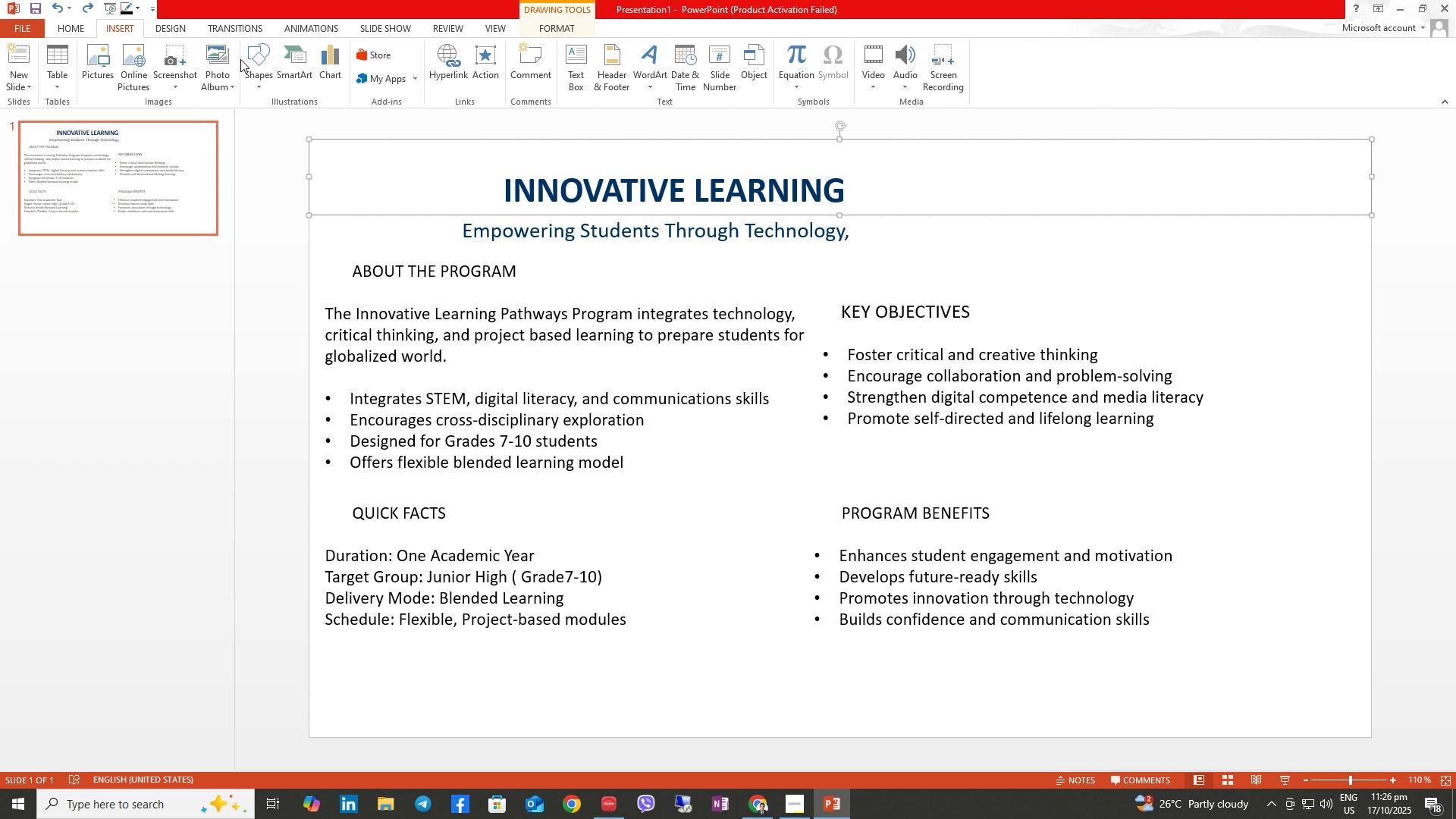 
left_click([259, 58])
 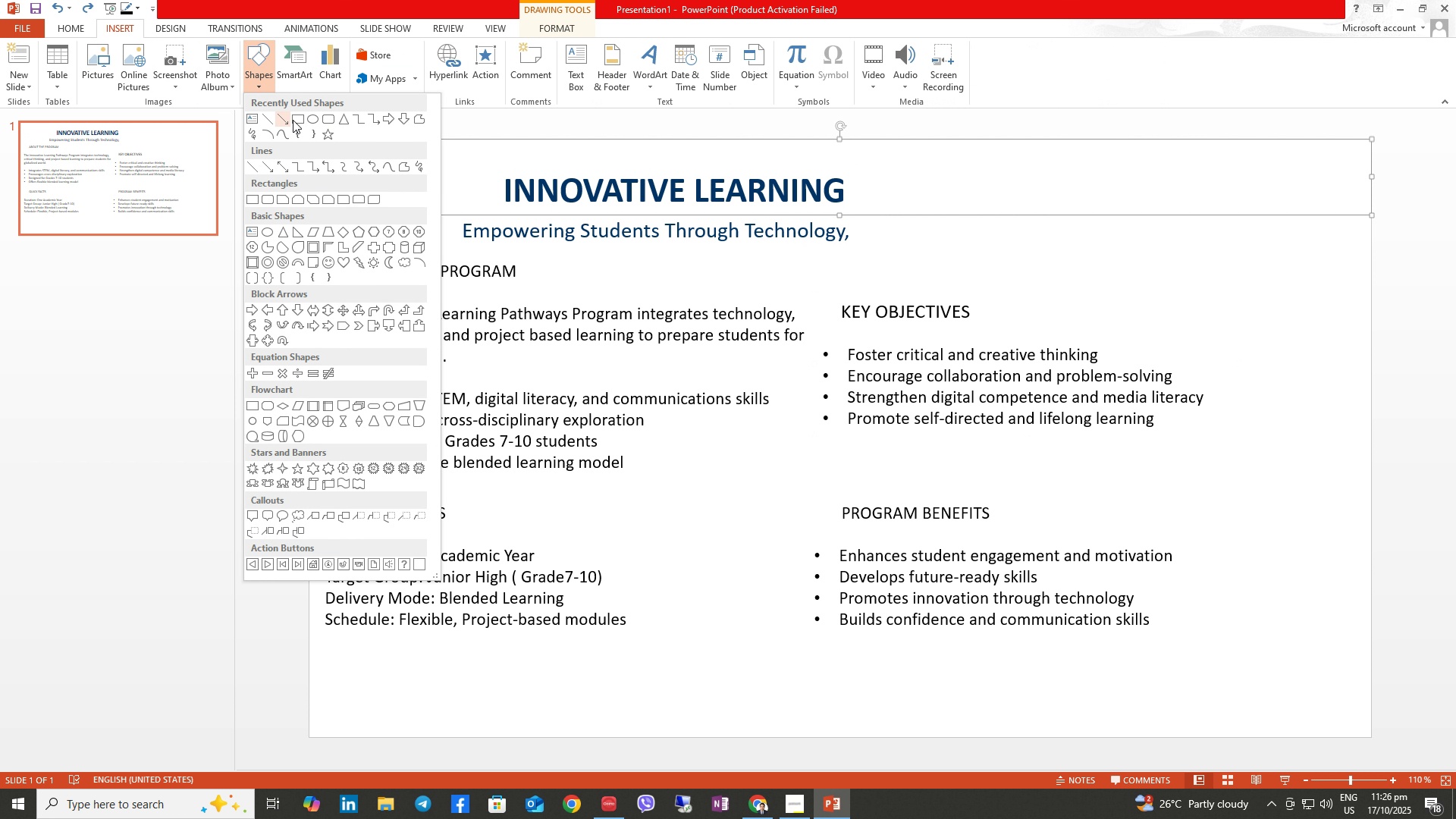 
left_click([295, 120])
 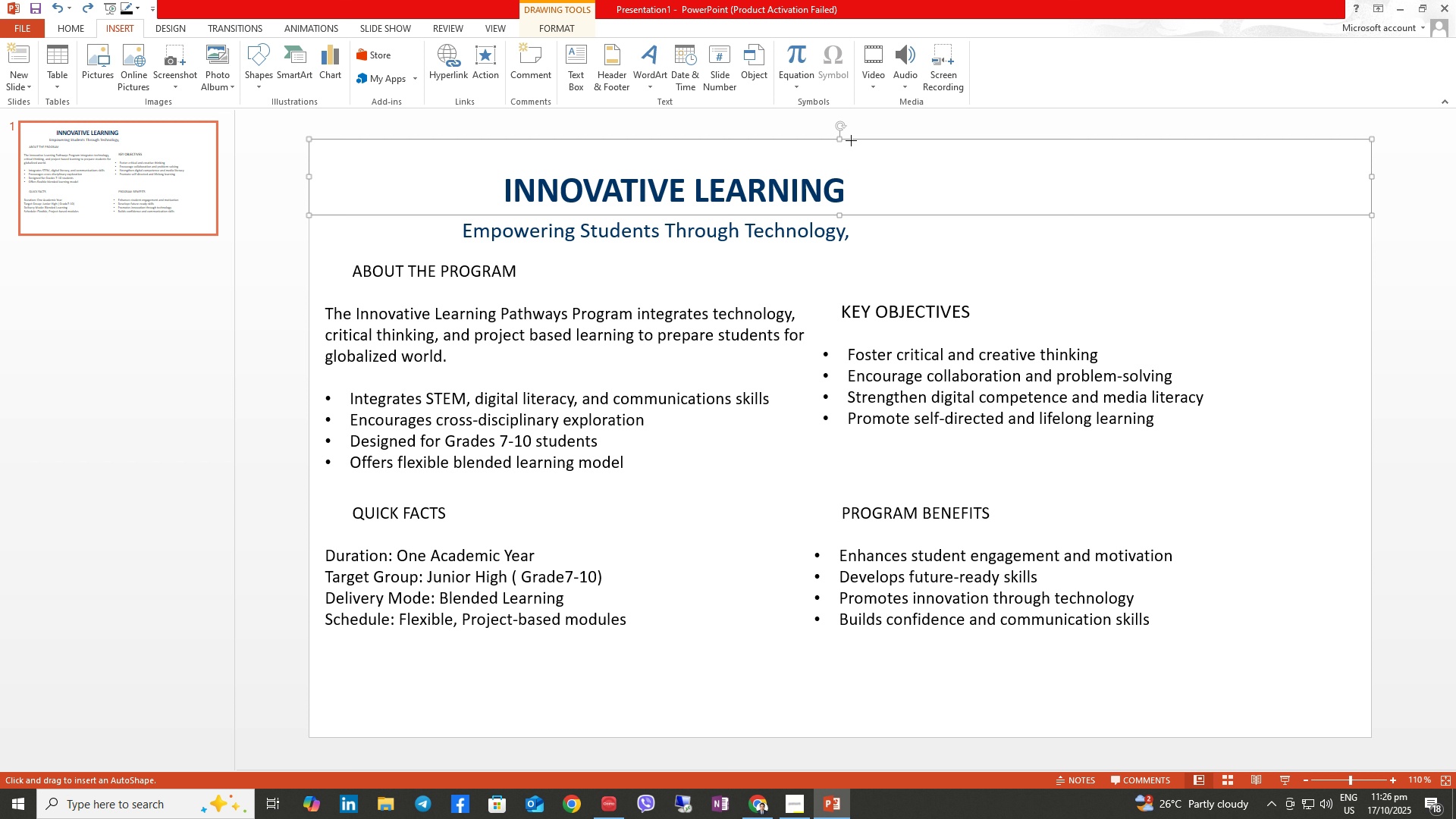 
left_click_drag(start_coordinate=[851, 140], to_coordinate=[1370, 735])
 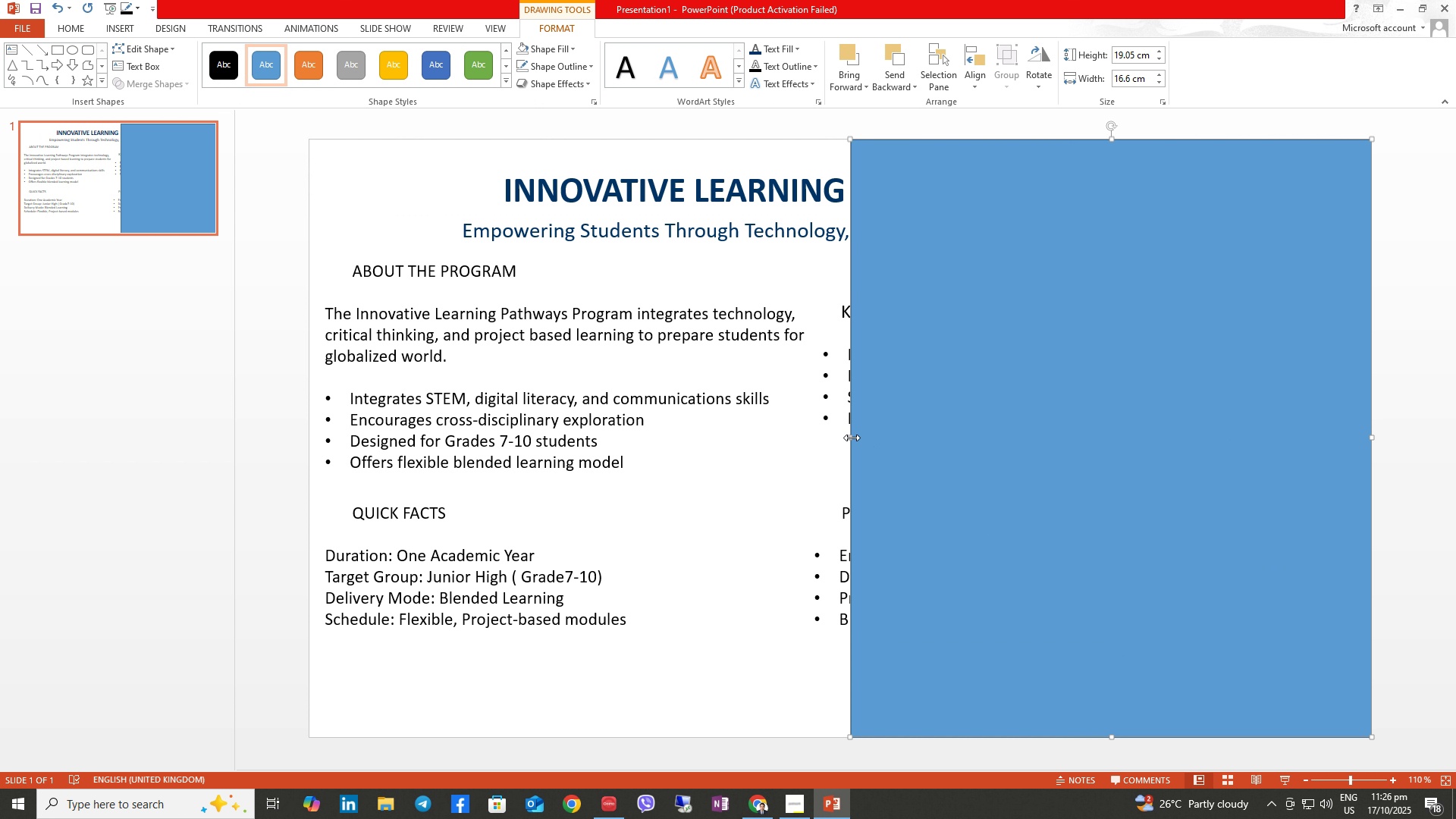 
left_click_drag(start_coordinate=[851, 438], to_coordinate=[821, 443])
 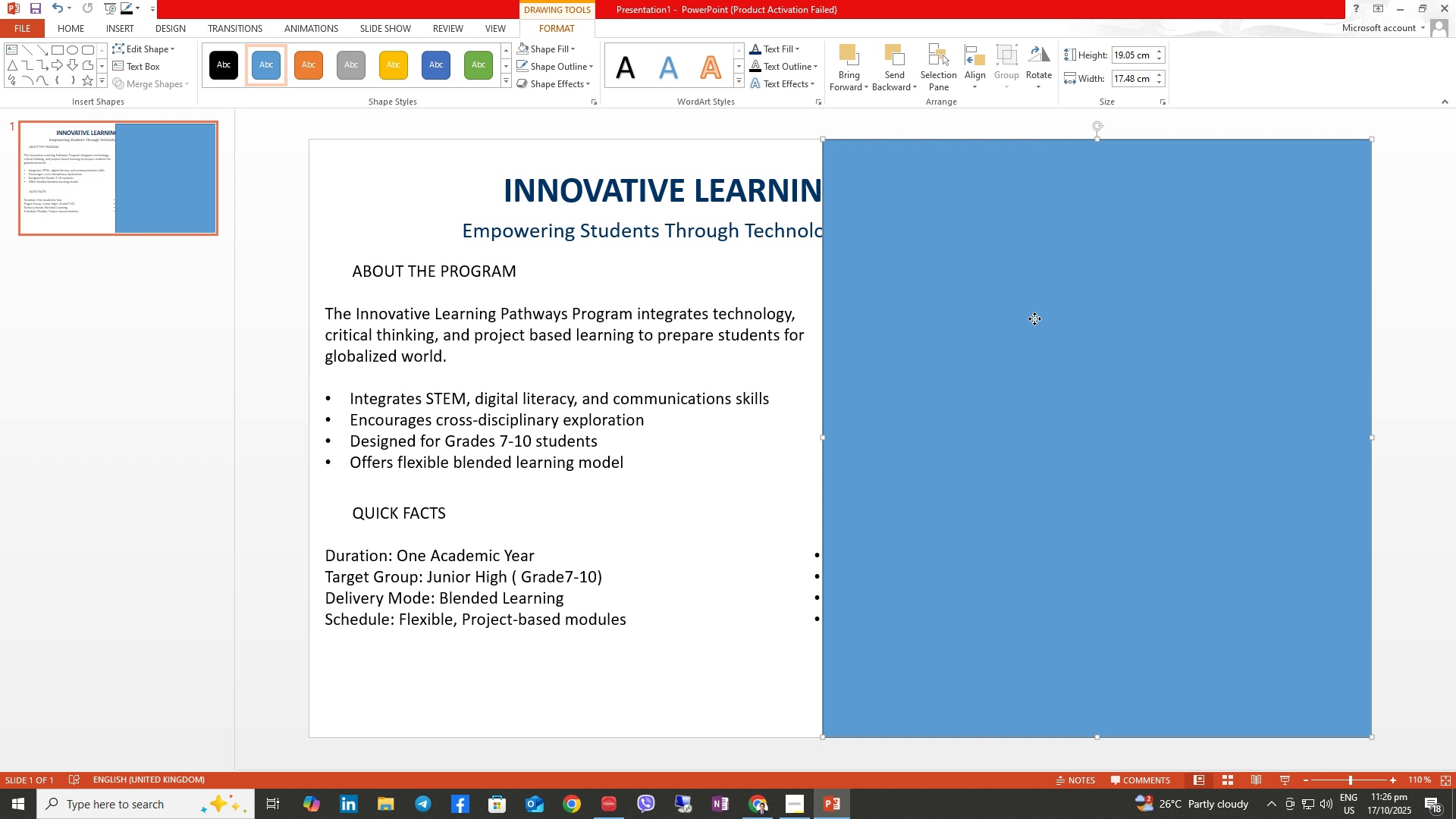 
right_click([1034, 318])
 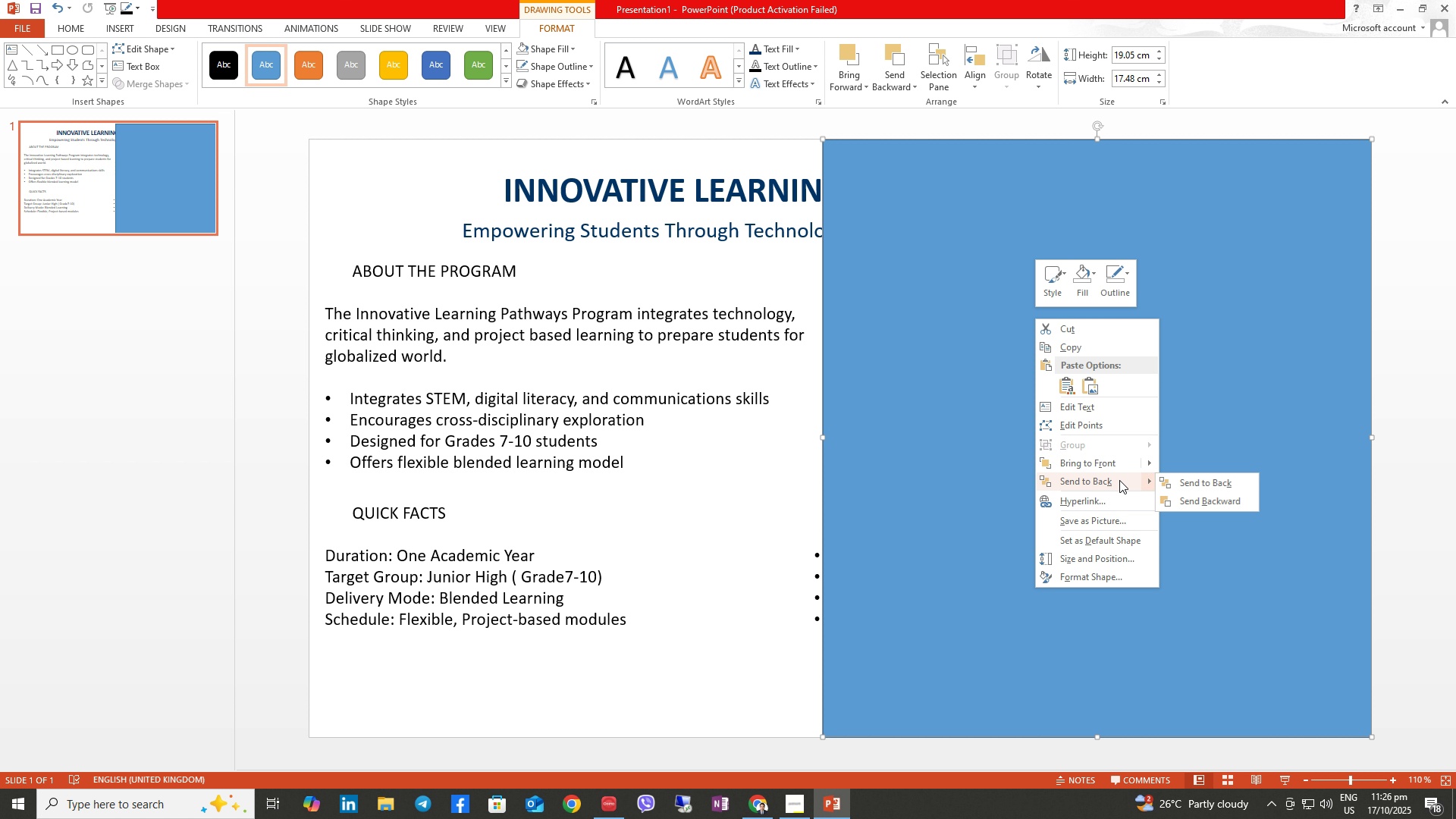 
left_click([1119, 481])
 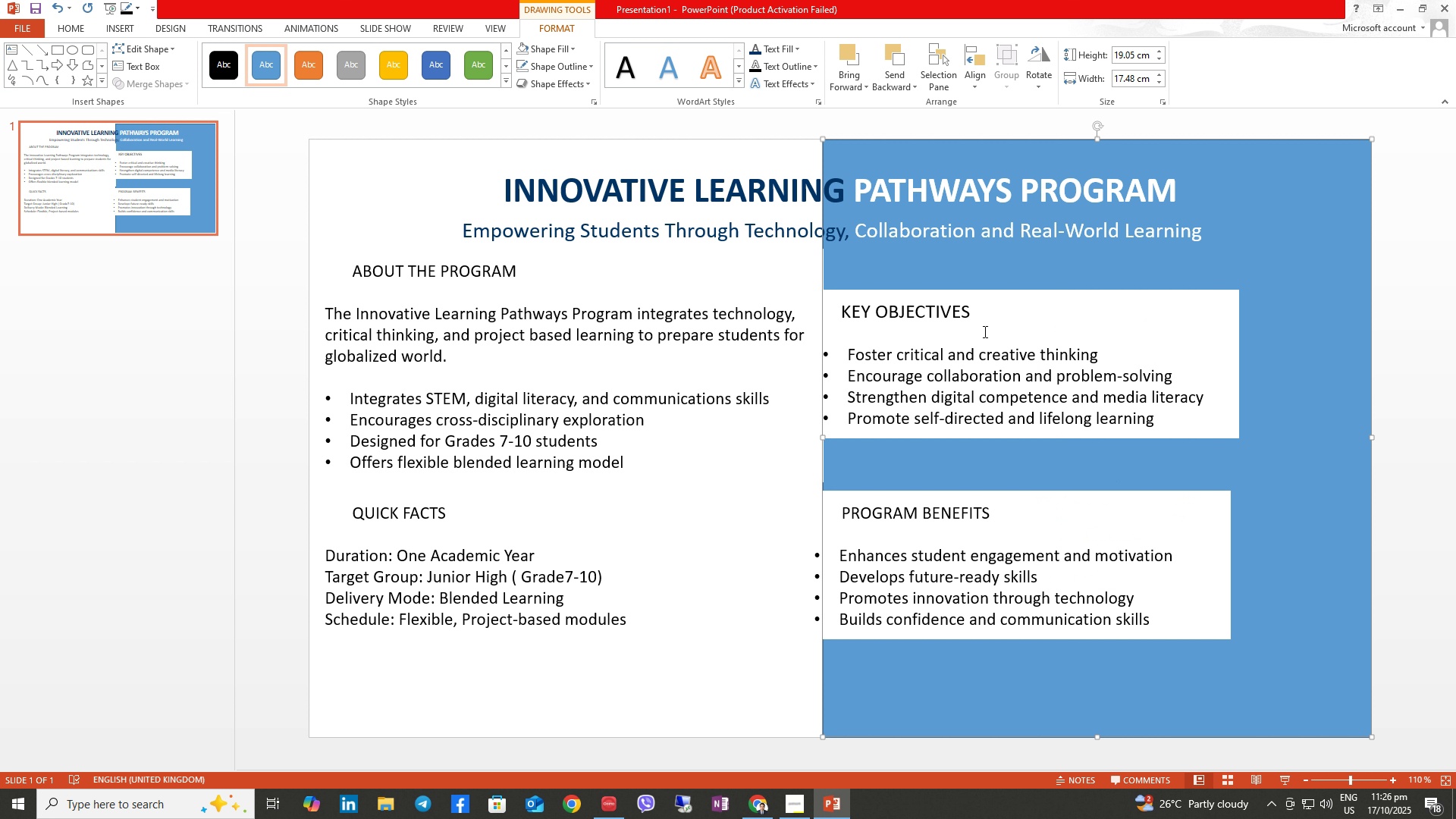 
left_click([952, 316])
 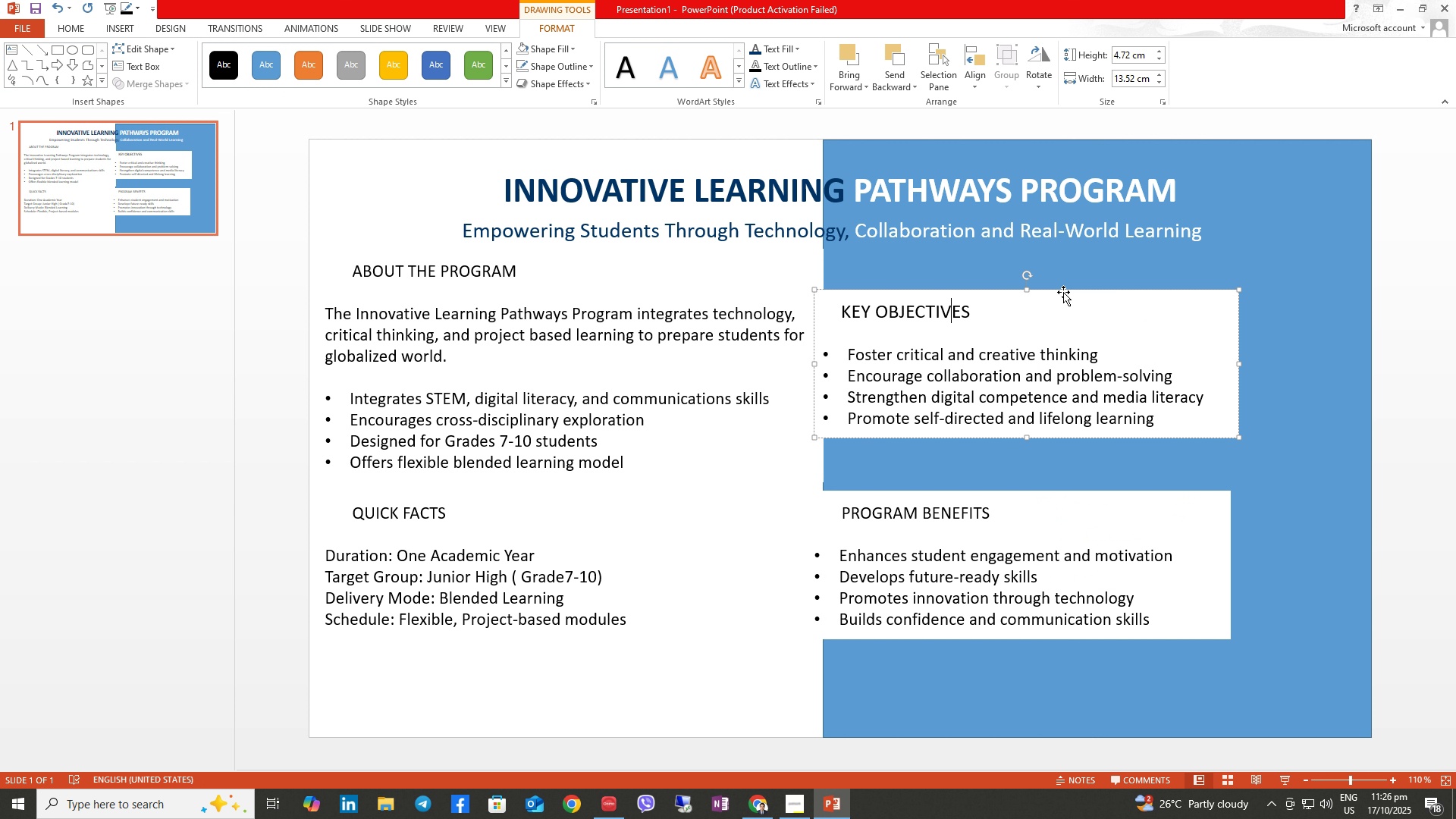 
left_click_drag(start_coordinate=[1063, 292], to_coordinate=[1144, 288])
 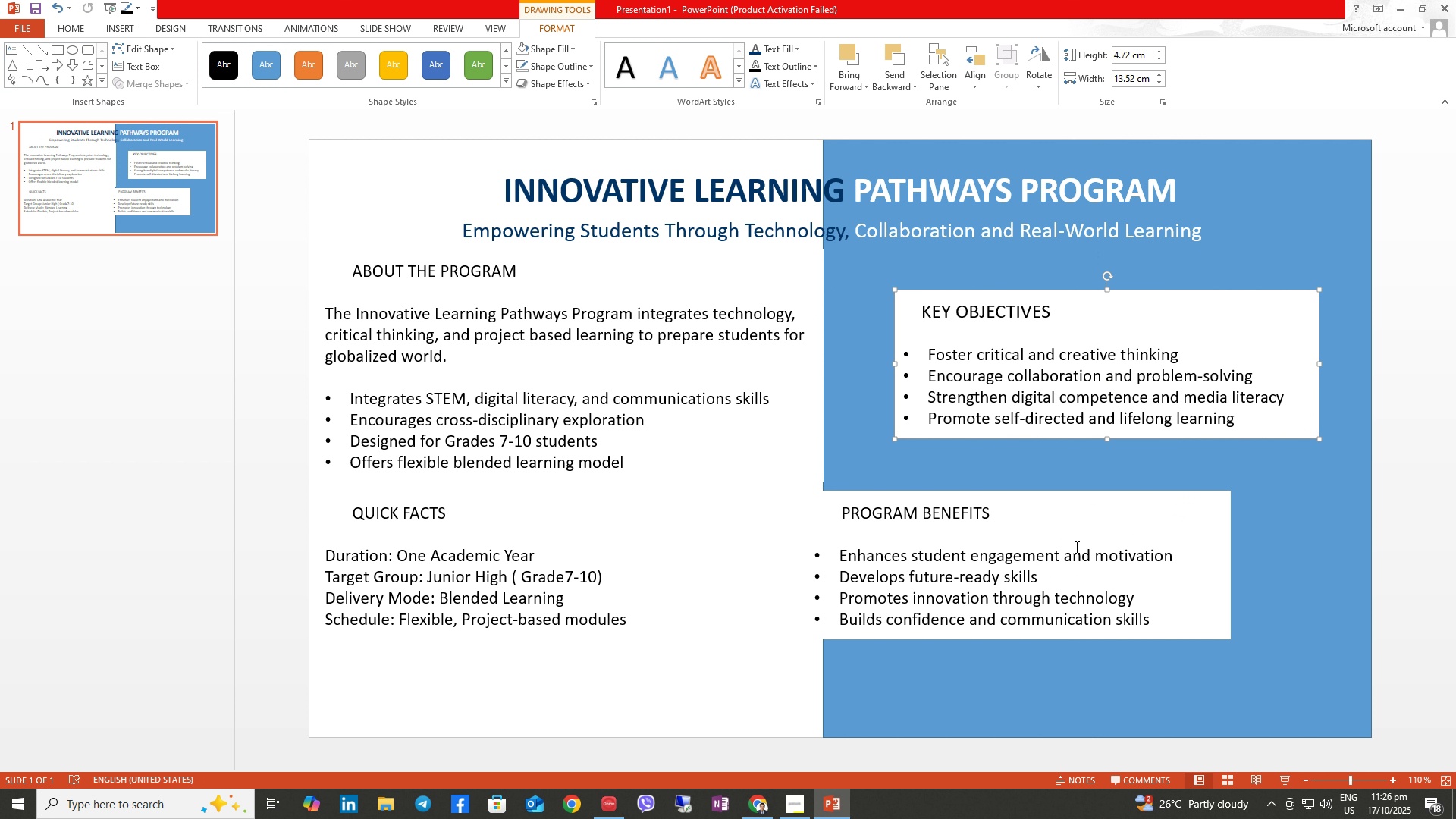 
left_click([1077, 549])
 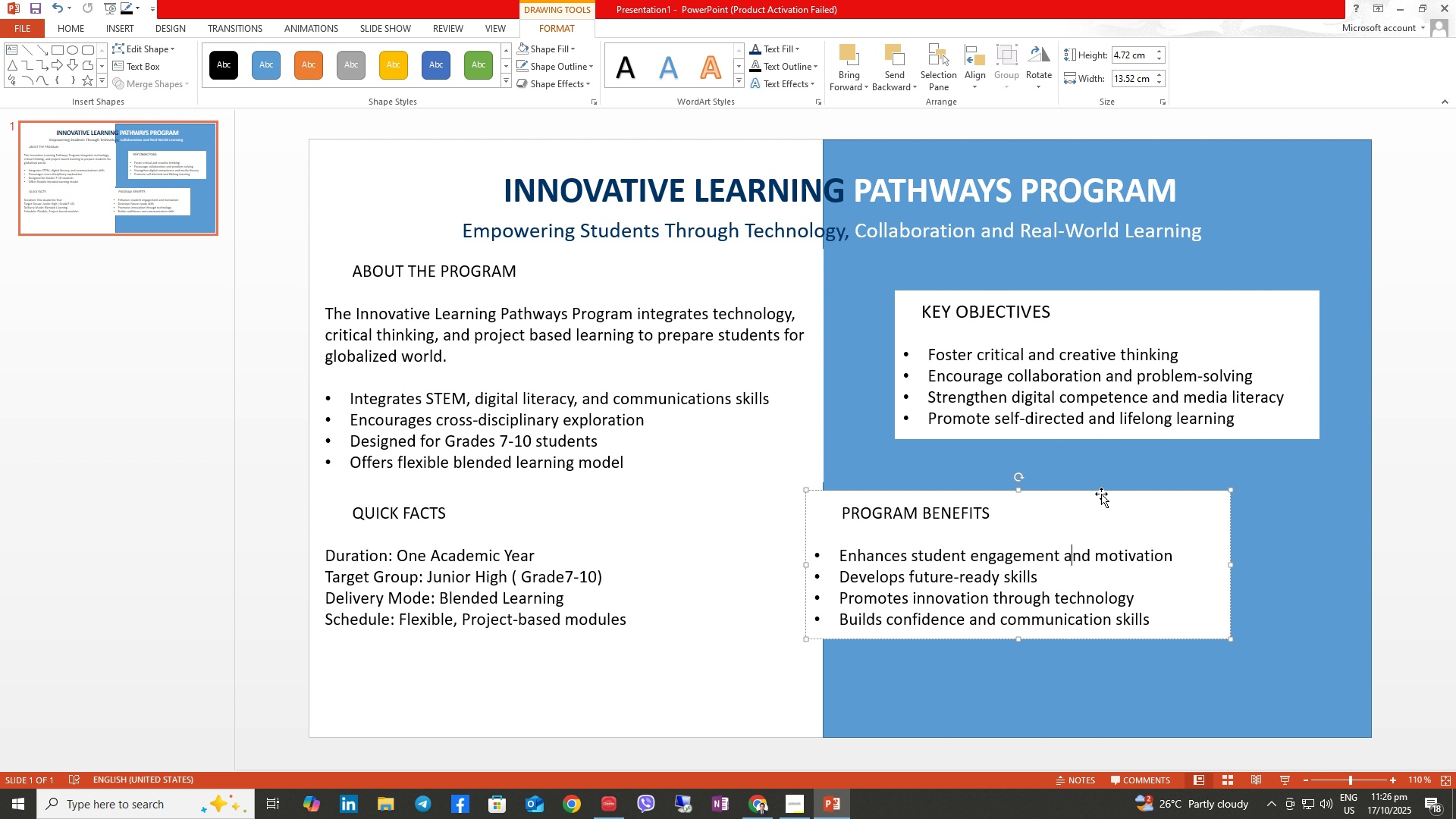 
left_click_drag(start_coordinate=[1102, 492], to_coordinate=[1170, 482])
 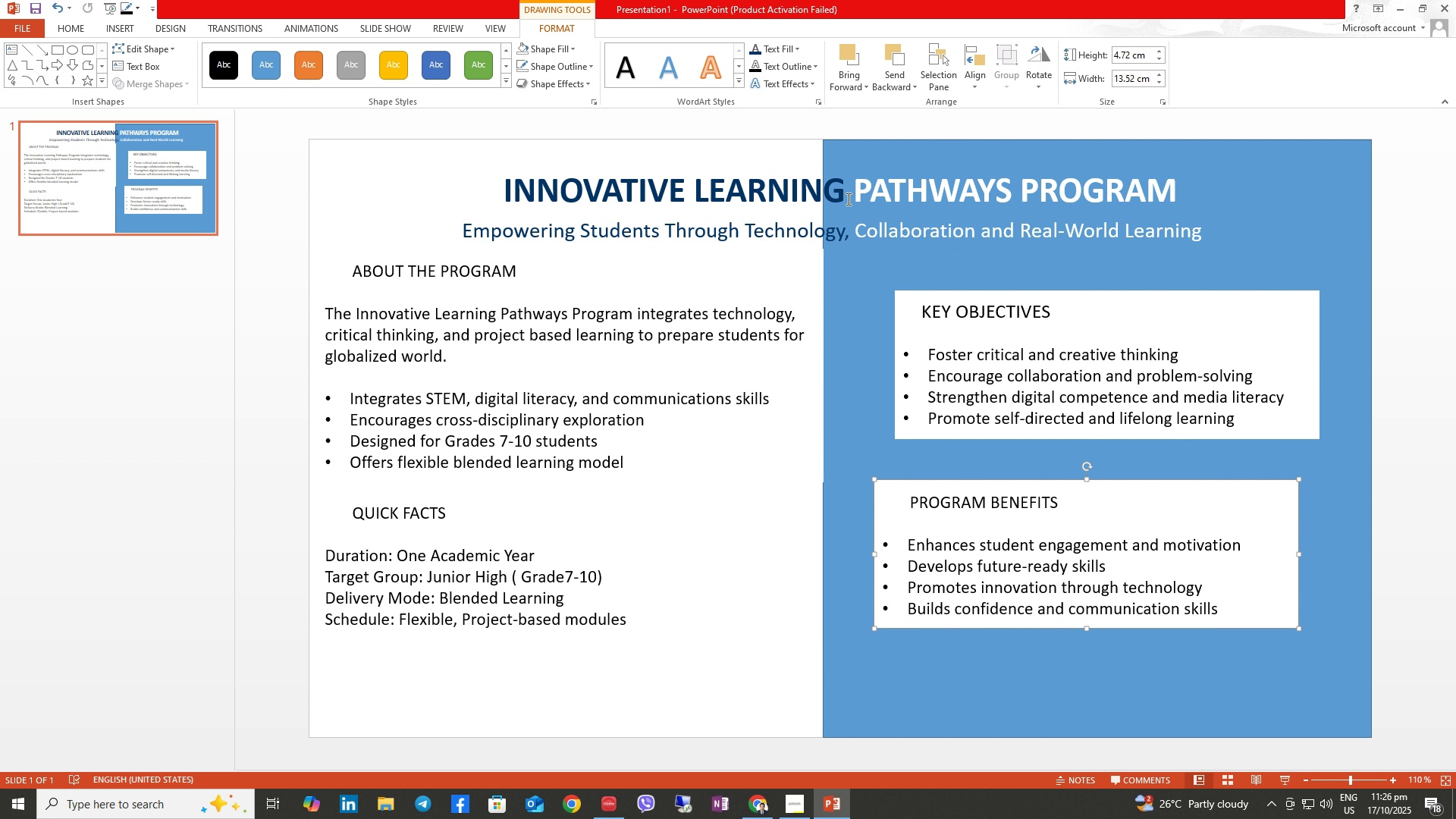 
left_click([835, 192])
 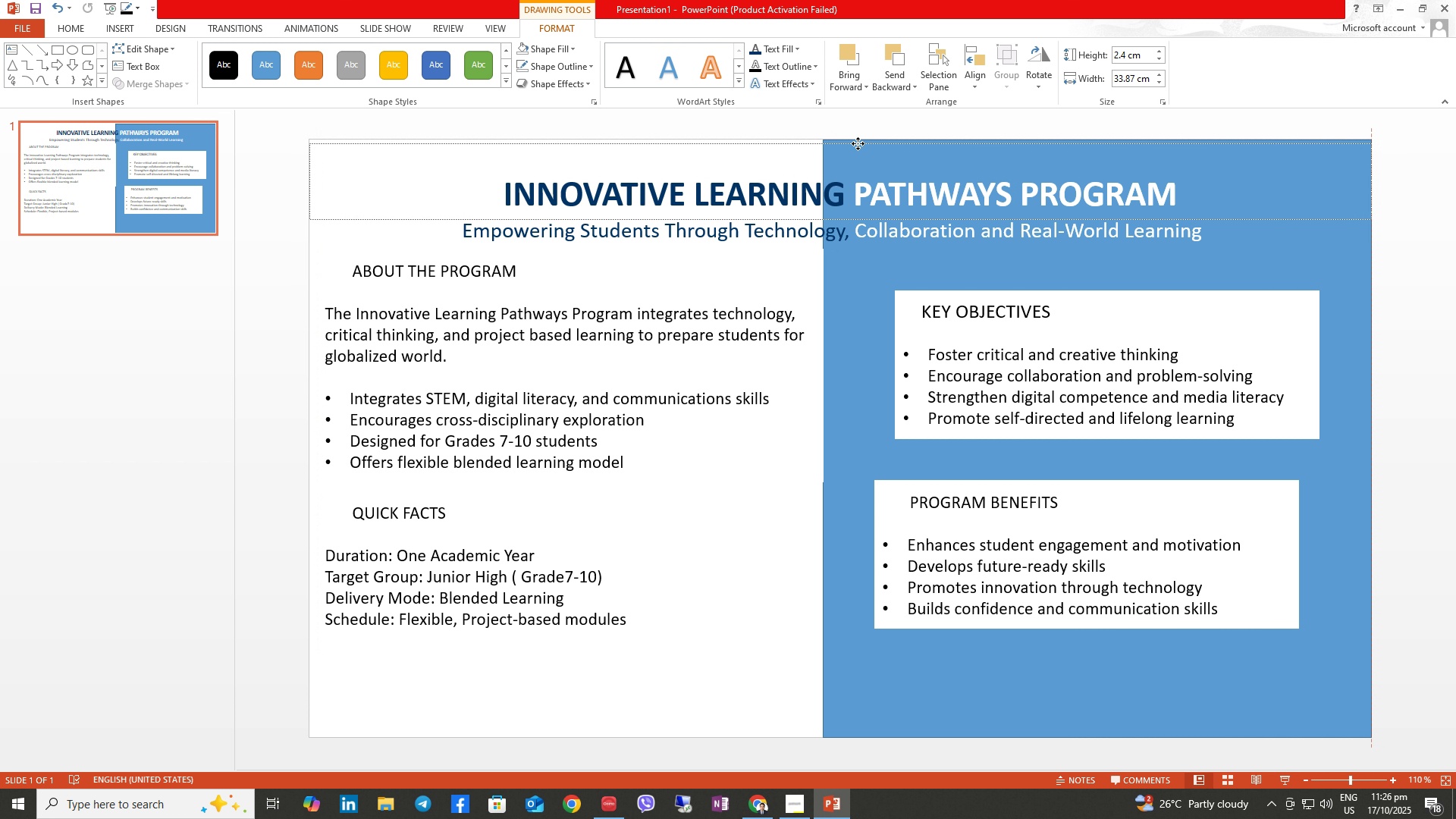 
wait(6.9)
 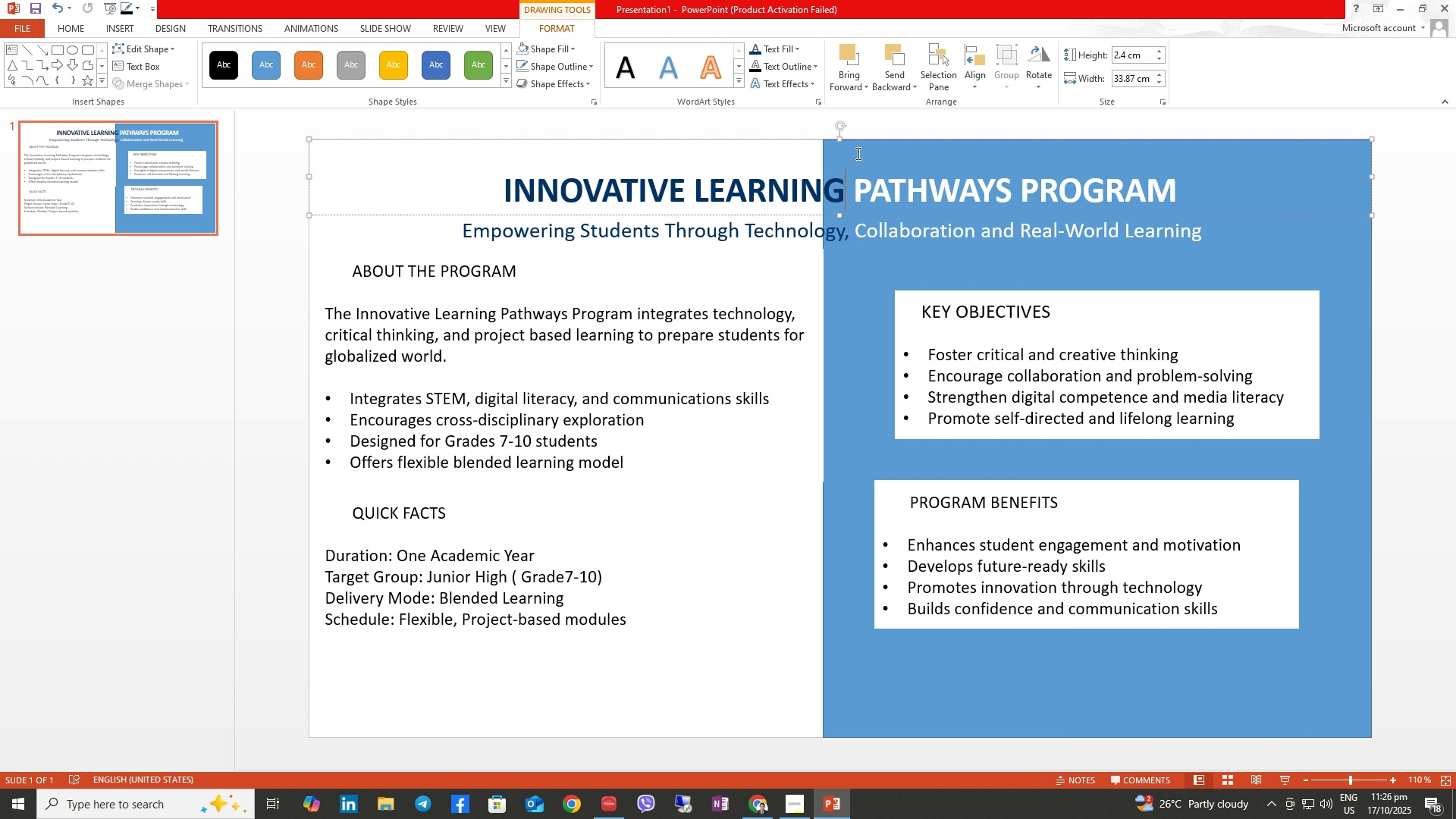 
left_click([848, 193])
 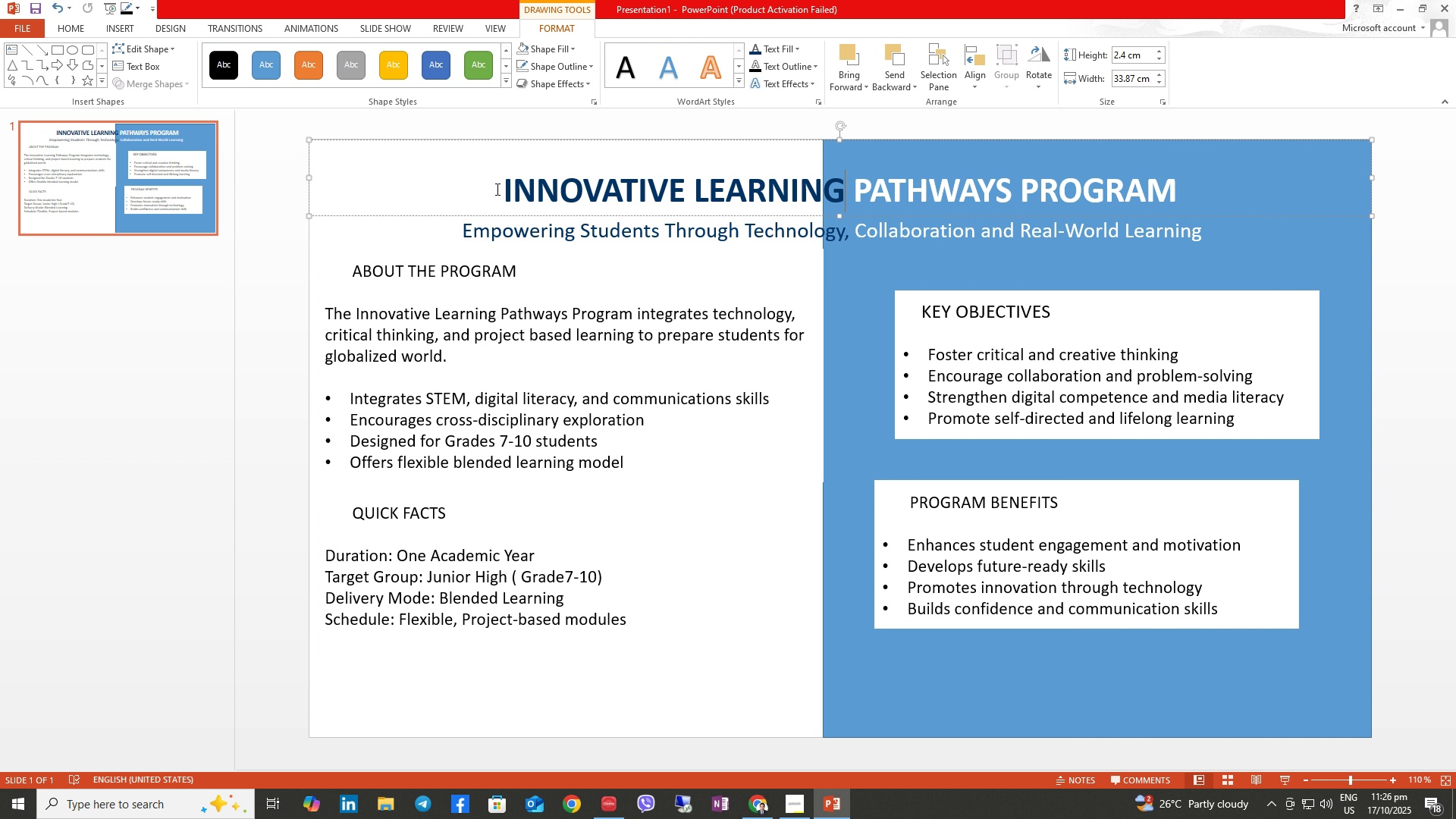 
left_click([494, 187])
 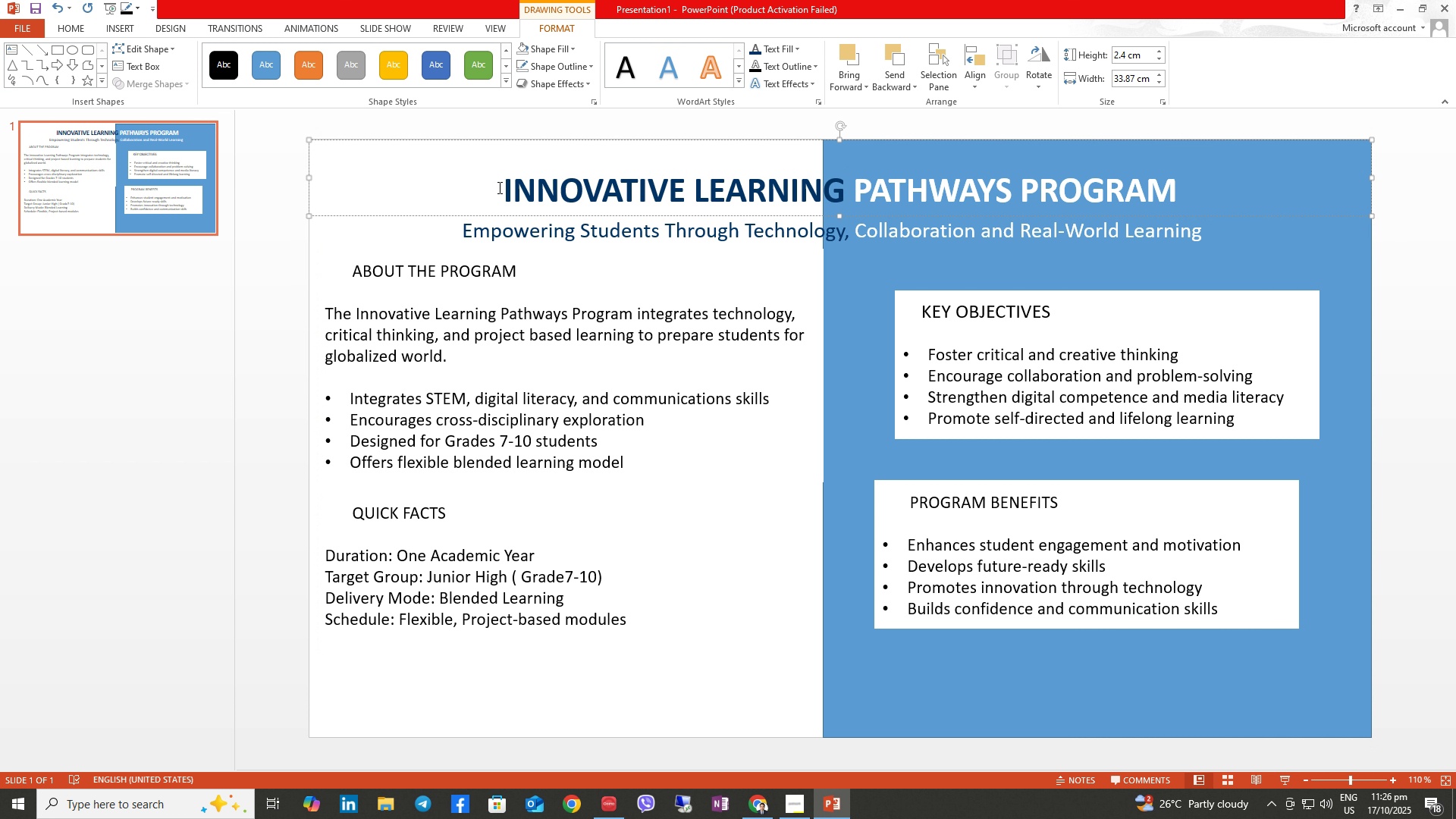 
key(Backspace)
 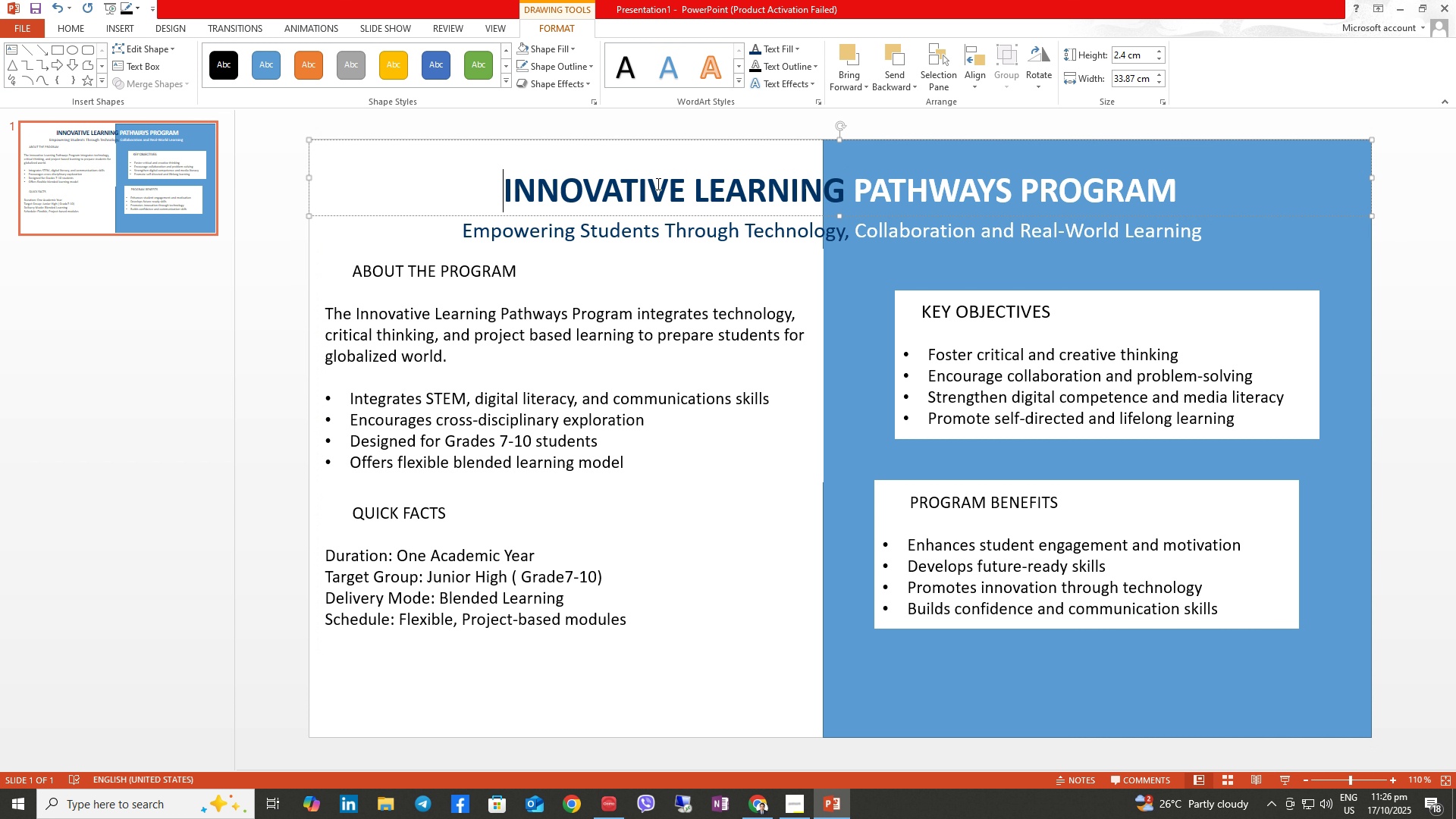 
key(Backspace)
 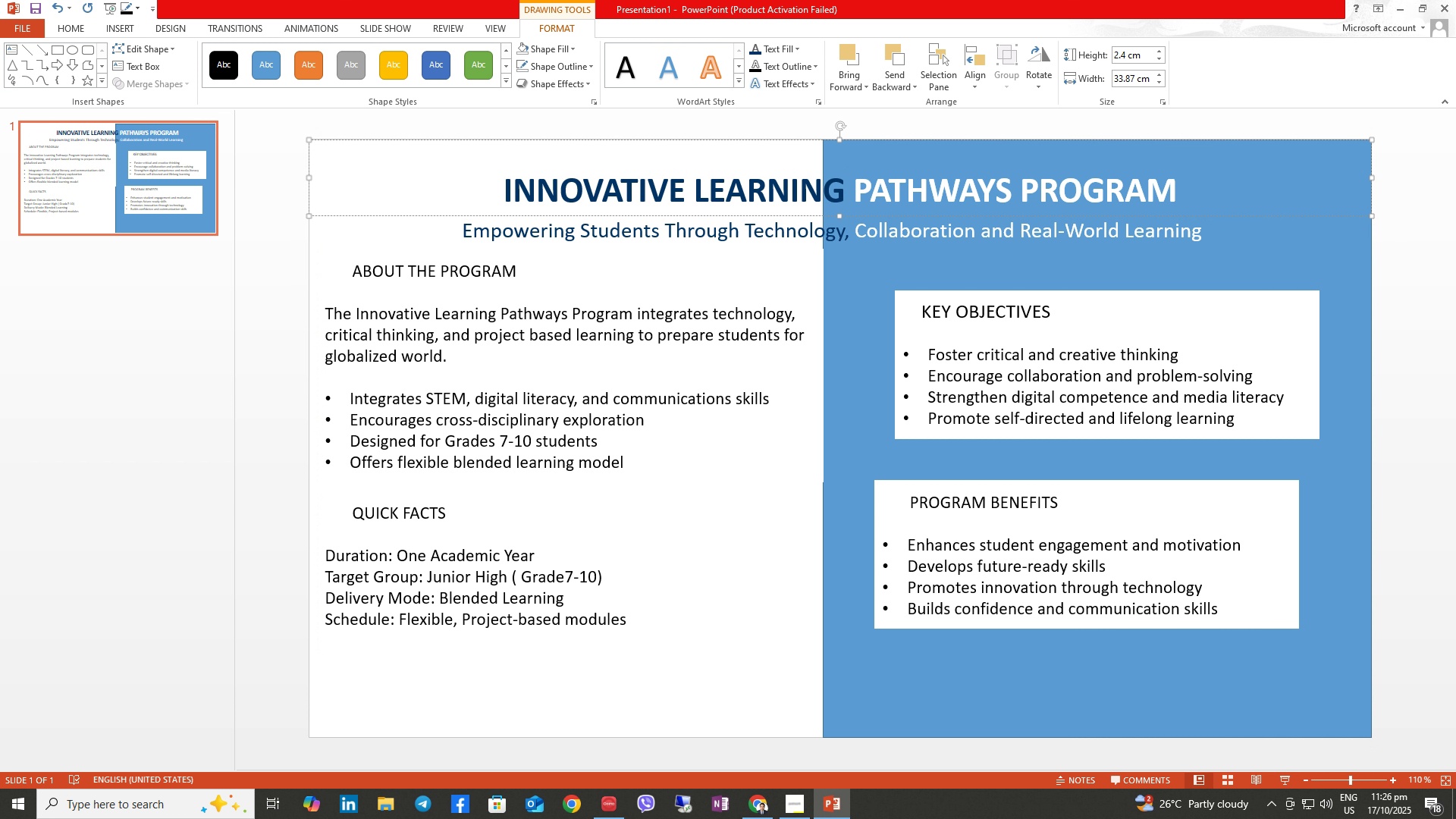 
key(Backspace)
 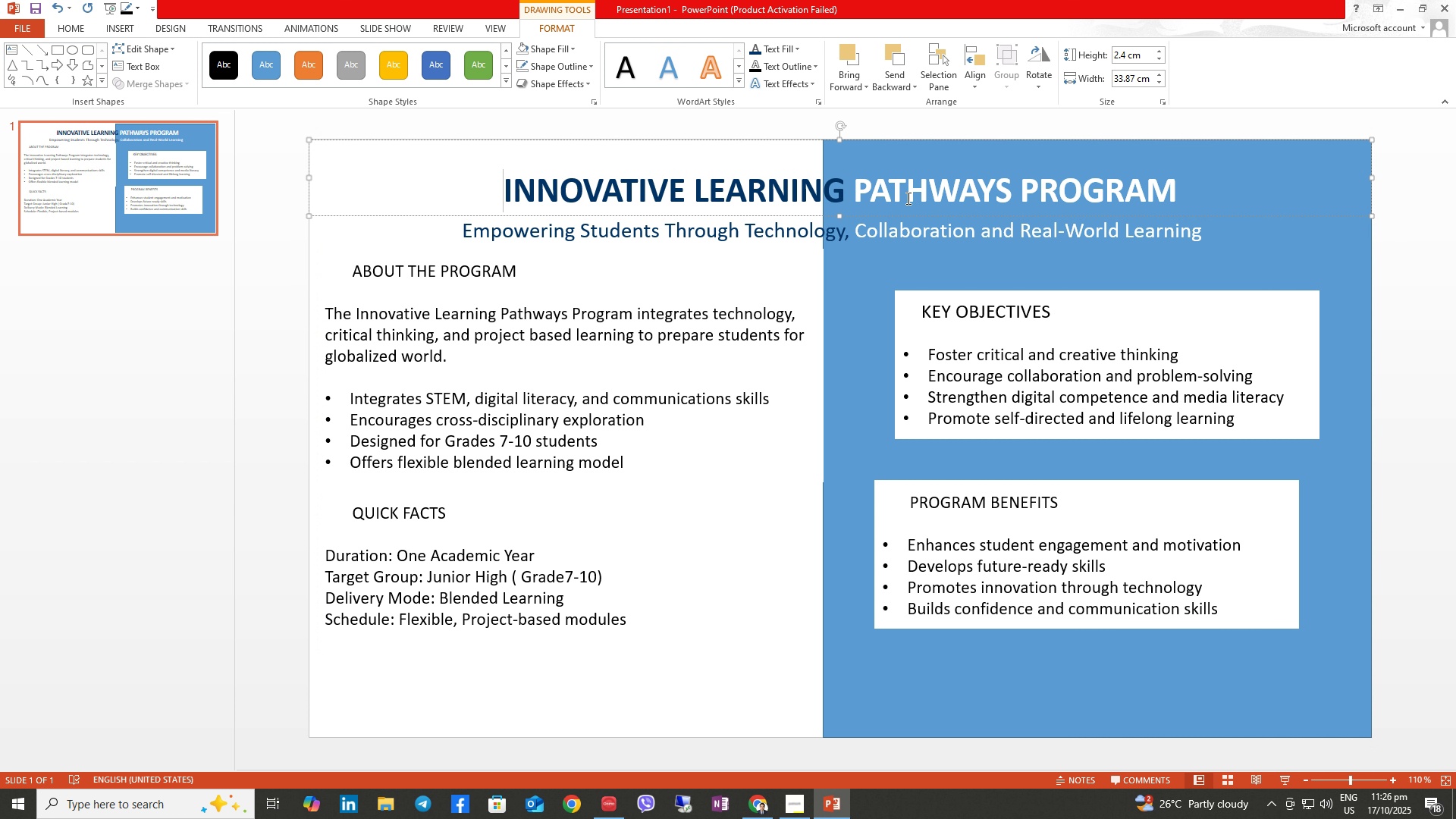 
left_click([849, 188])
 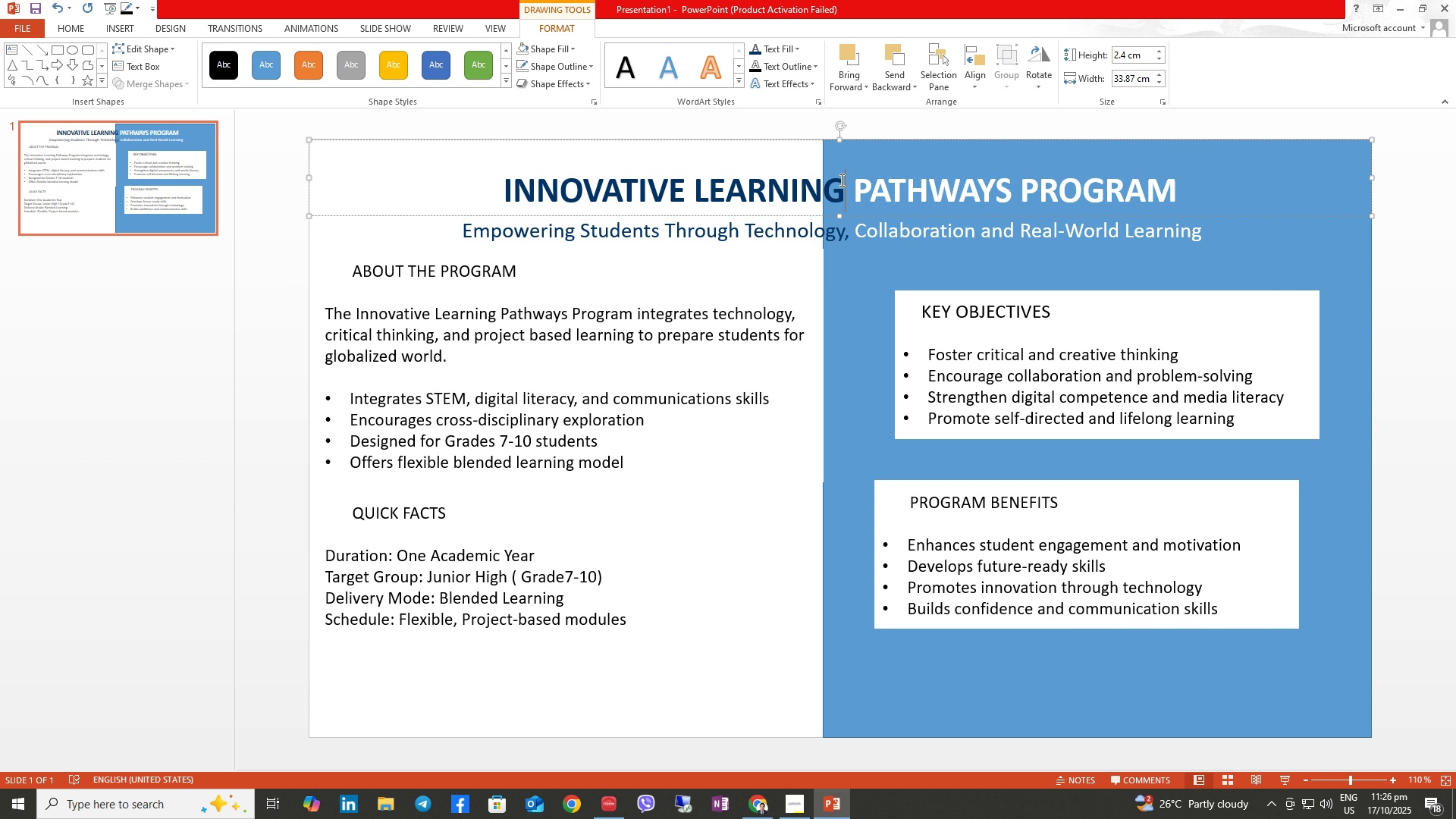 
key(Space)
 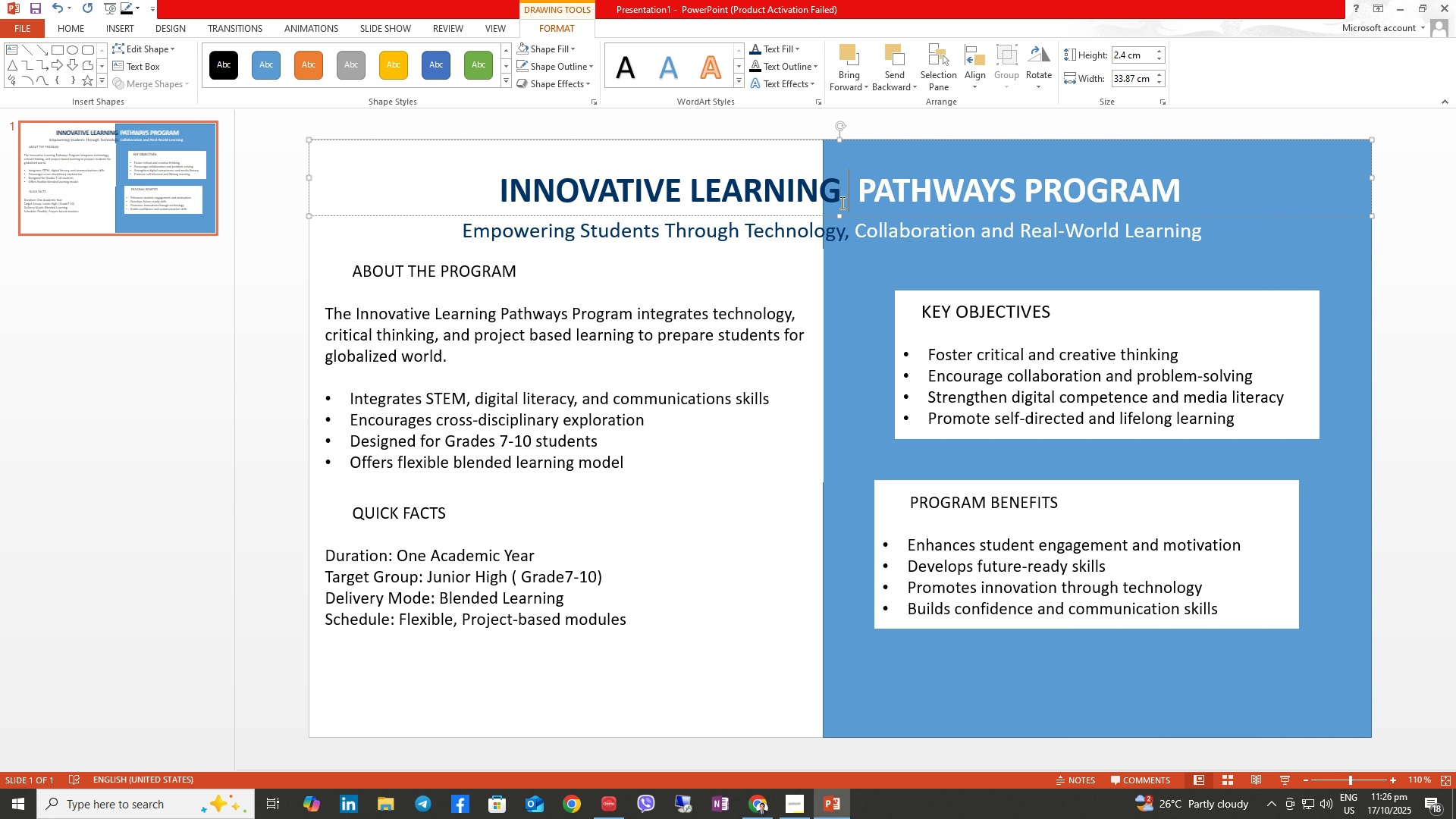 
key(Space)
 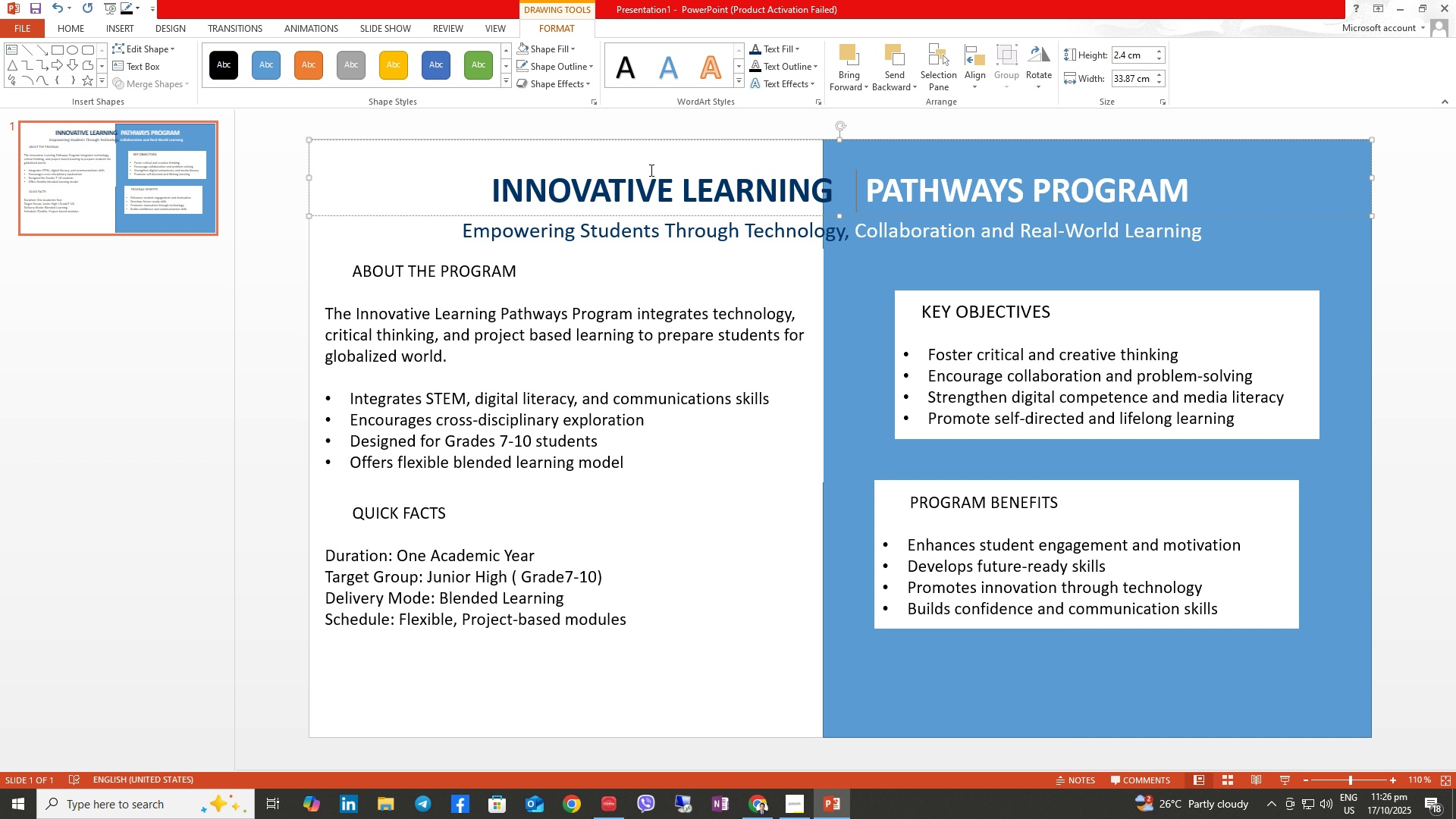 
key(Space)
 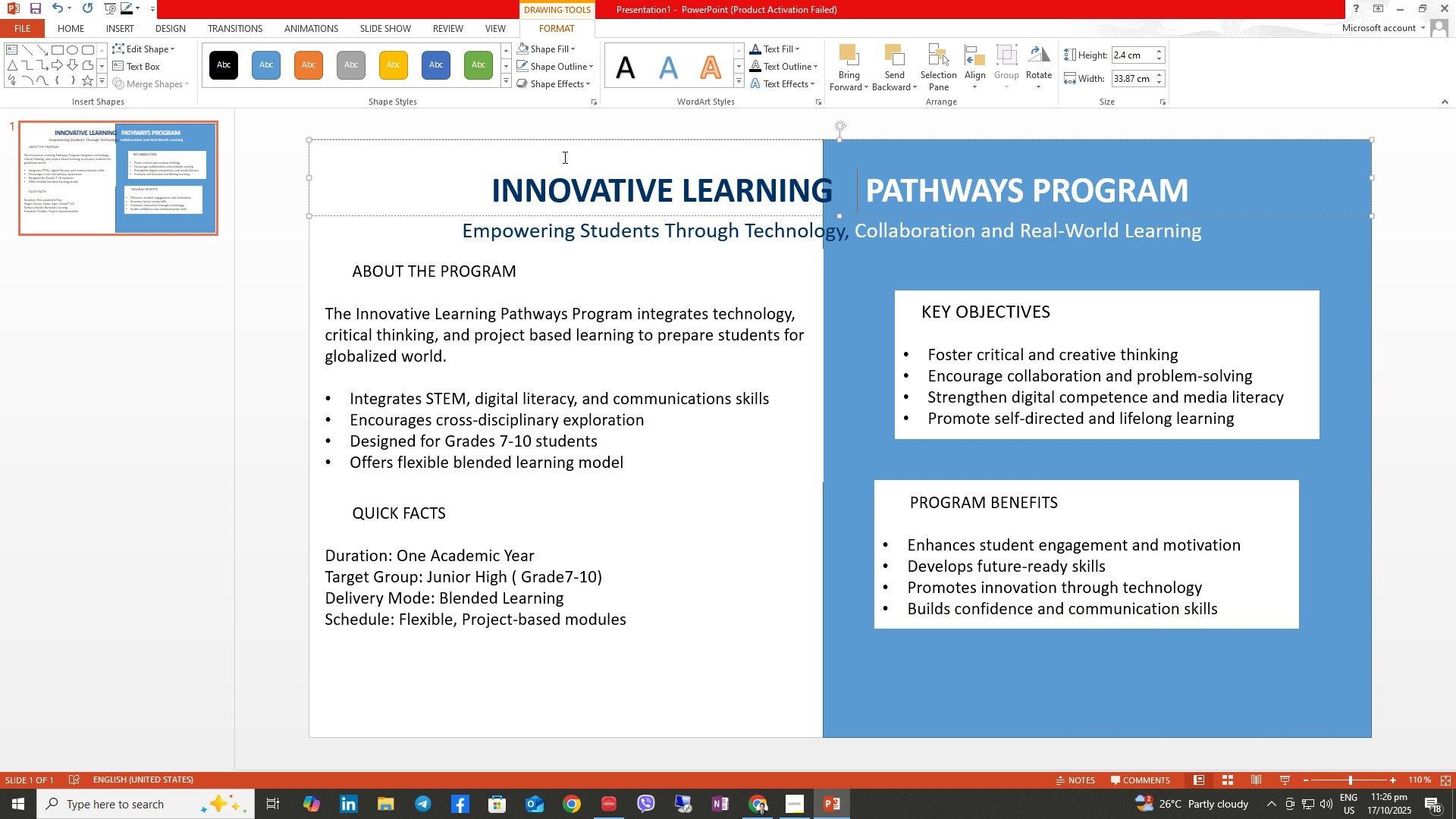 
key(Space)
 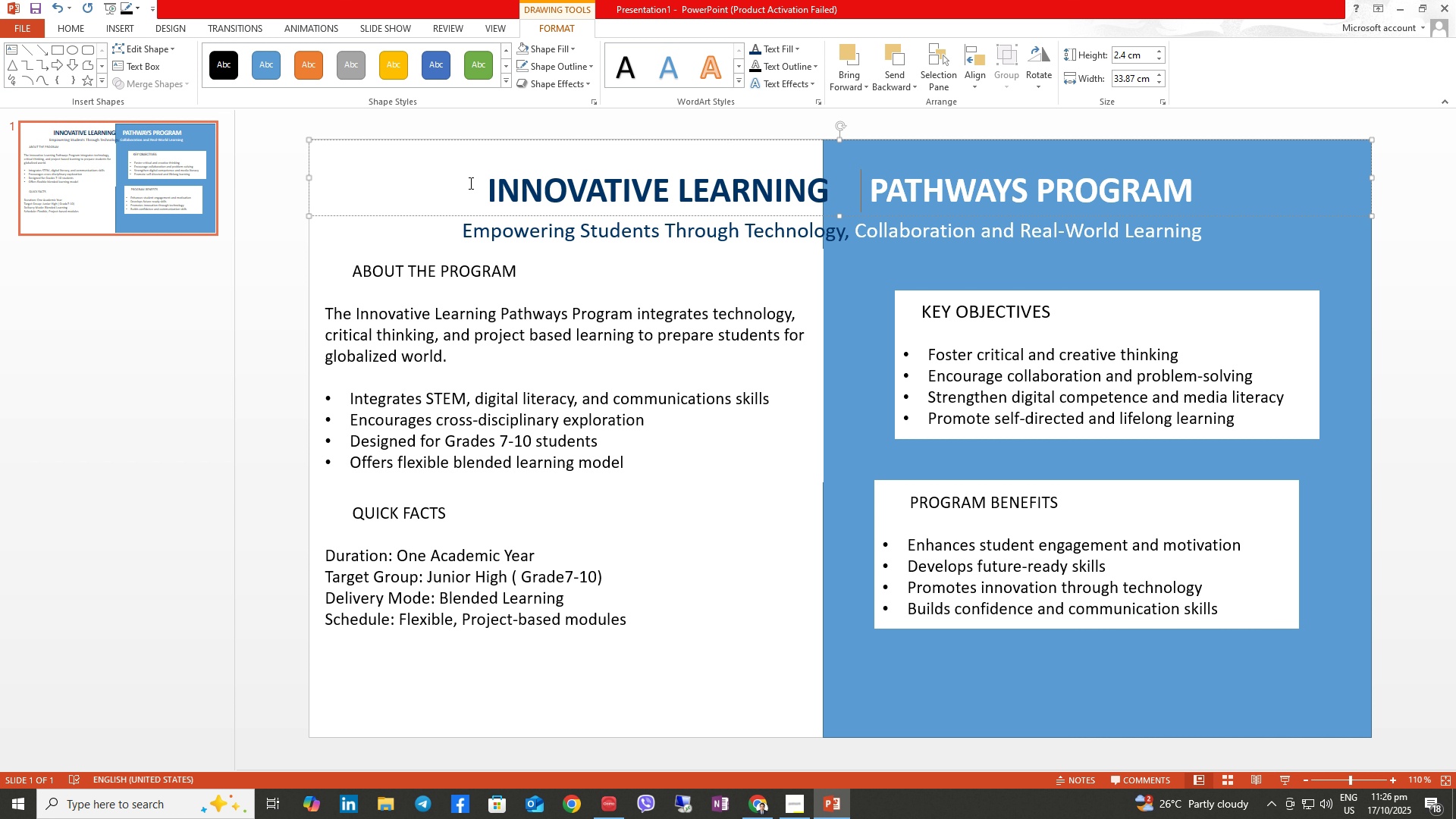 
key(Space)
 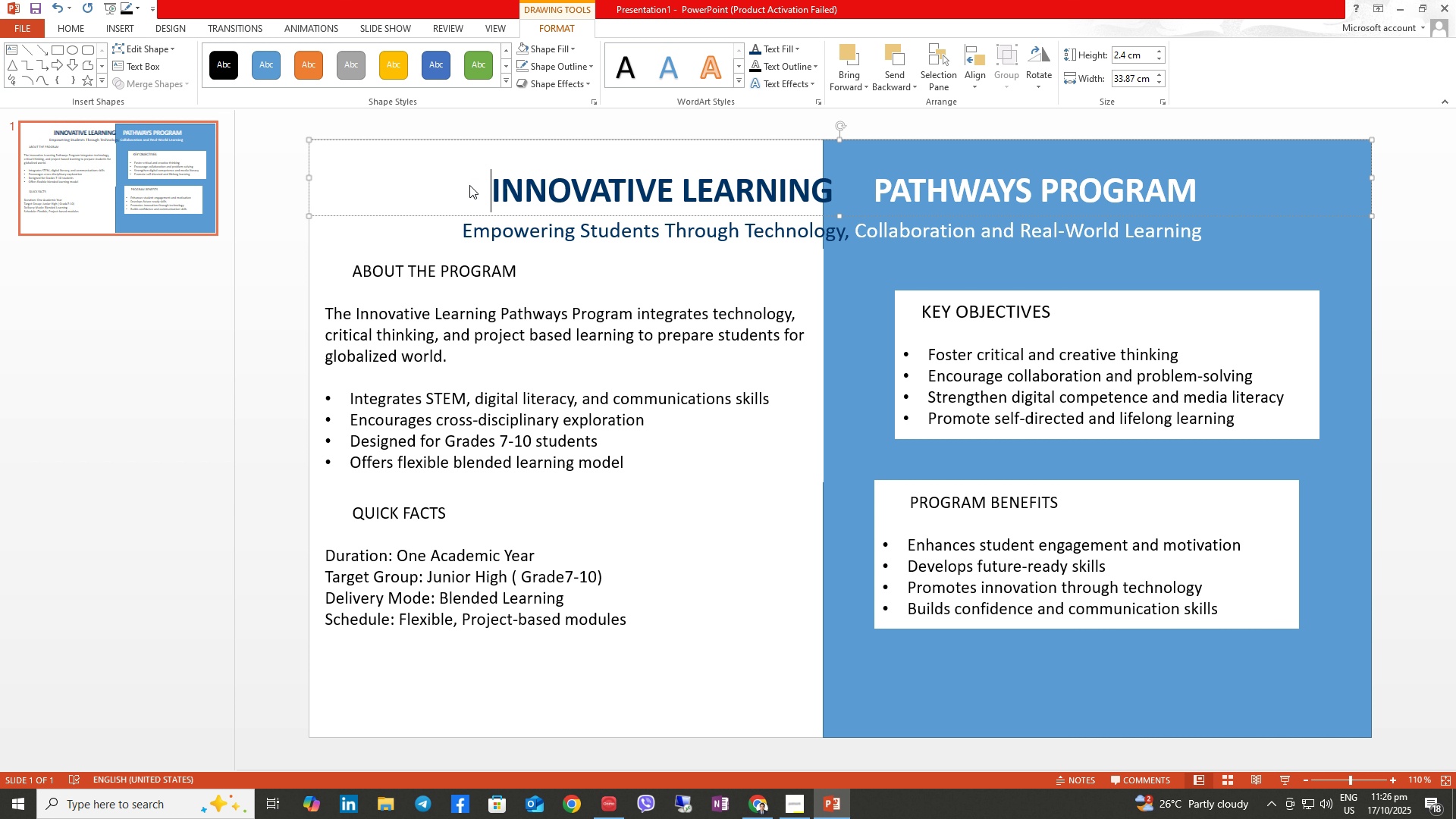 
key(Space)
 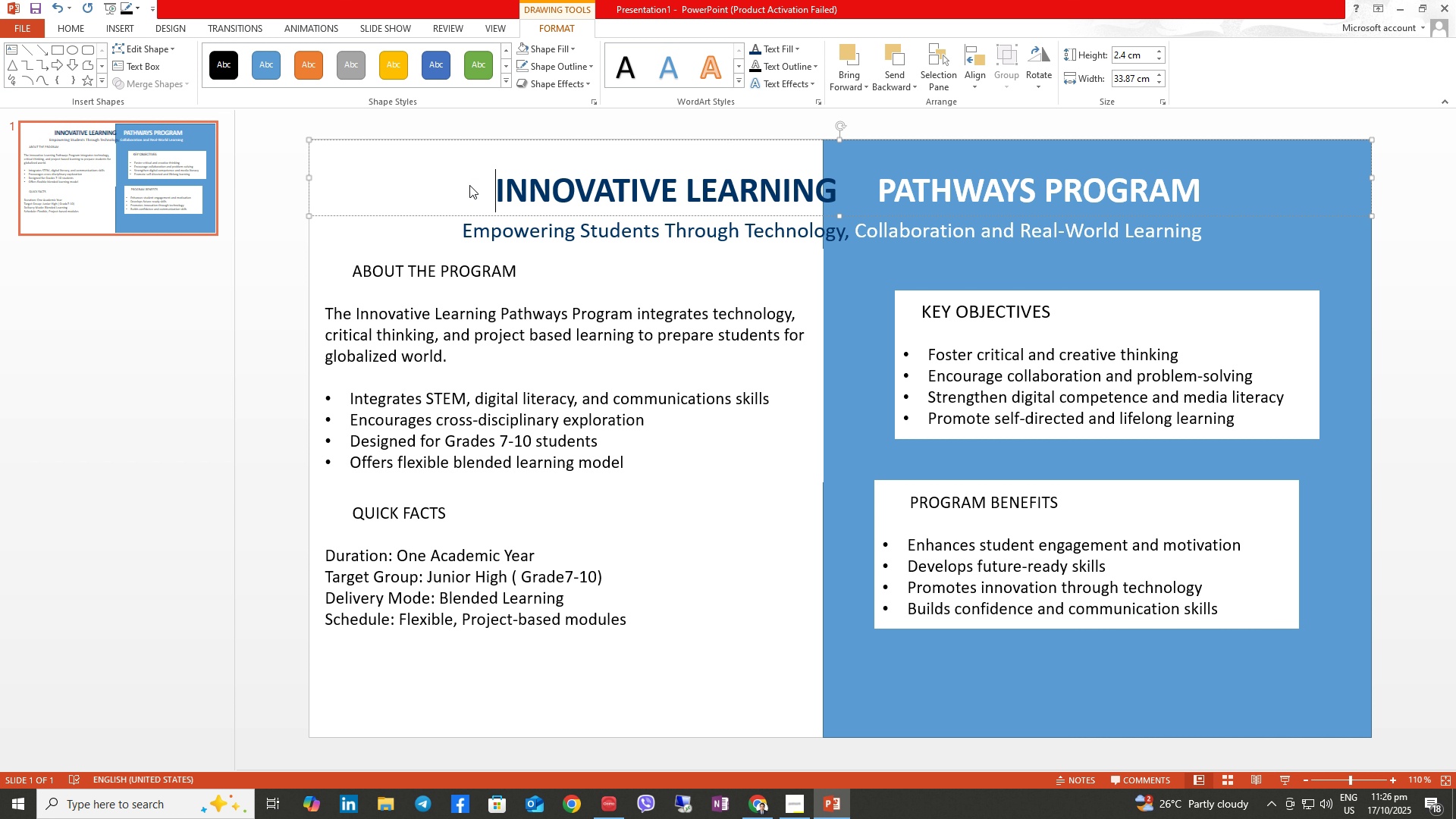 
key(Space)
 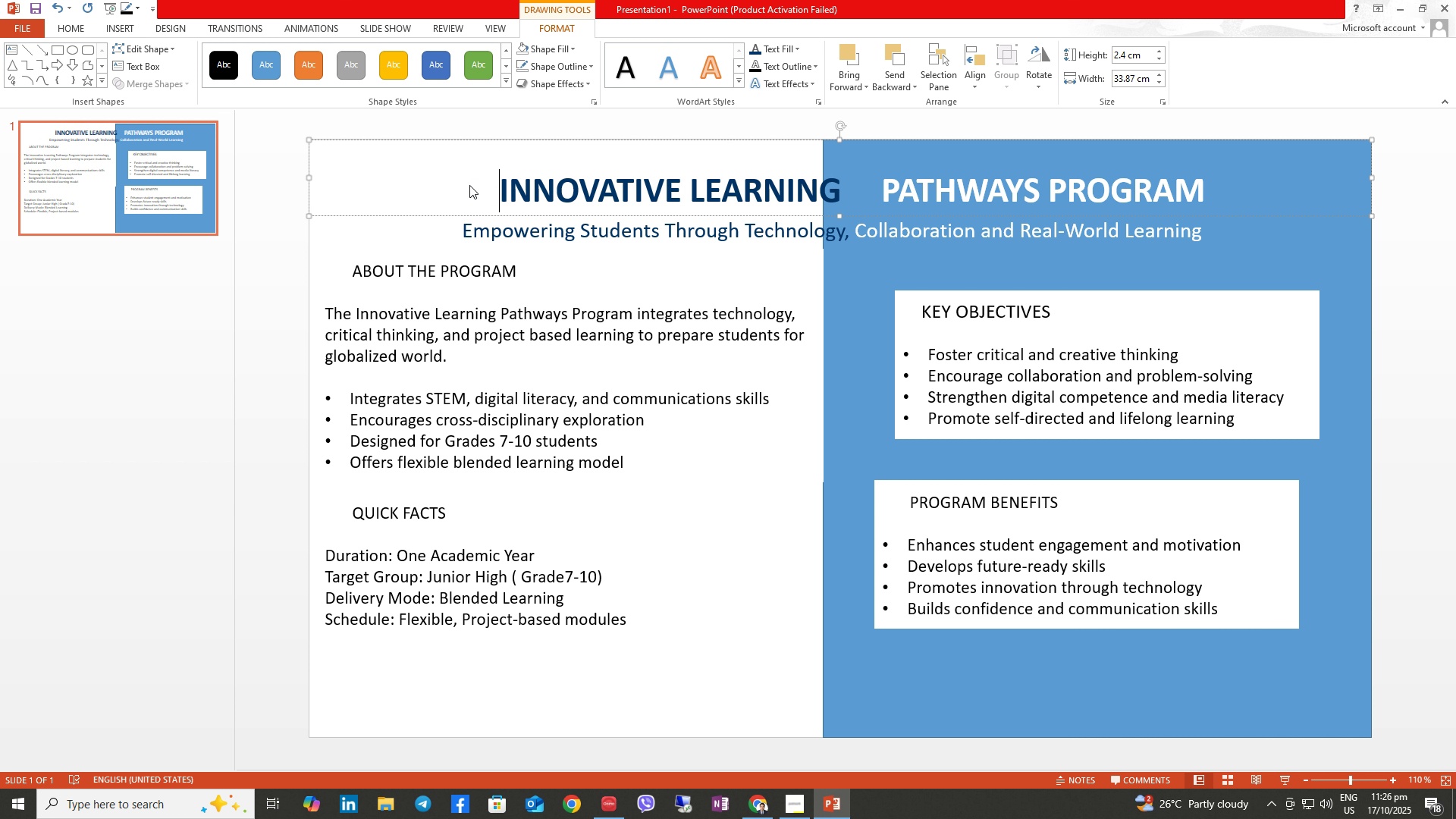 
key(Space)
 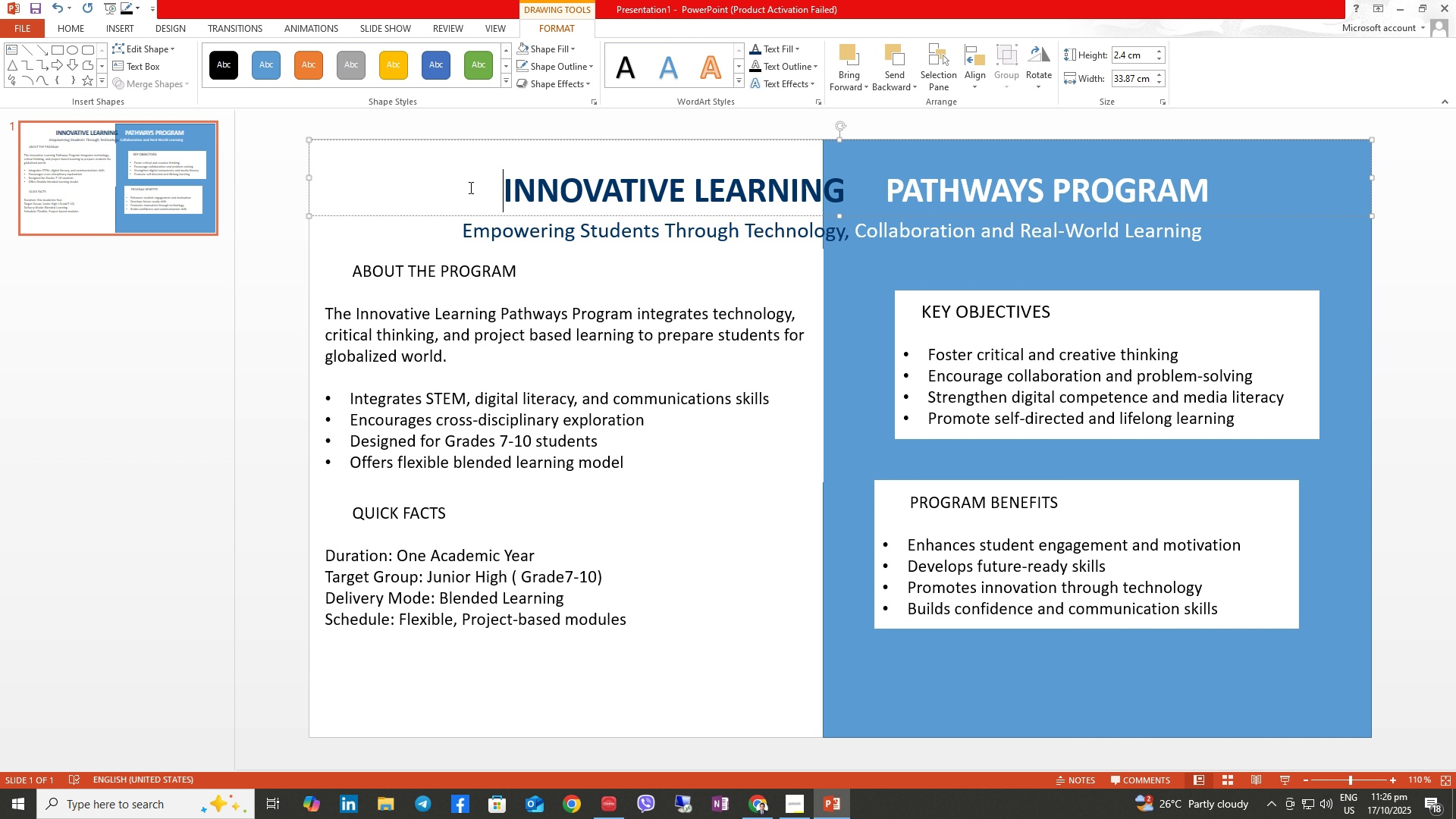 
key(Space)
 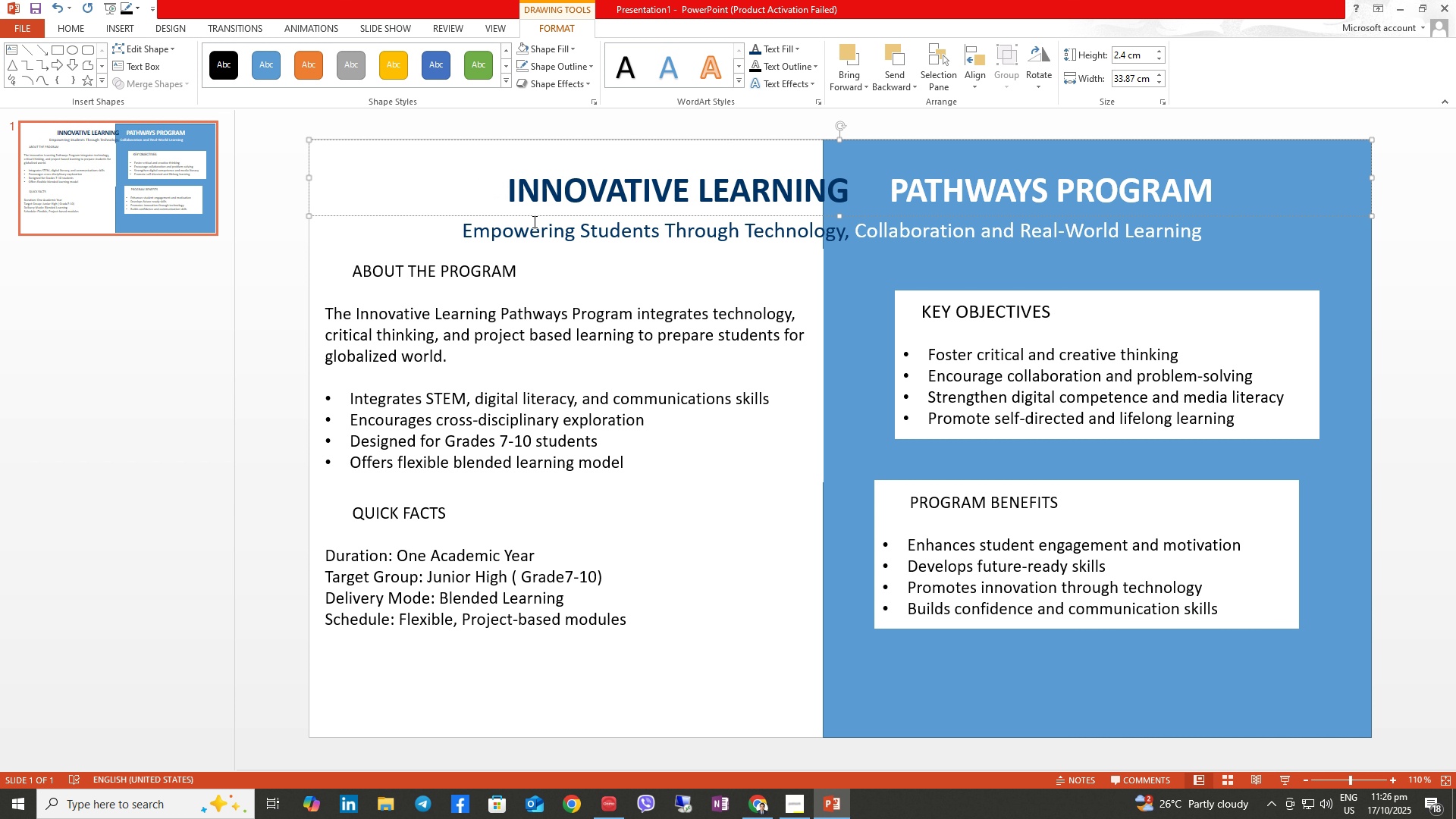 
key(Backspace)
 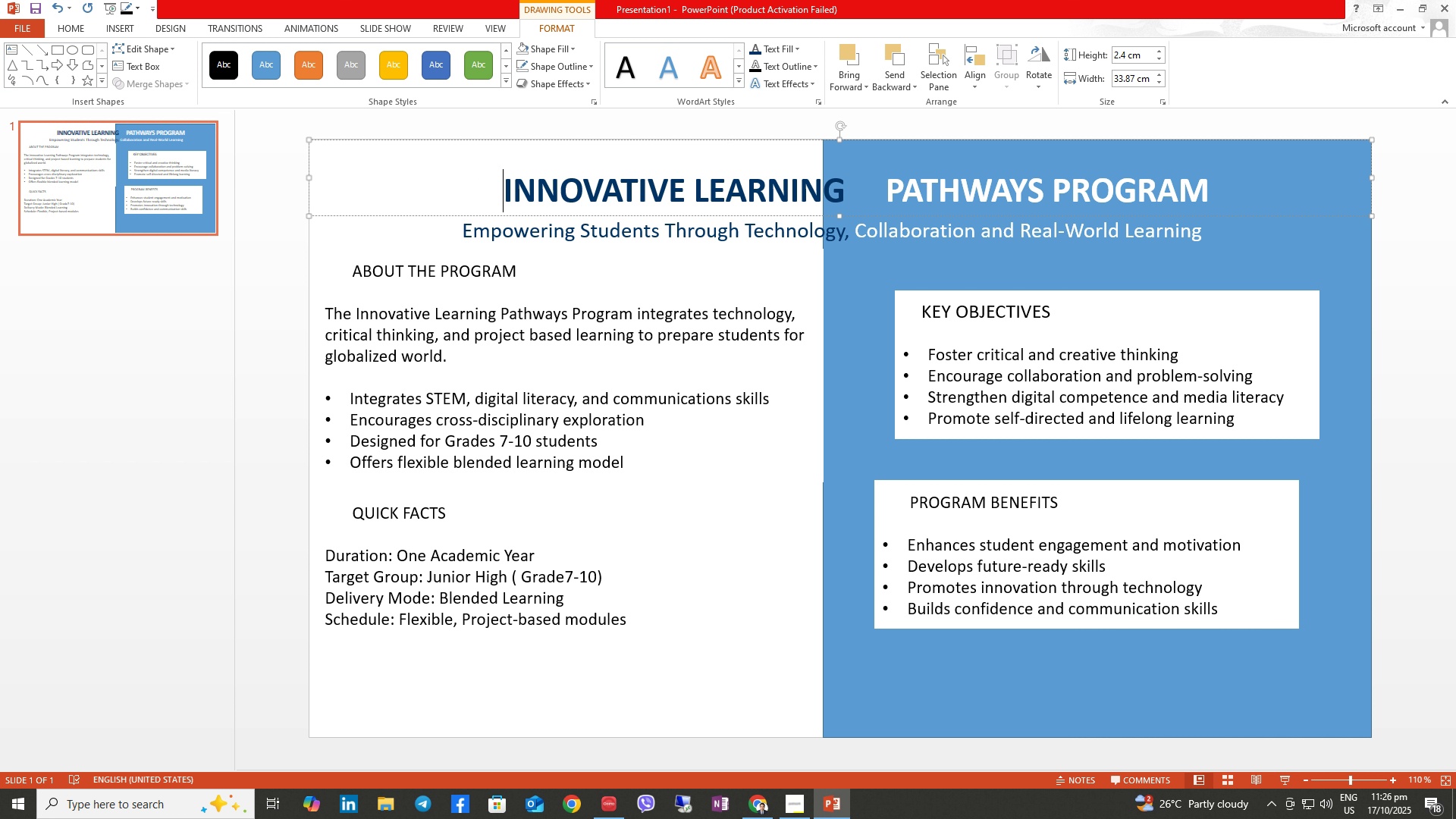 
key(Backspace)
 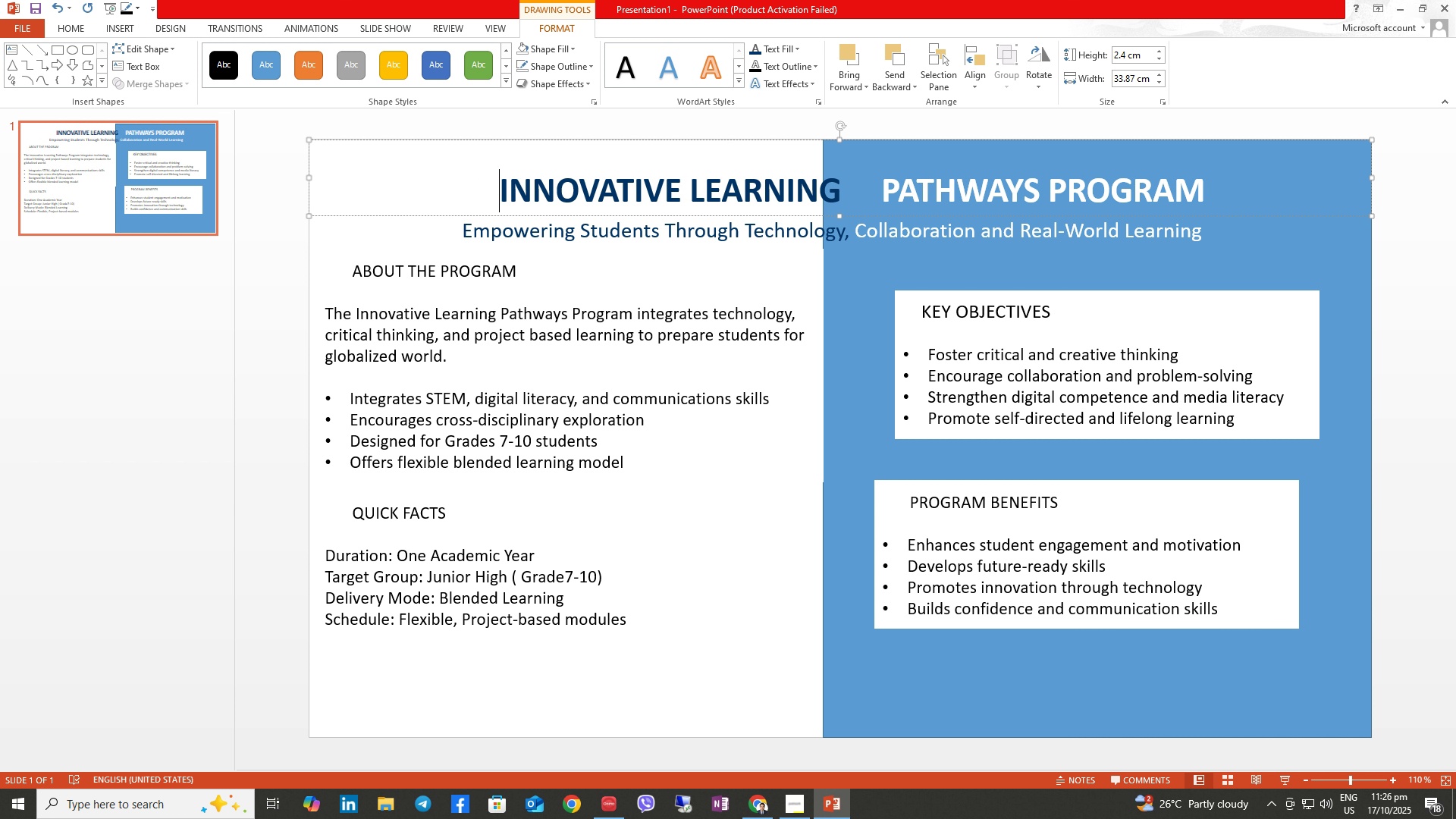 
key(Backspace)
 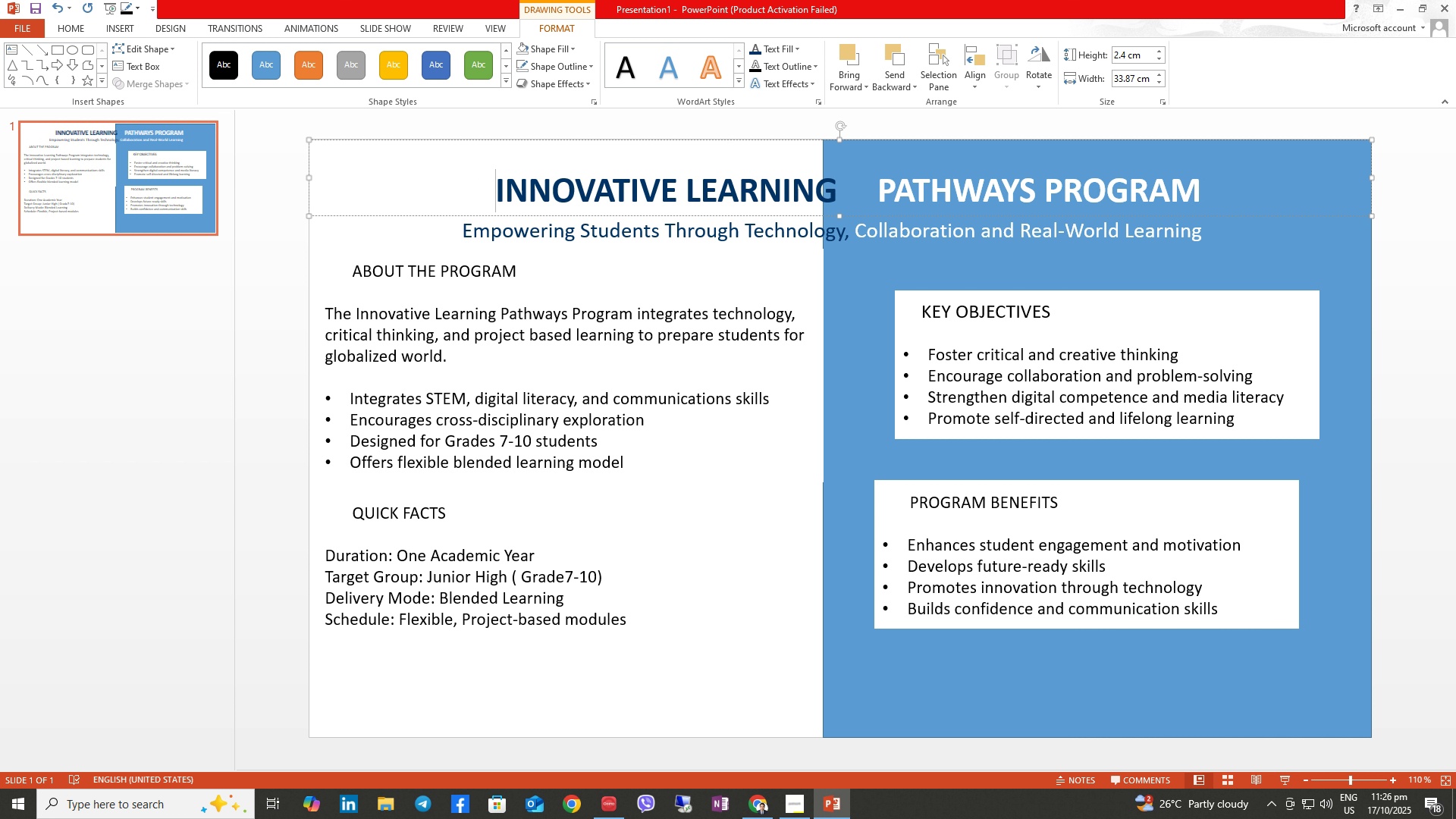 
key(Backspace)
 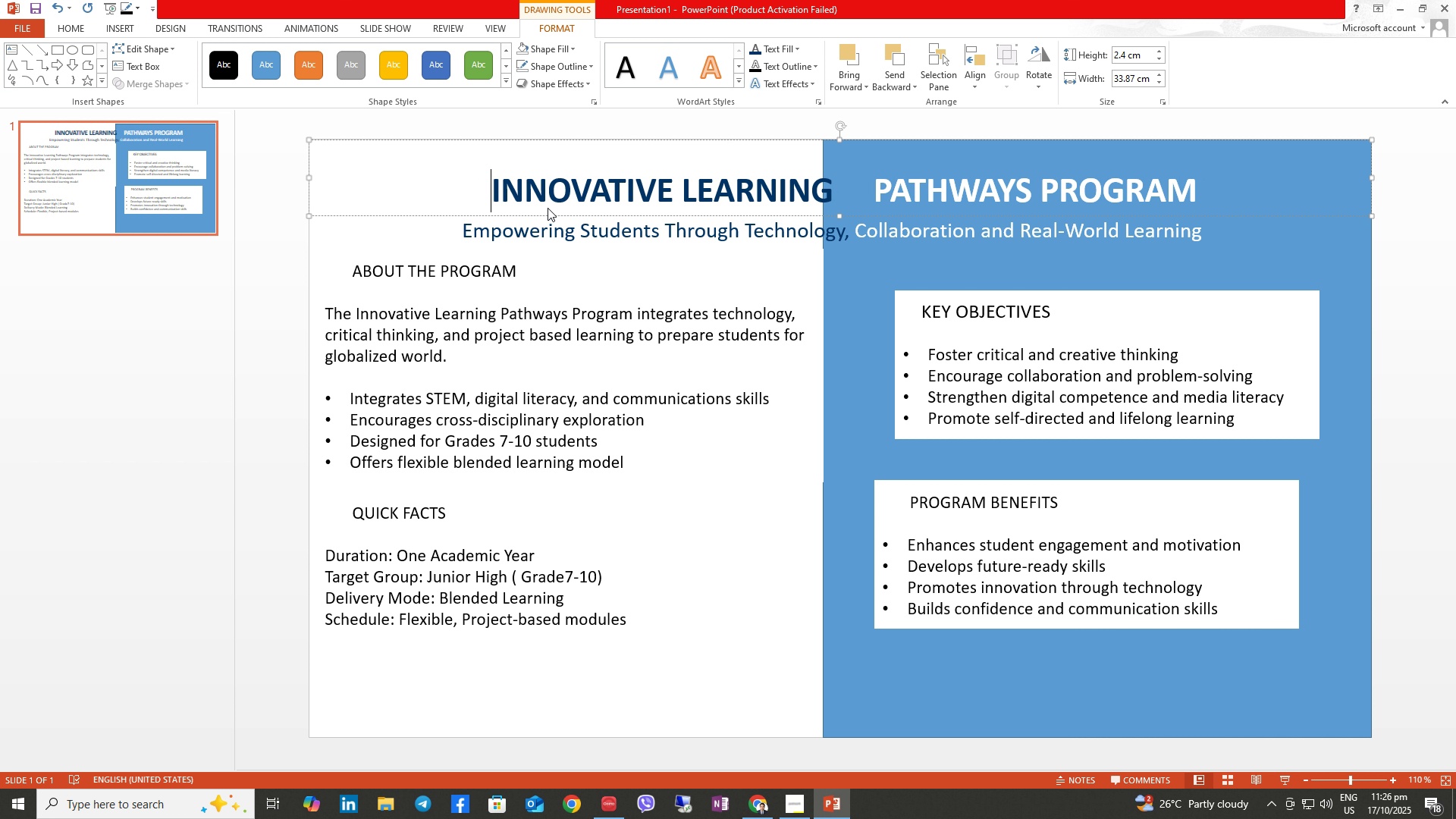 
key(Backspace)
 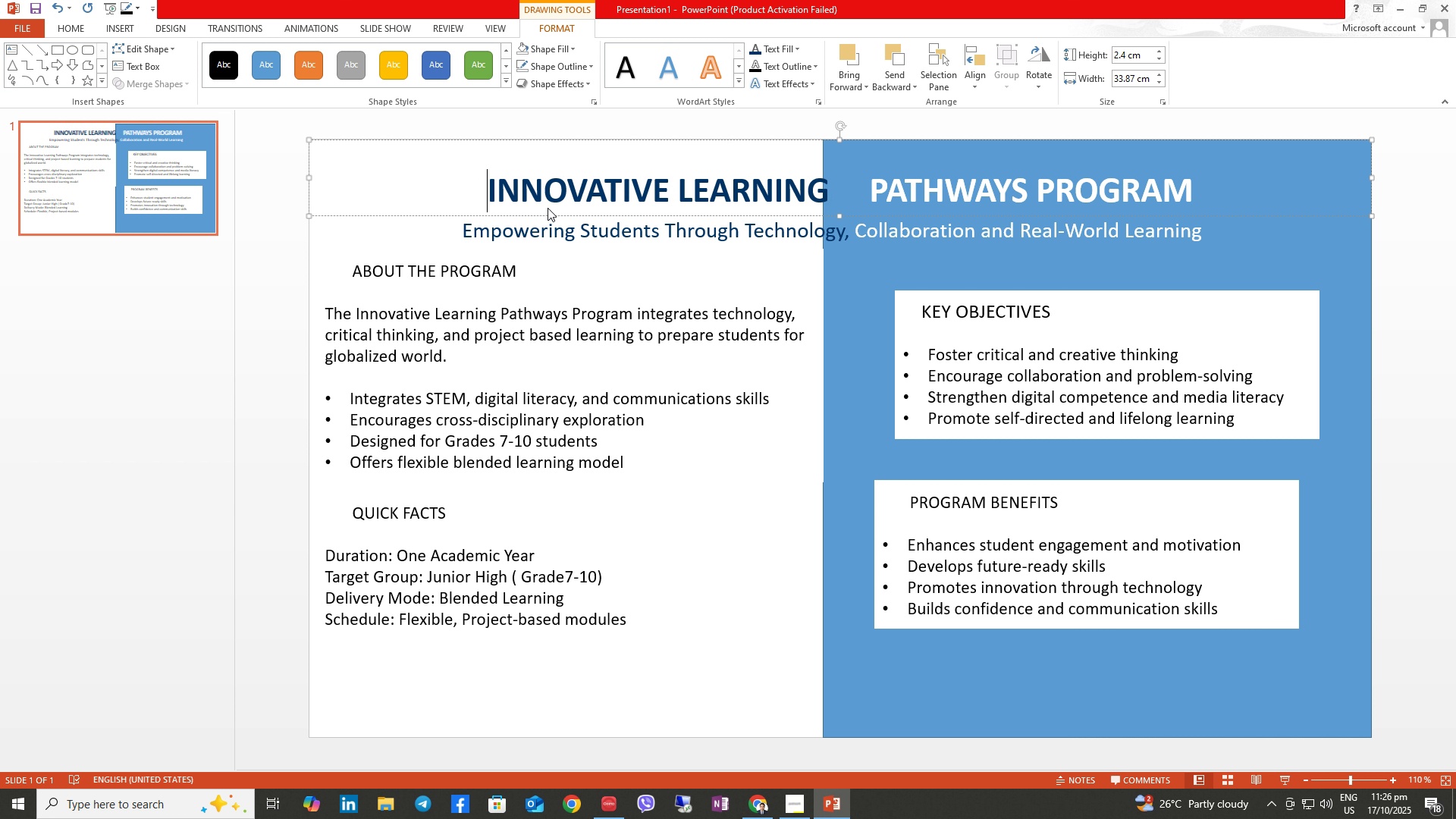 
key(Backspace)
 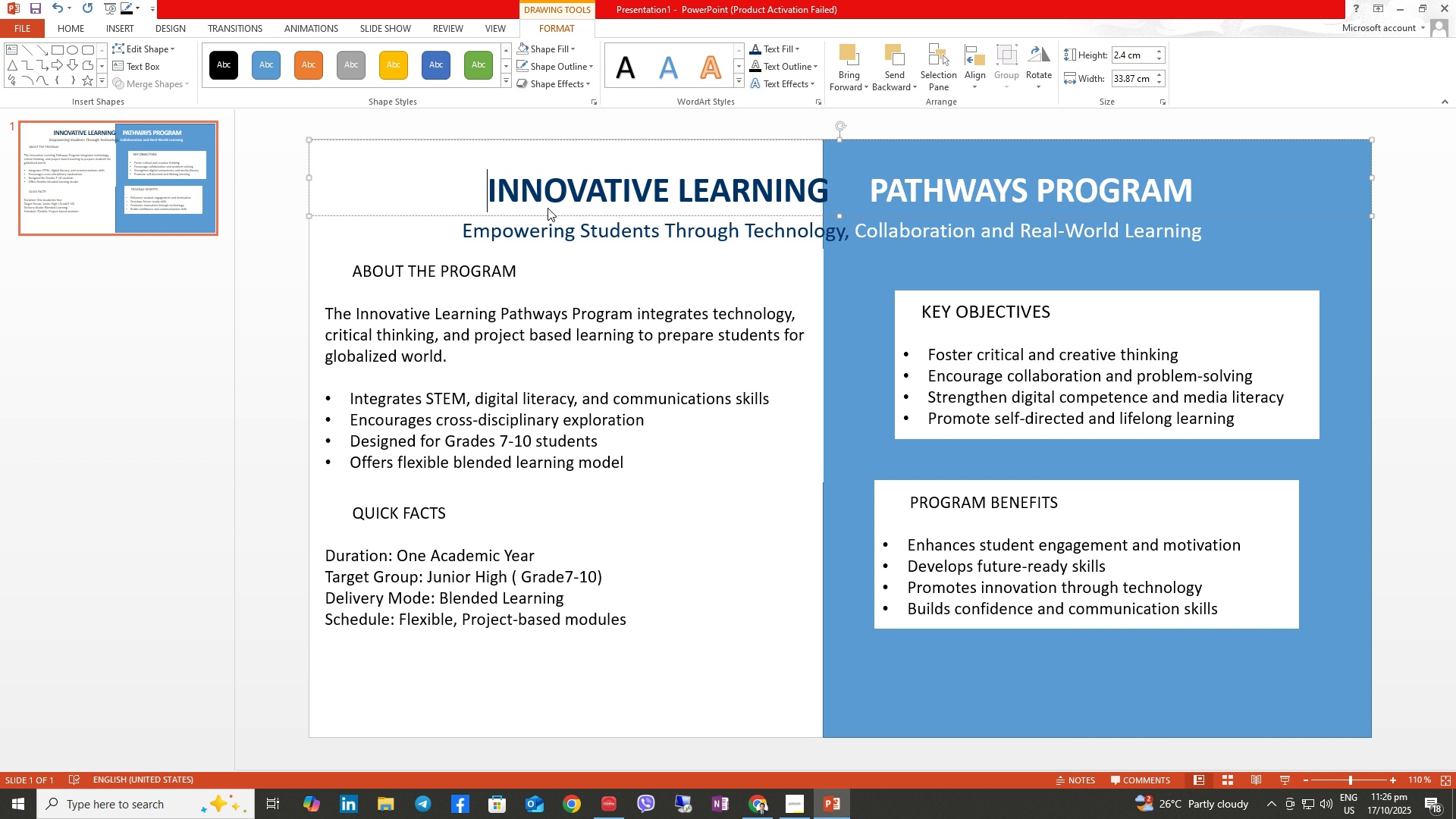 
key(Backspace)
 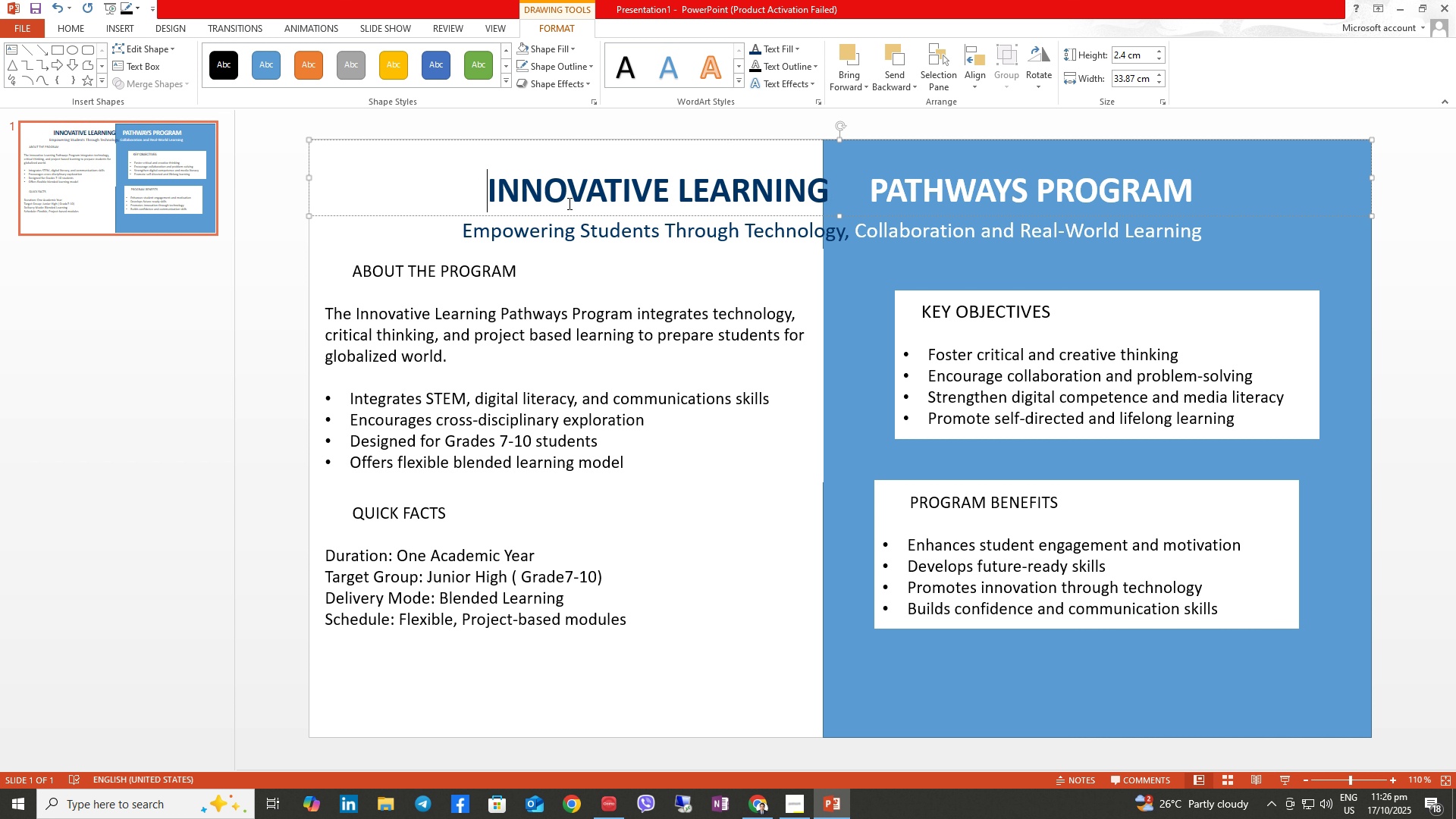 
key(Backspace)
 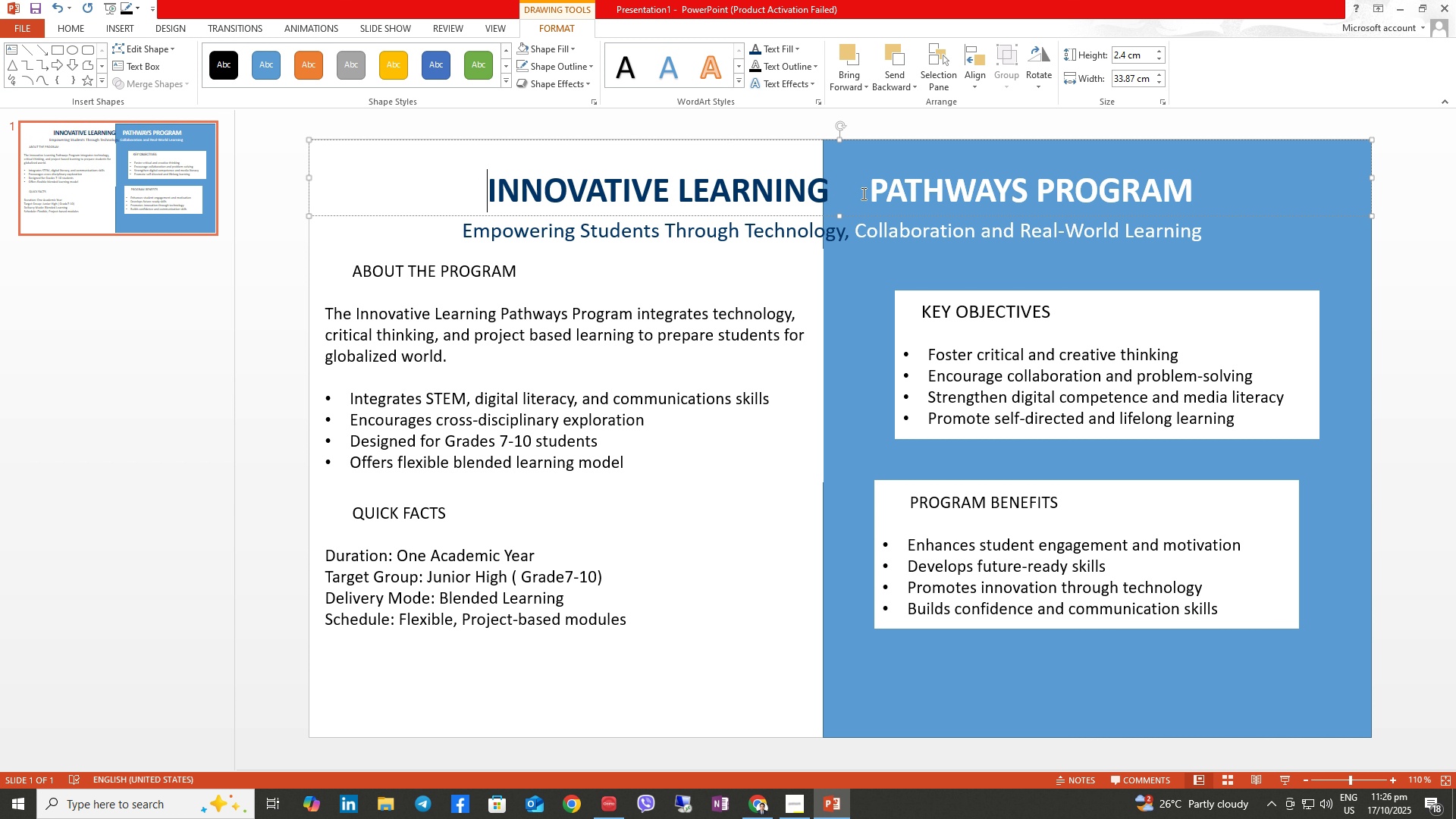 
key(Backspace)
 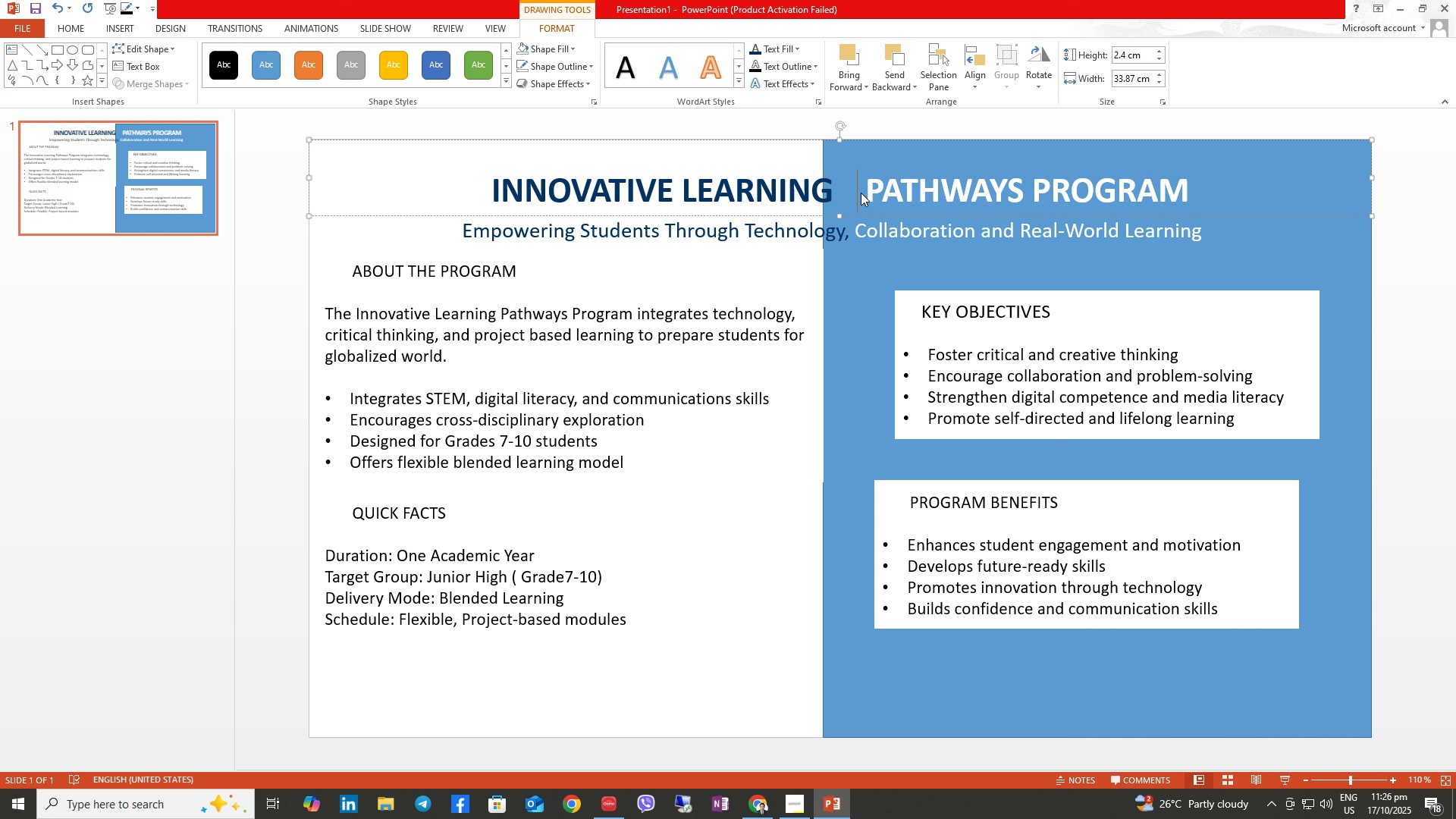 
key(Backspace)
 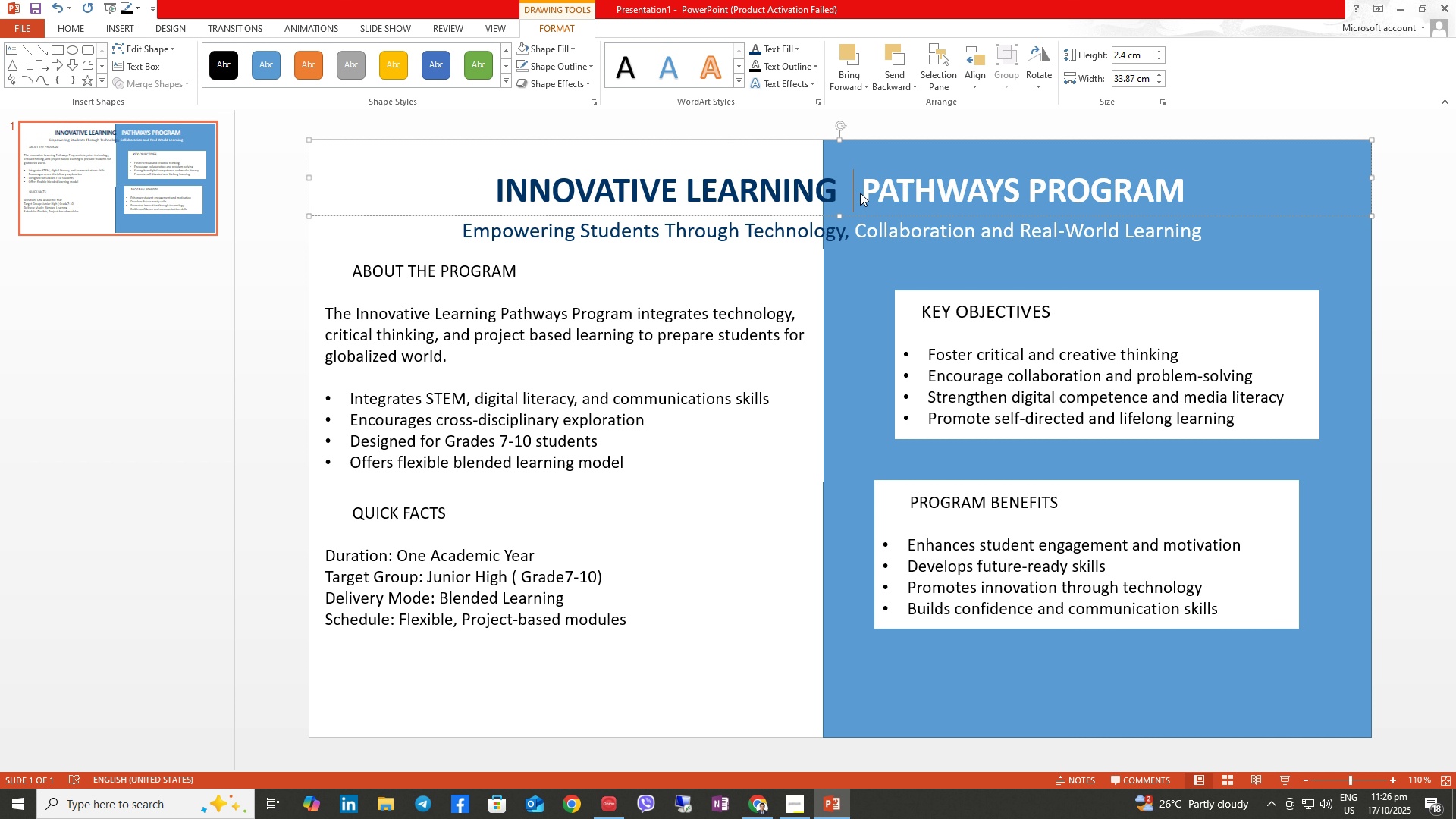 
key(Backspace)
 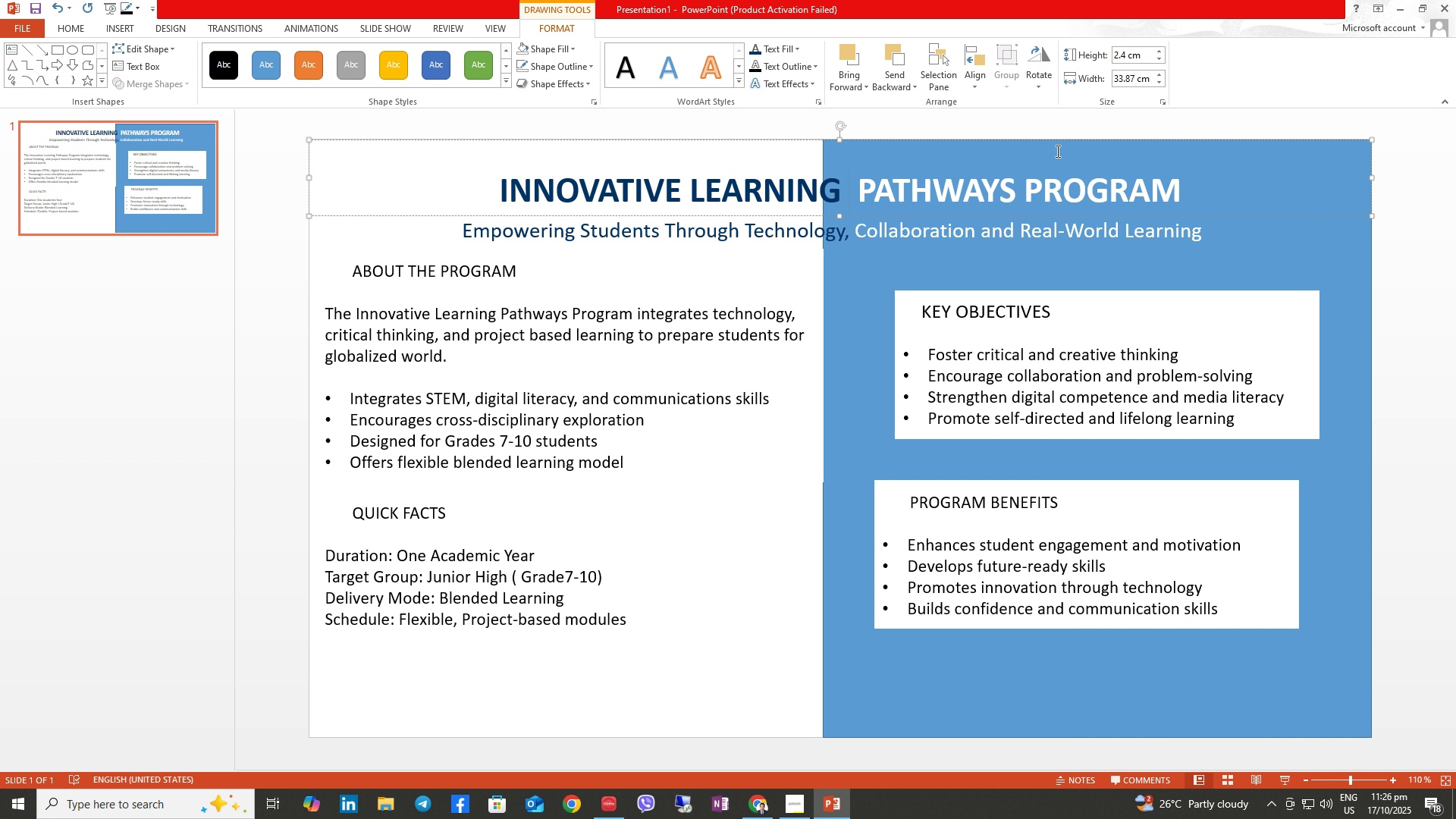 
left_click_drag(start_coordinate=[1044, 140], to_coordinate=[1016, 143])
 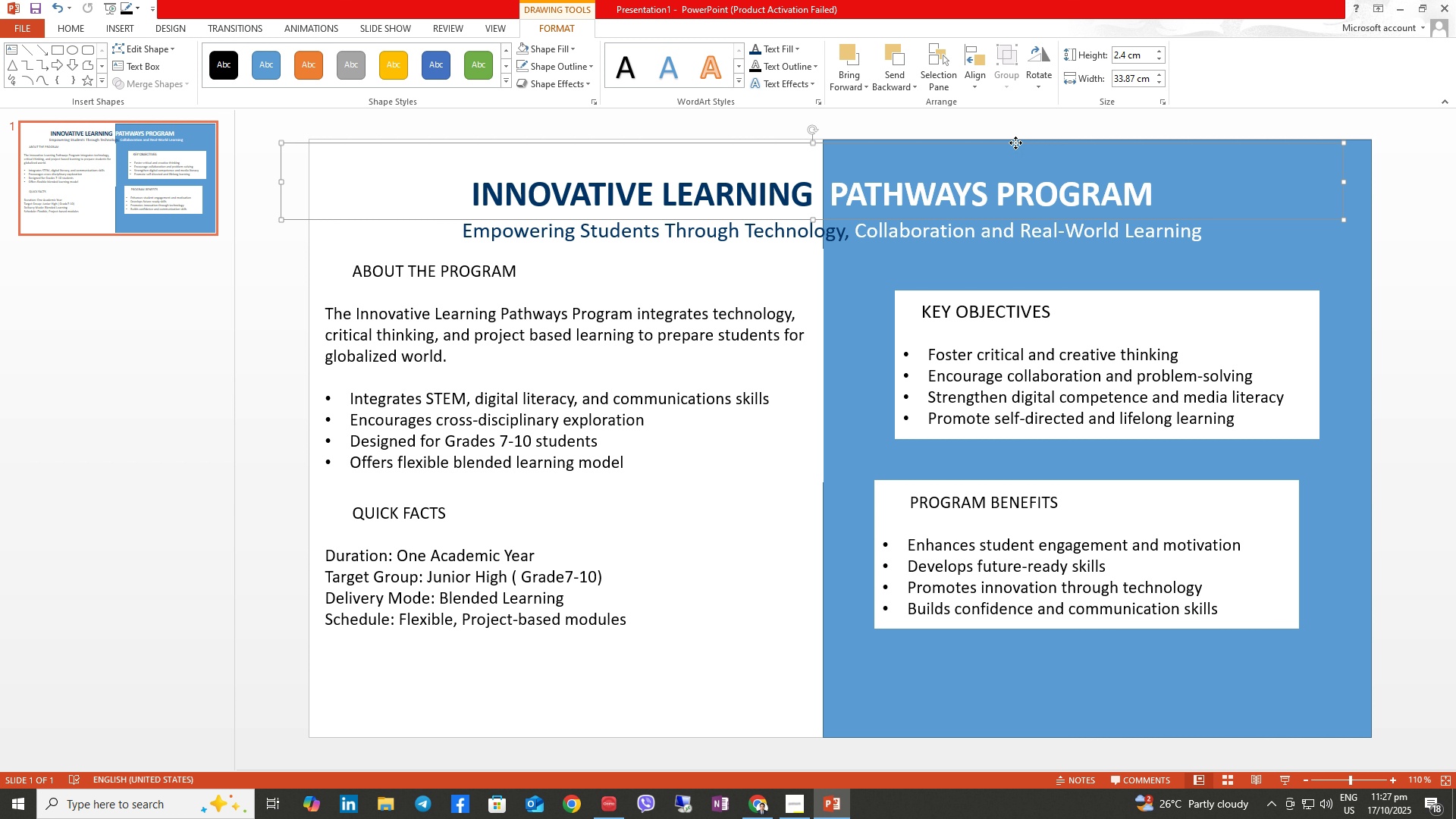 
left_click_drag(start_coordinate=[1015, 143], to_coordinate=[1015, 139])
 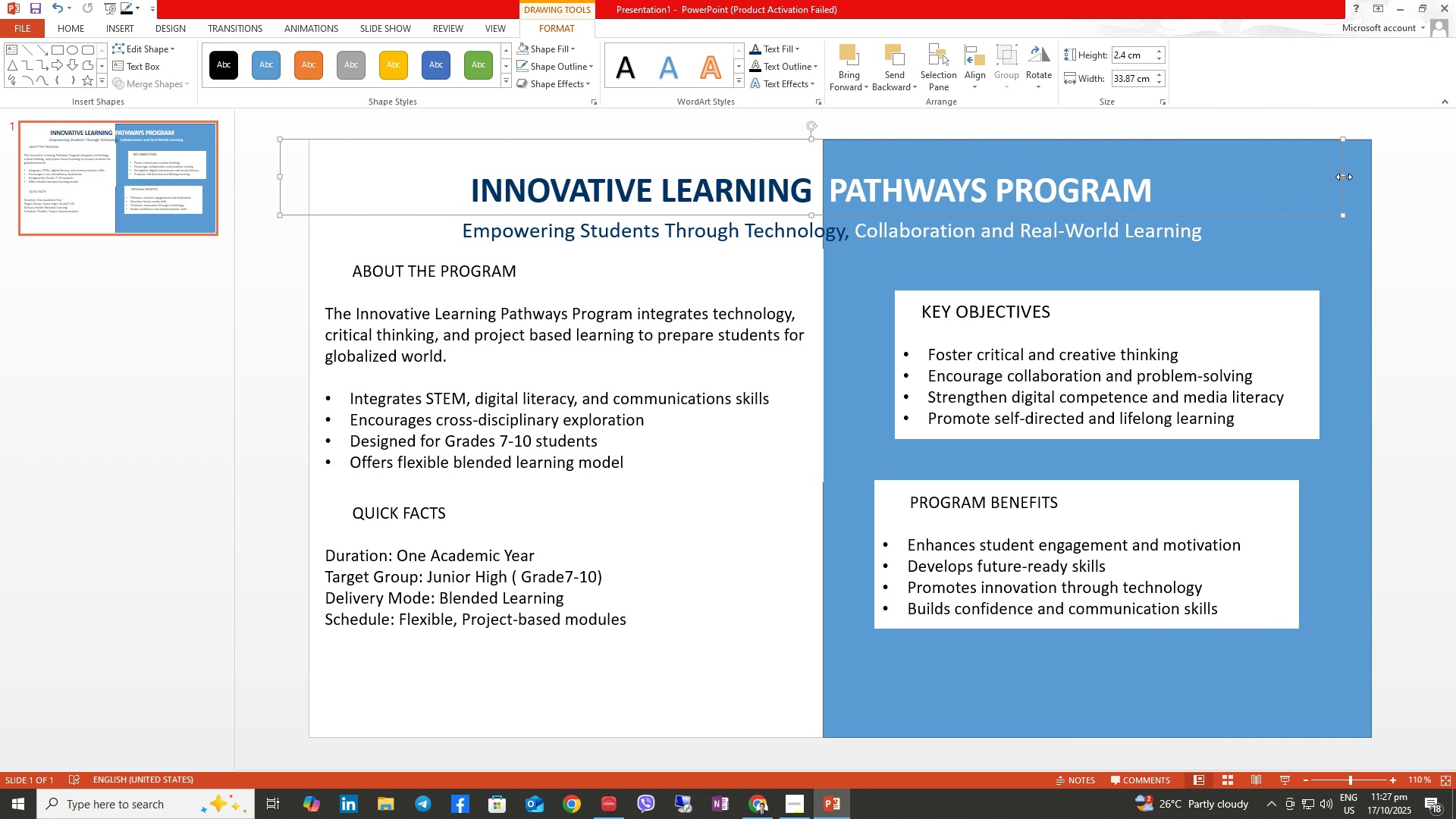 
left_click_drag(start_coordinate=[1344, 177], to_coordinate=[1370, 178])
 